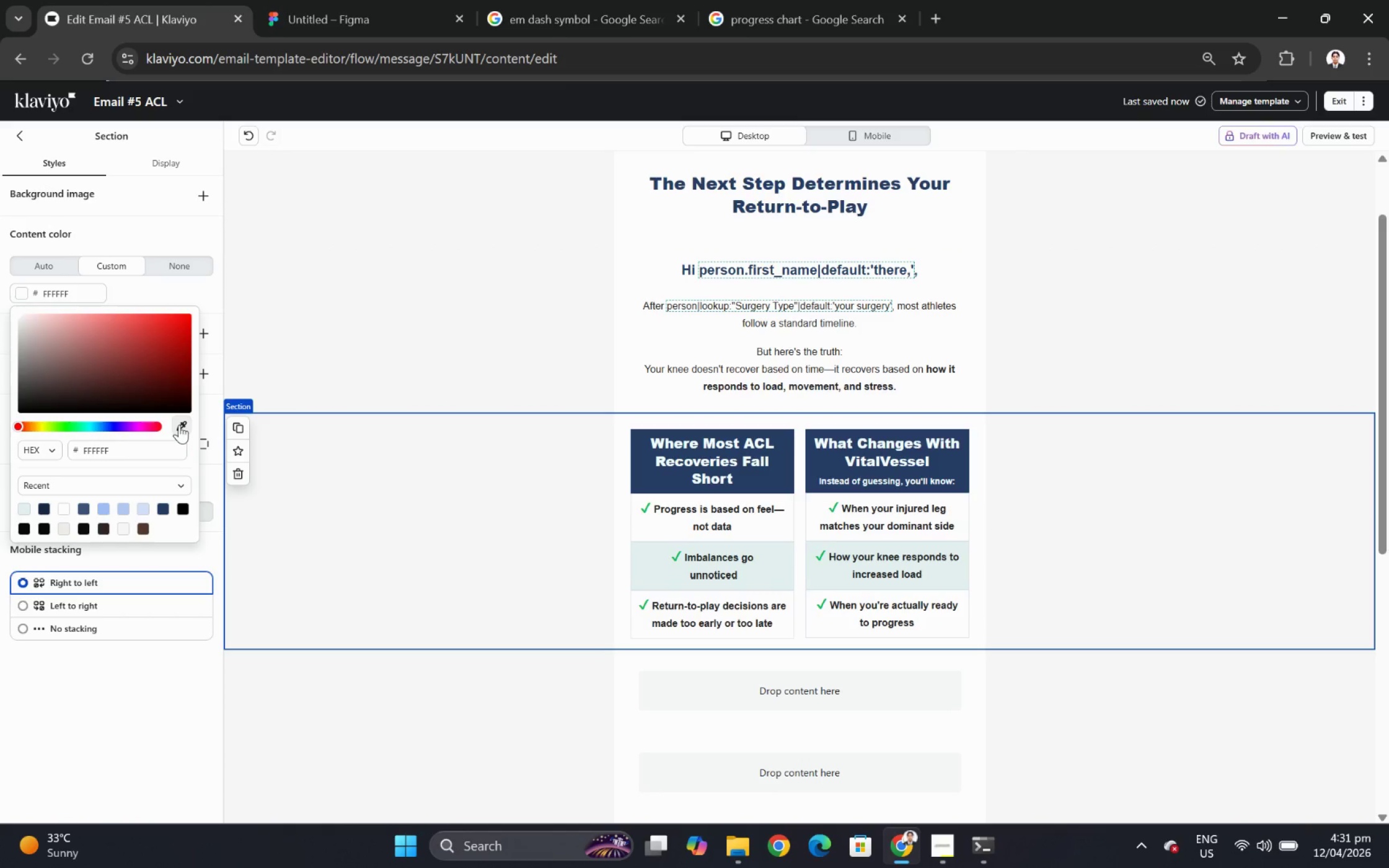 
wait(5.02)
 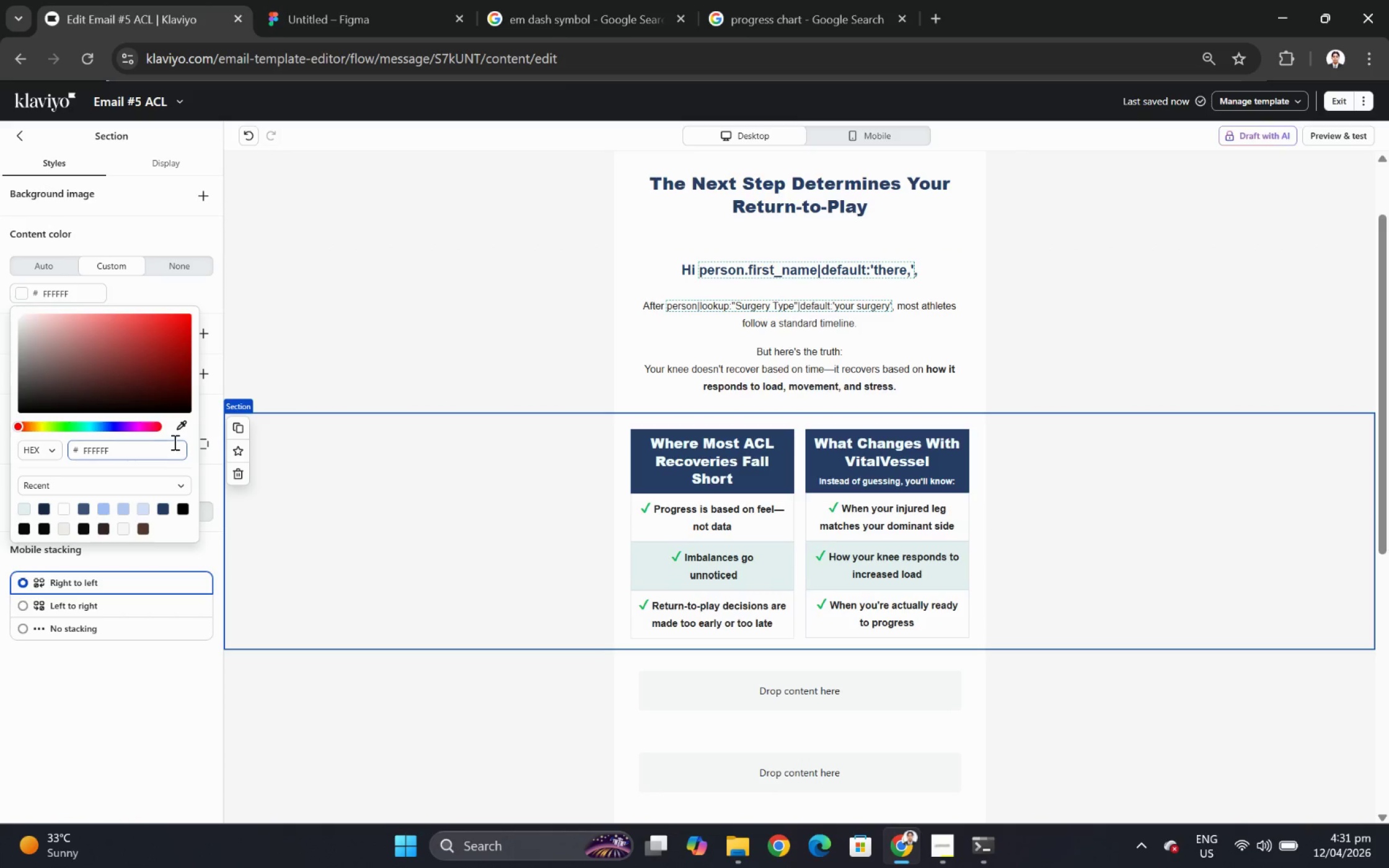 
left_click([642, 472])
 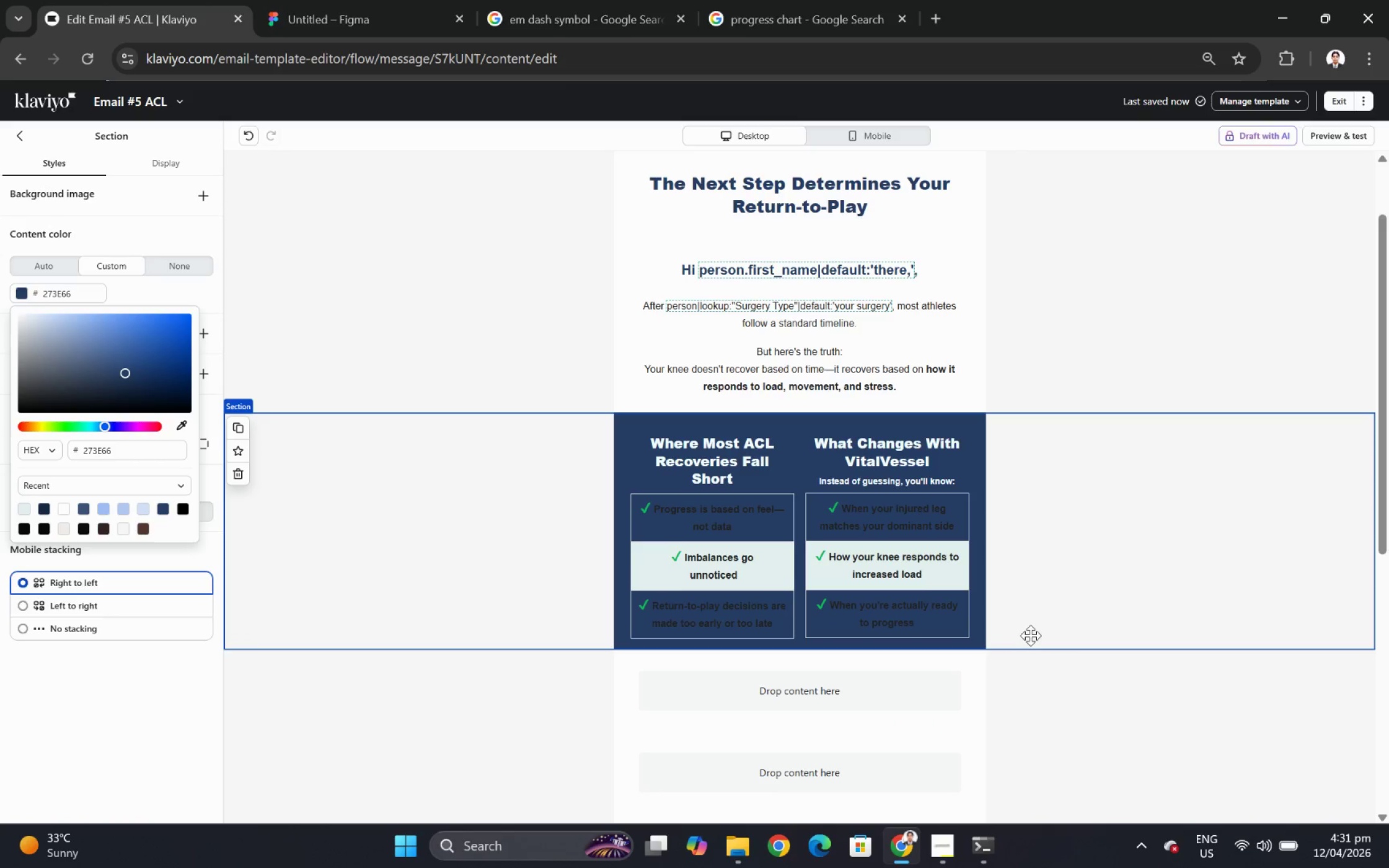 
wait(17.27)
 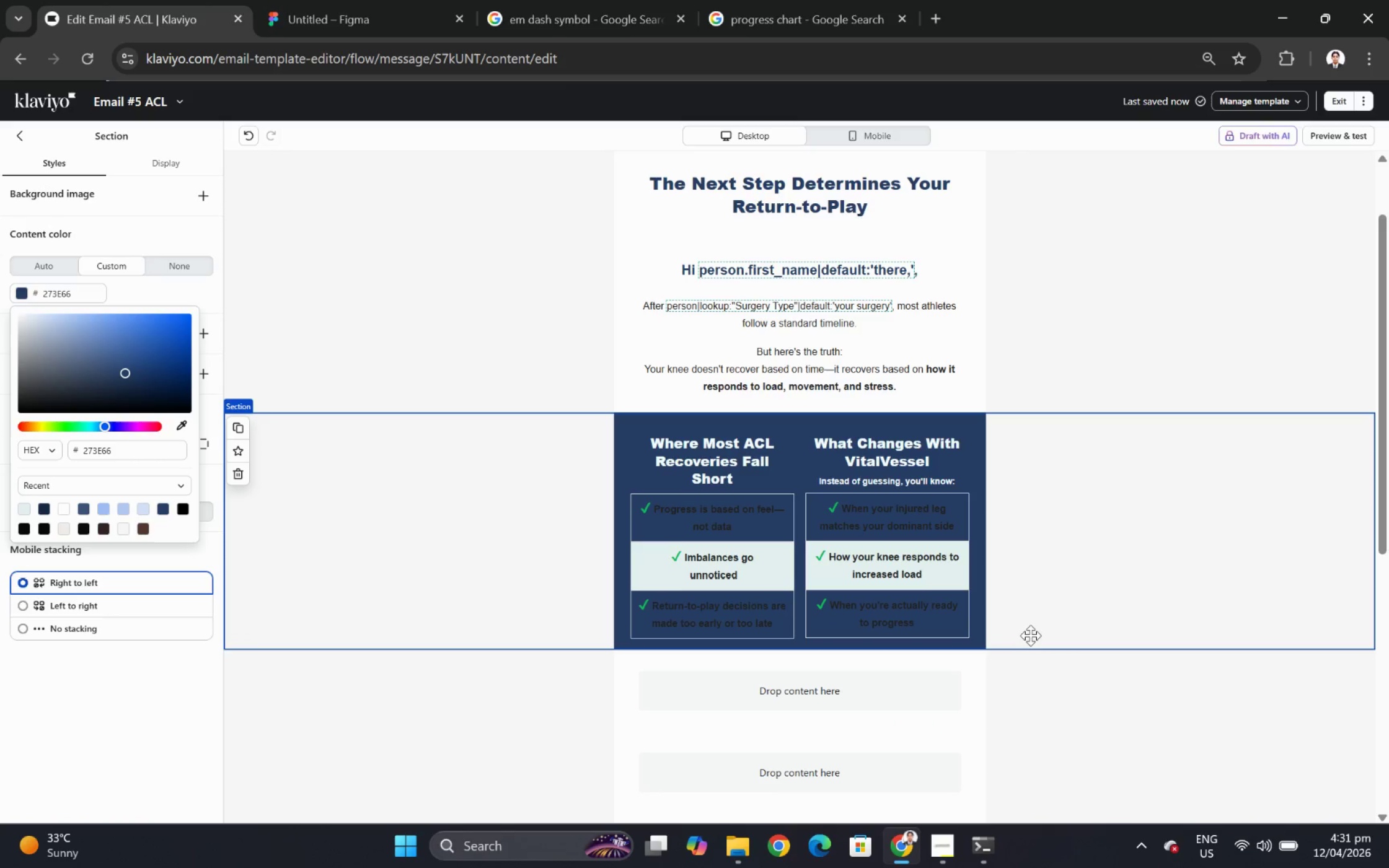 
left_click([1295, 698])
 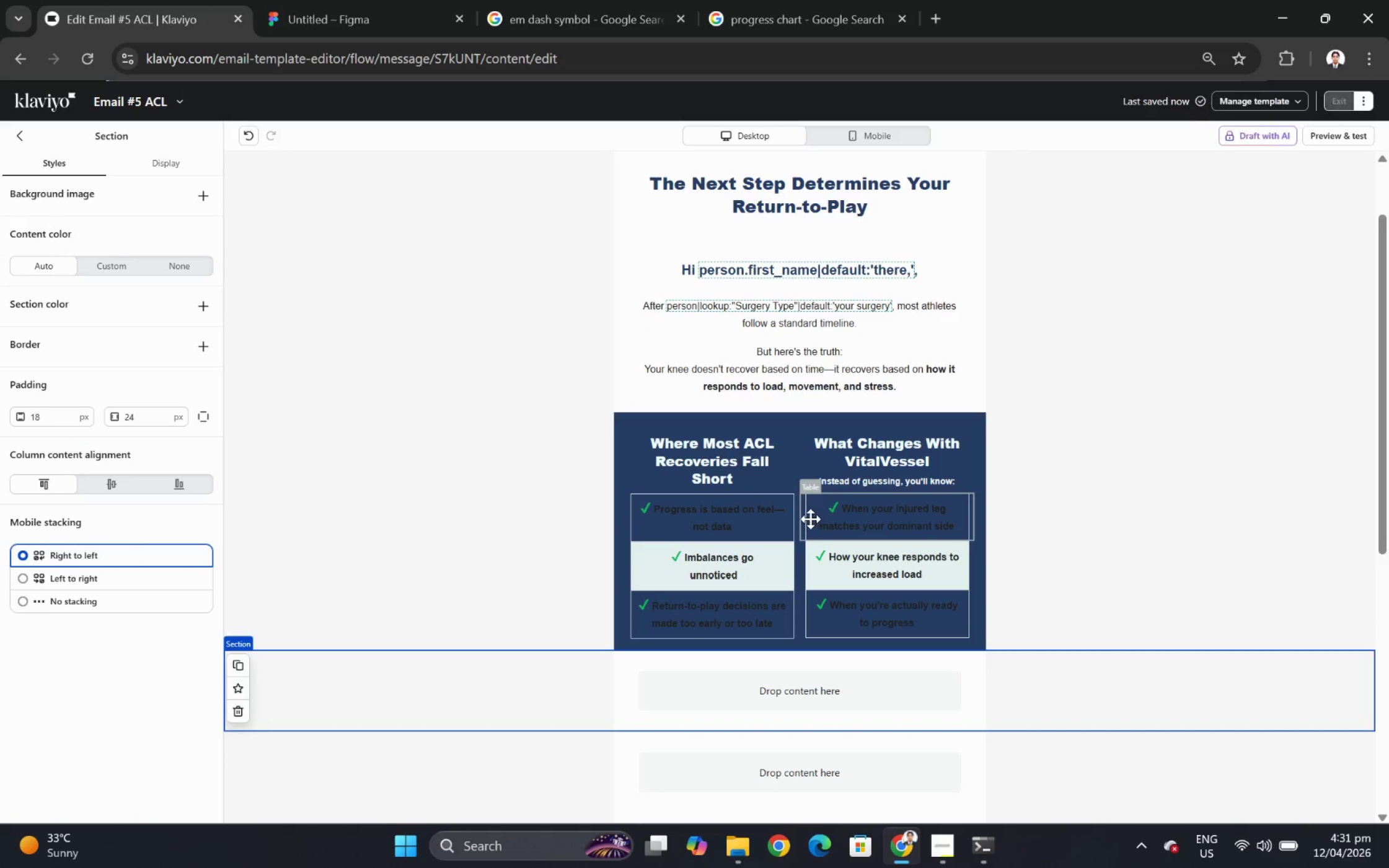 
left_click([727, 518])
 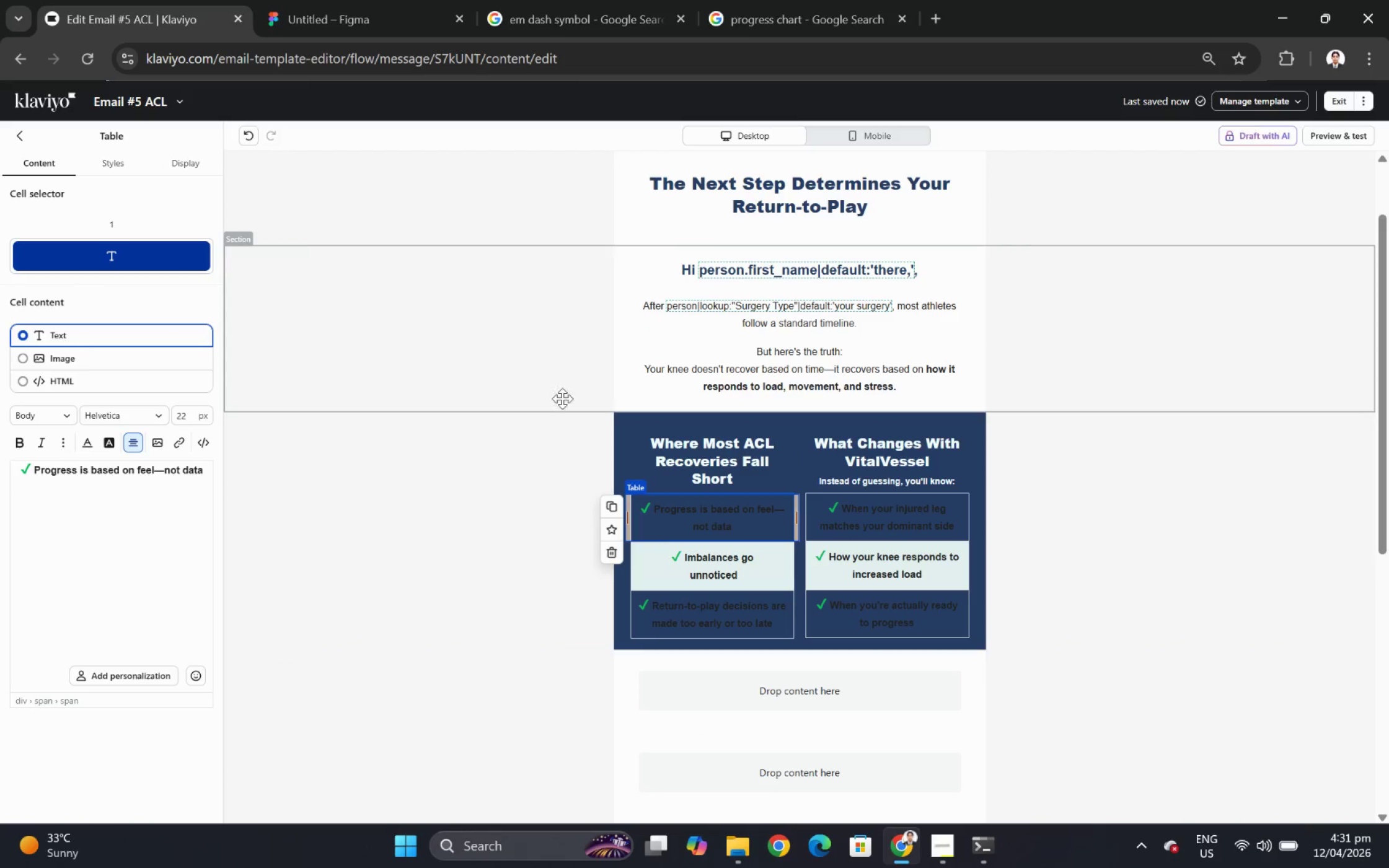 
double_click([721, 520])
 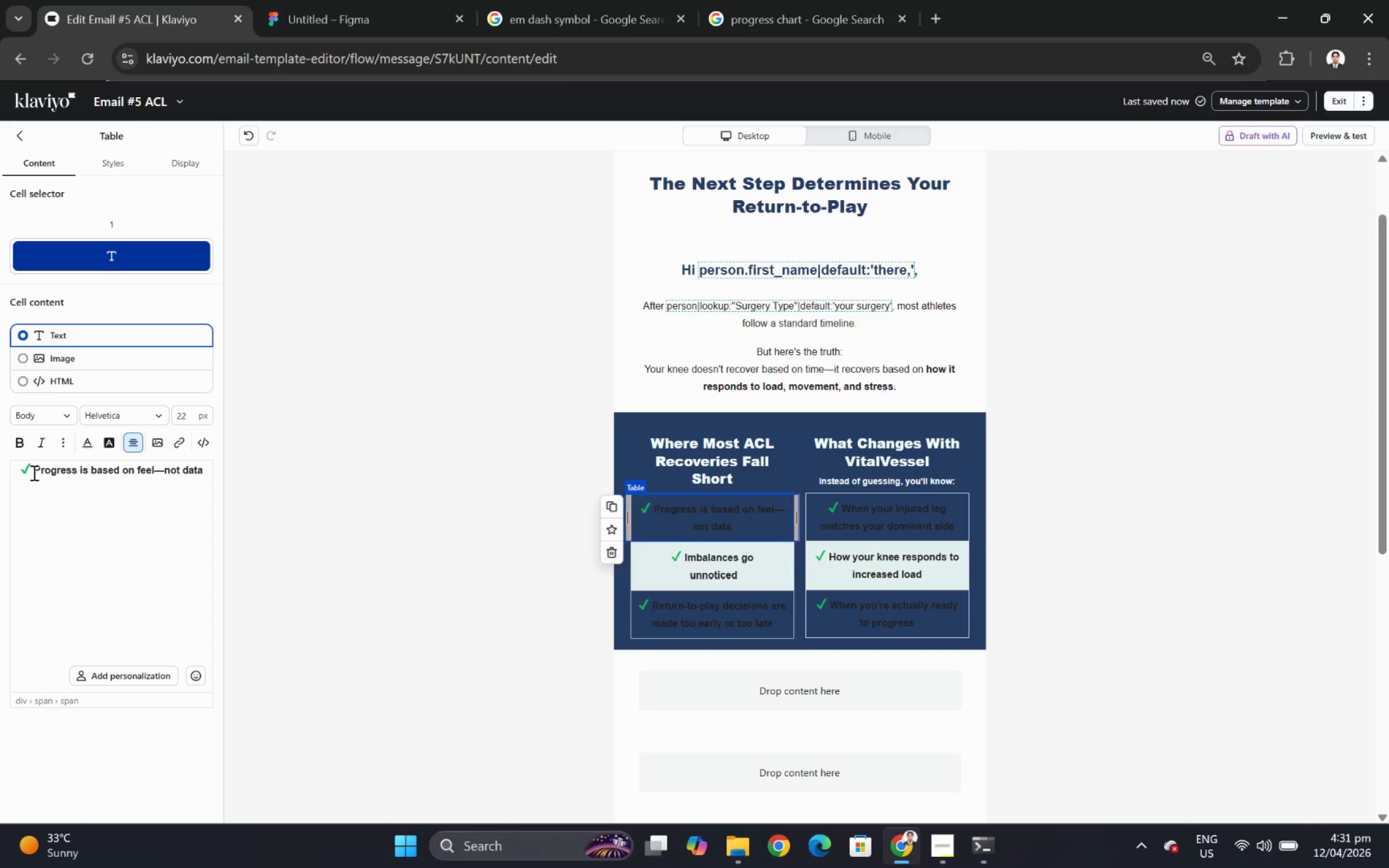 
left_click_drag(start_coordinate=[33, 471], to_coordinate=[311, 475])
 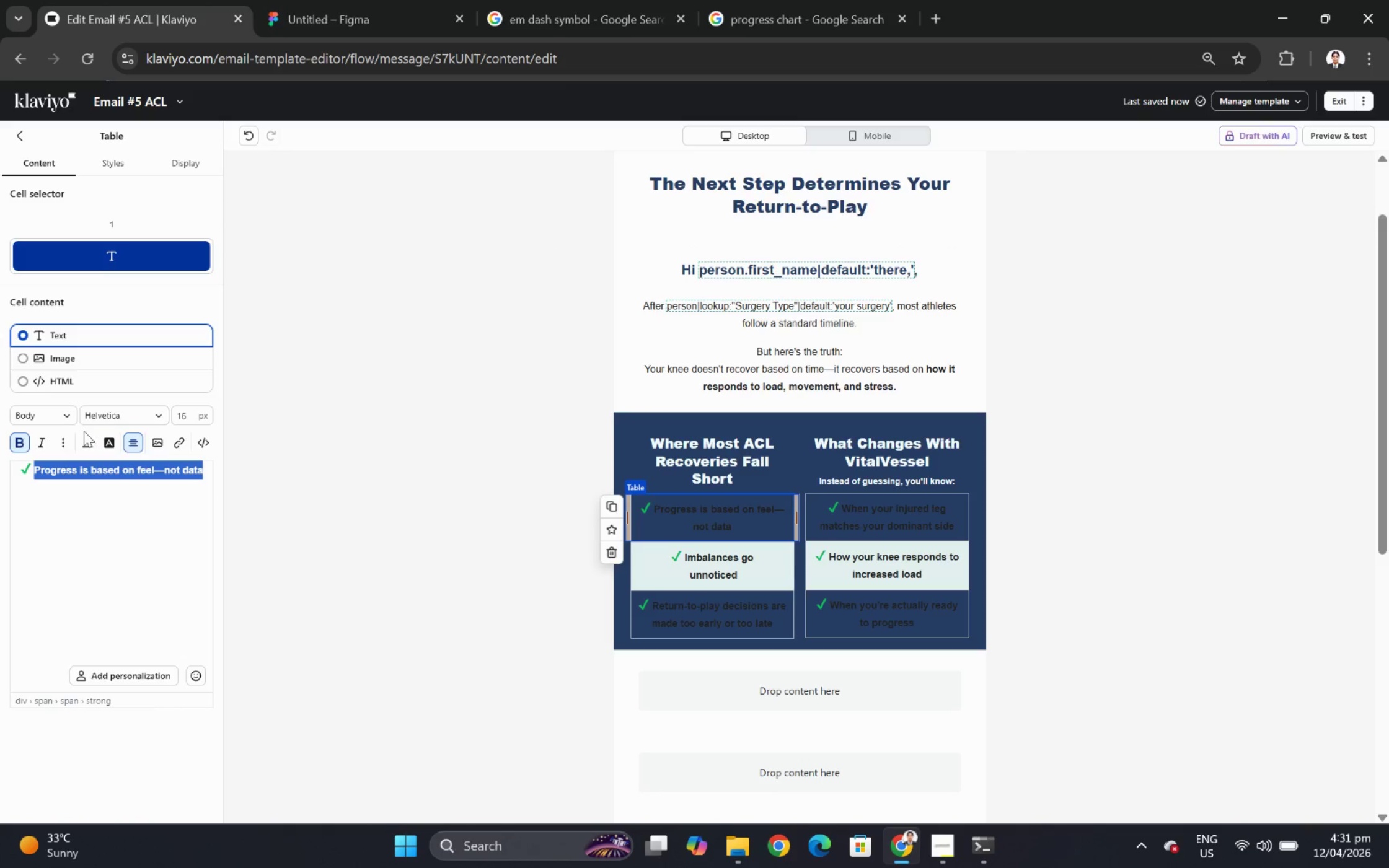 
left_click([90, 441])
 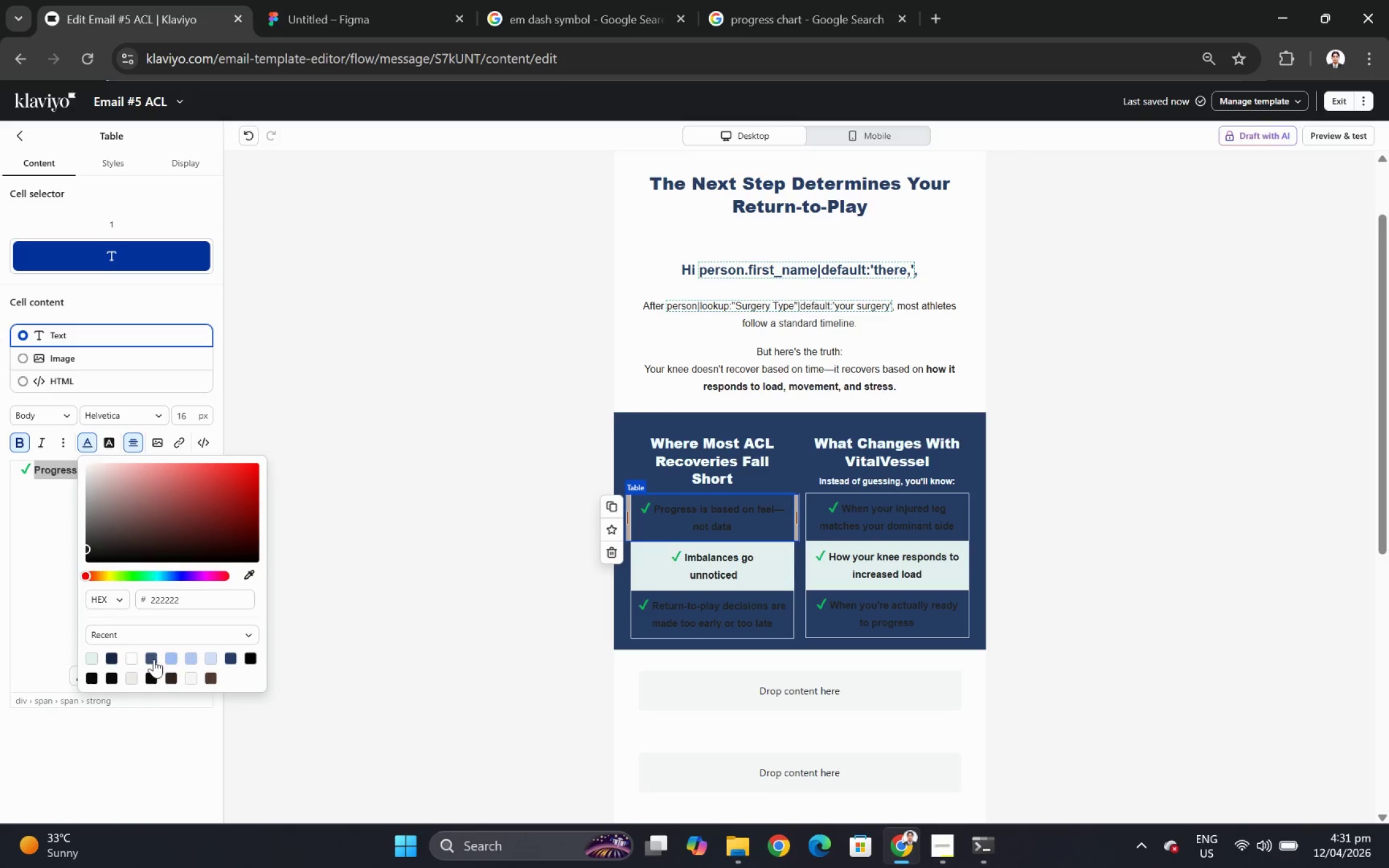 
left_click([132, 655])
 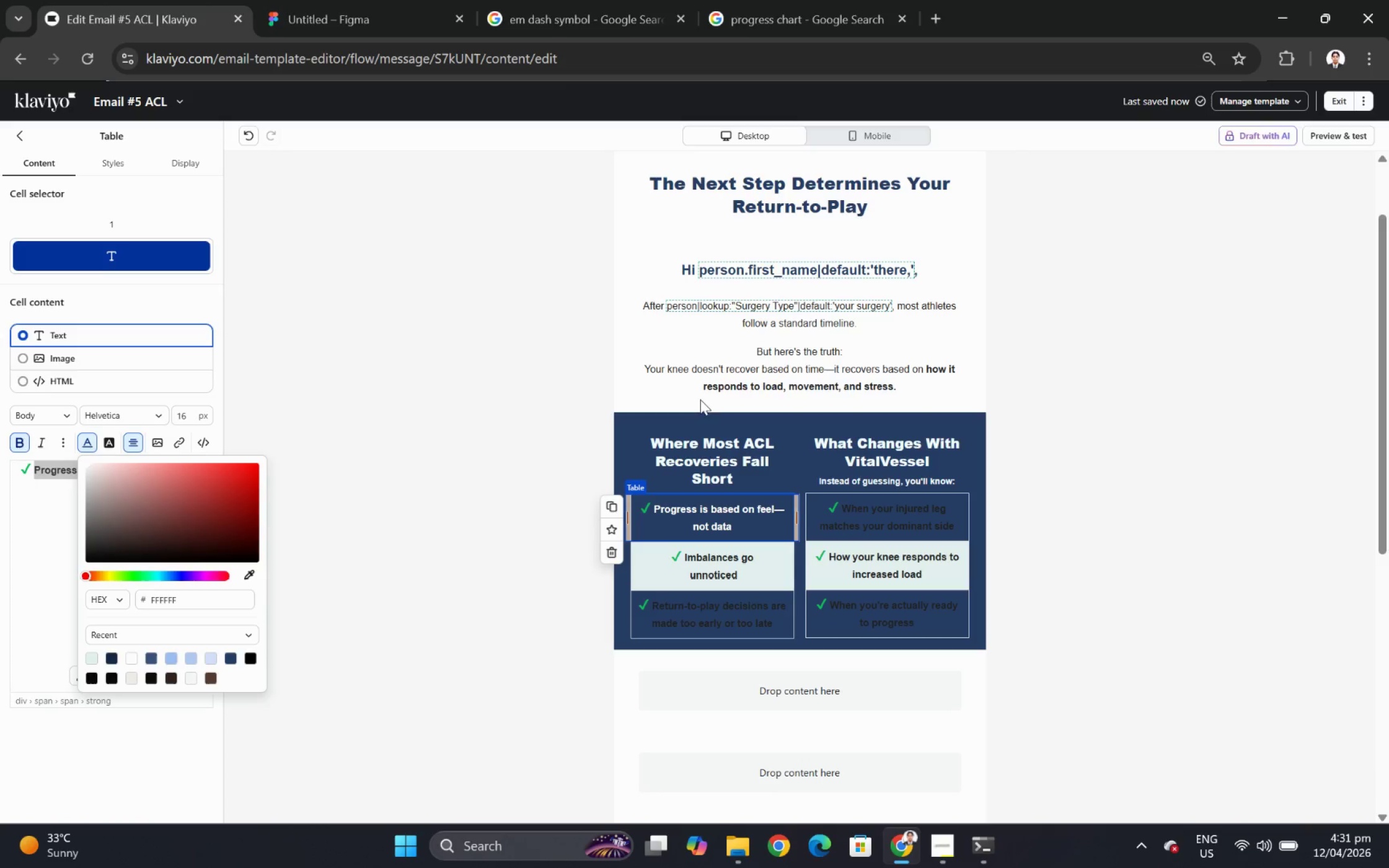 
double_click([697, 372])
 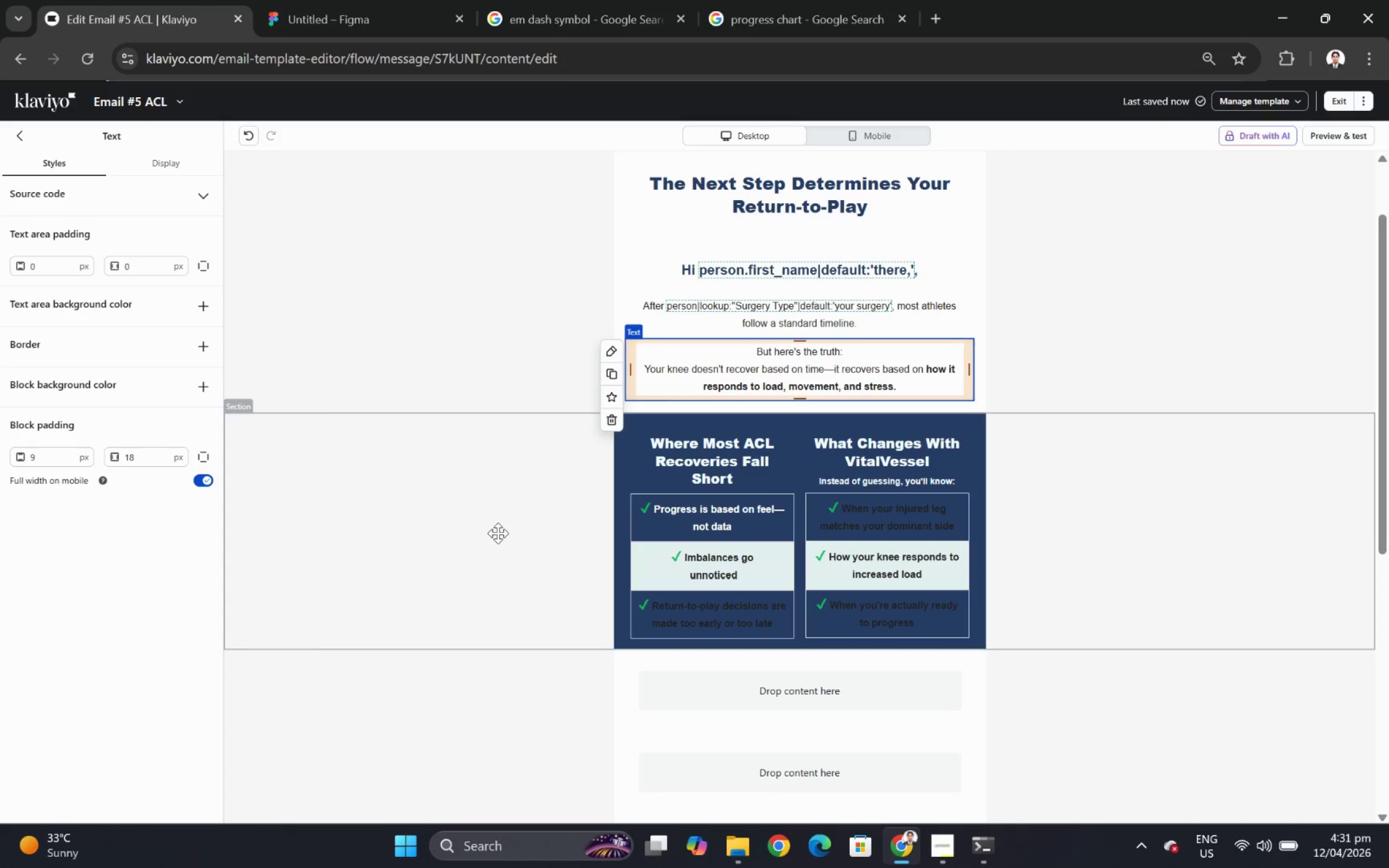 
wait(5.31)
 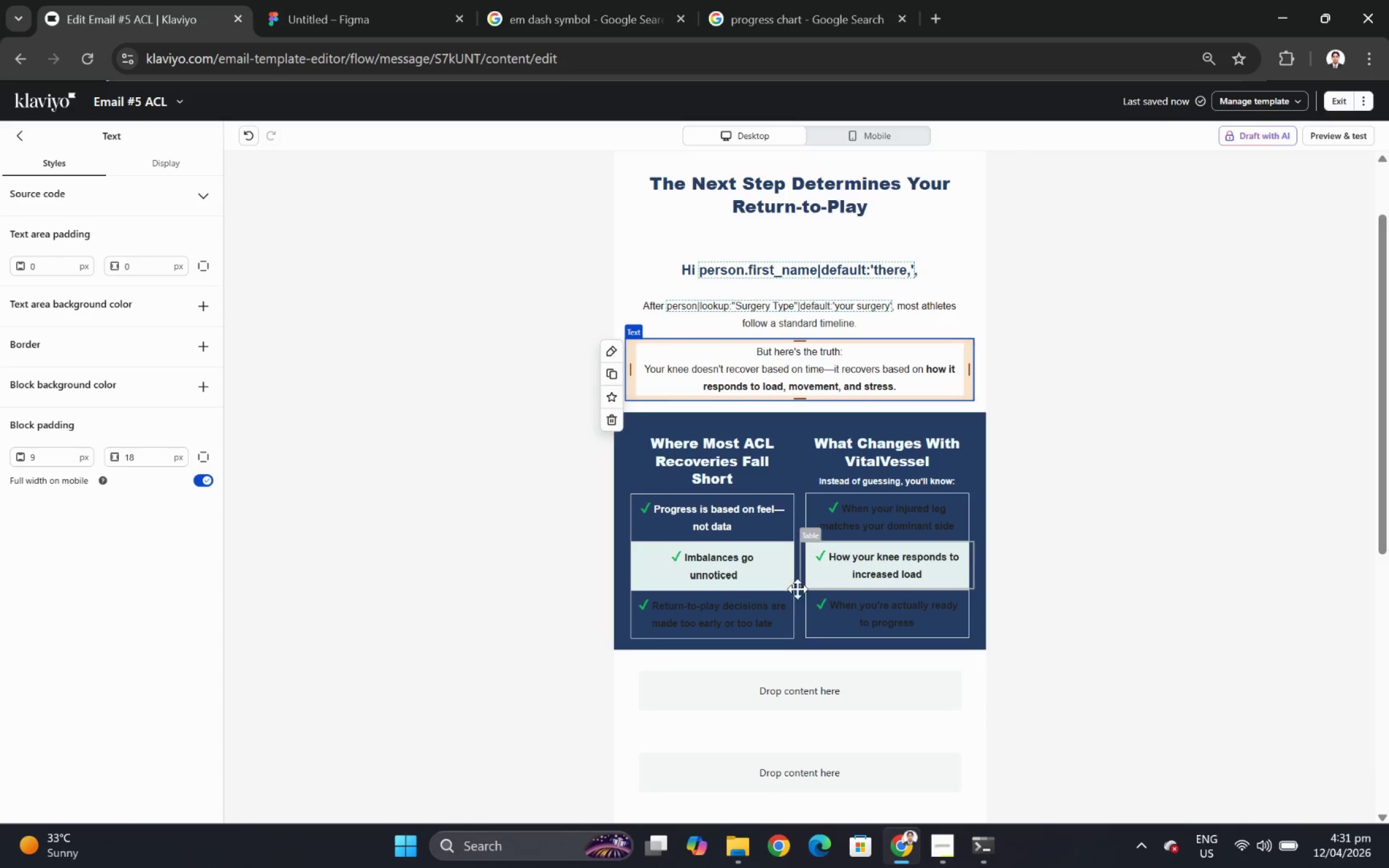 
left_click([22, 138])
 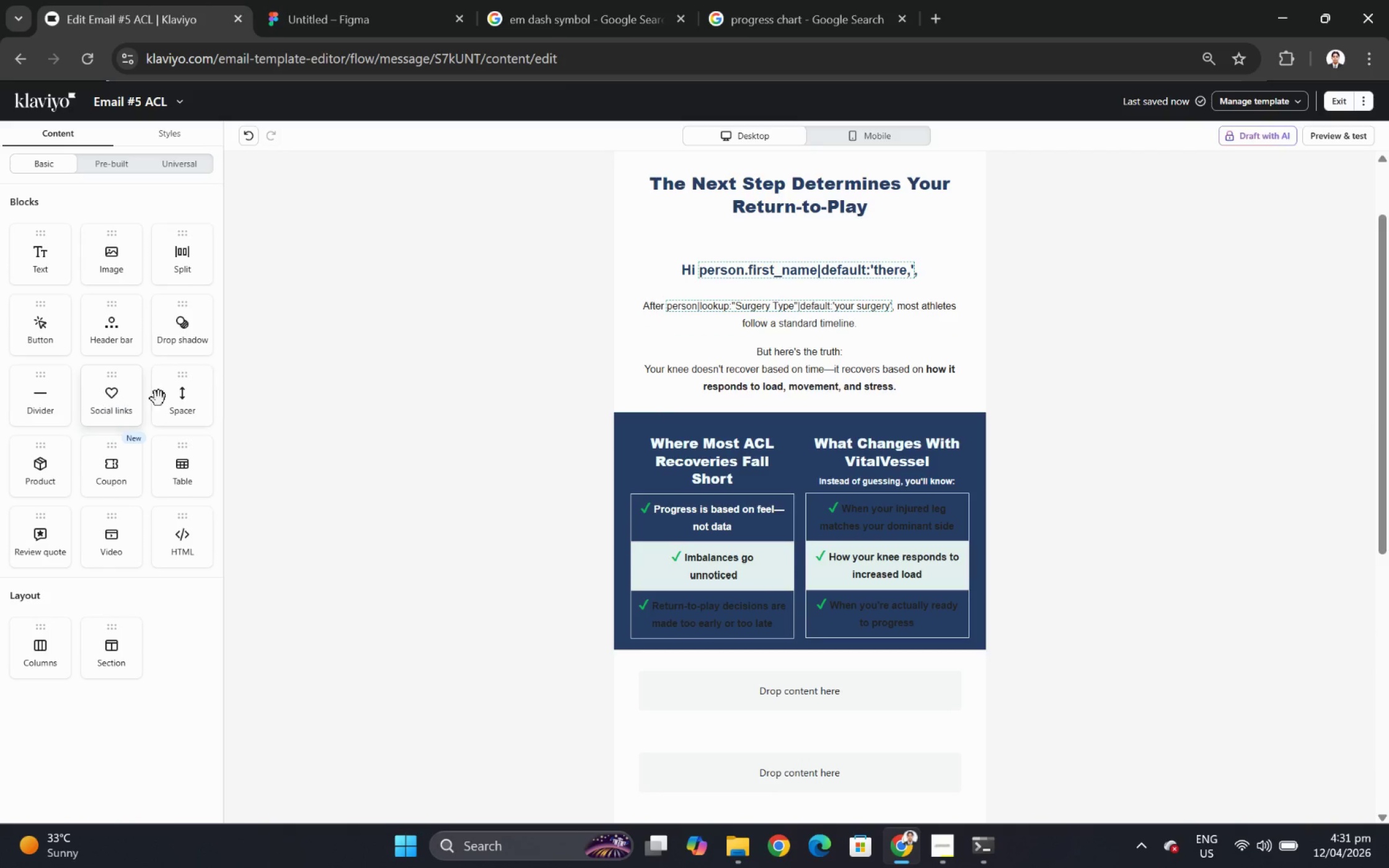 
left_click_drag(start_coordinate=[178, 398], to_coordinate=[728, 501])
 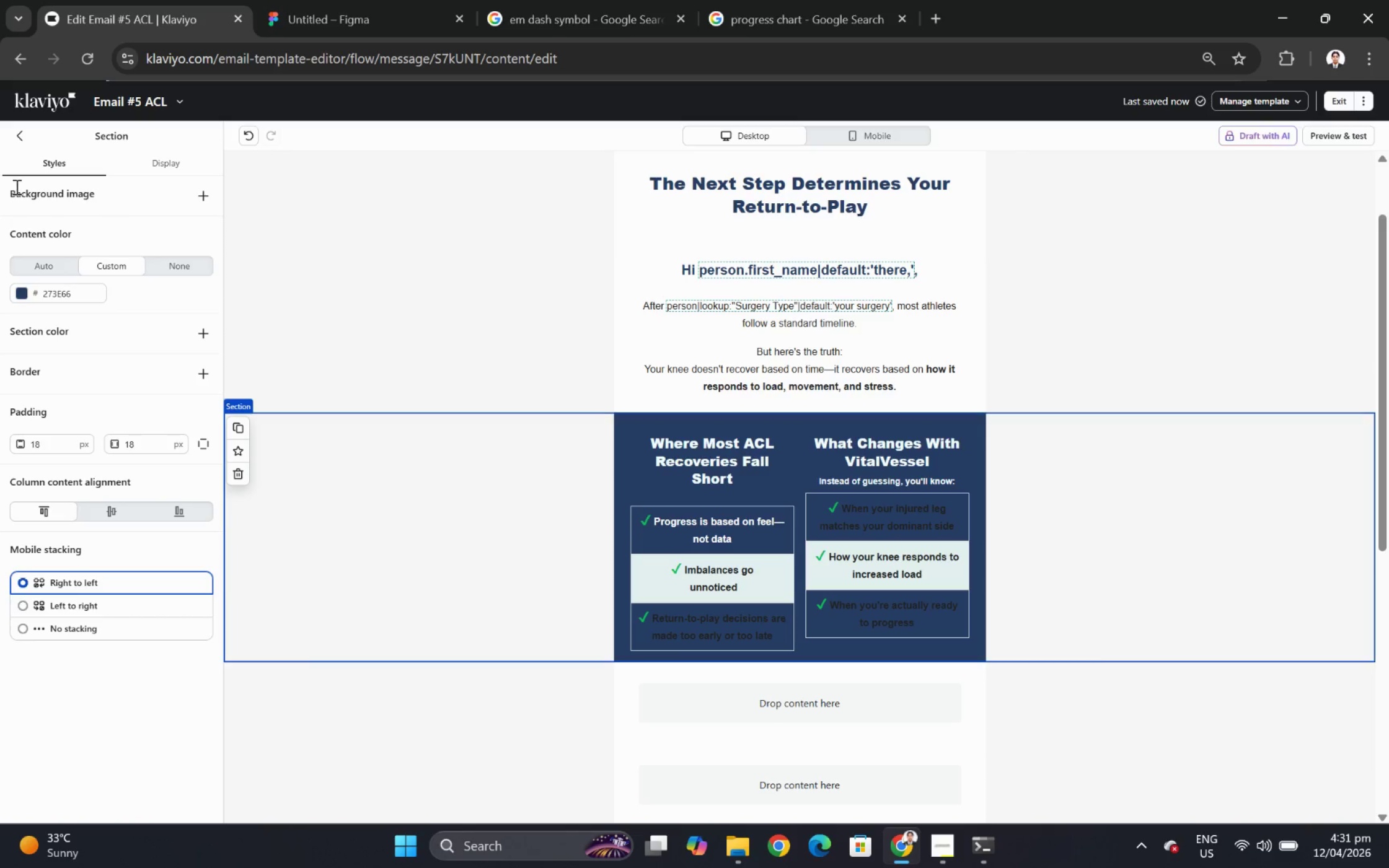 
left_click([17, 142])
 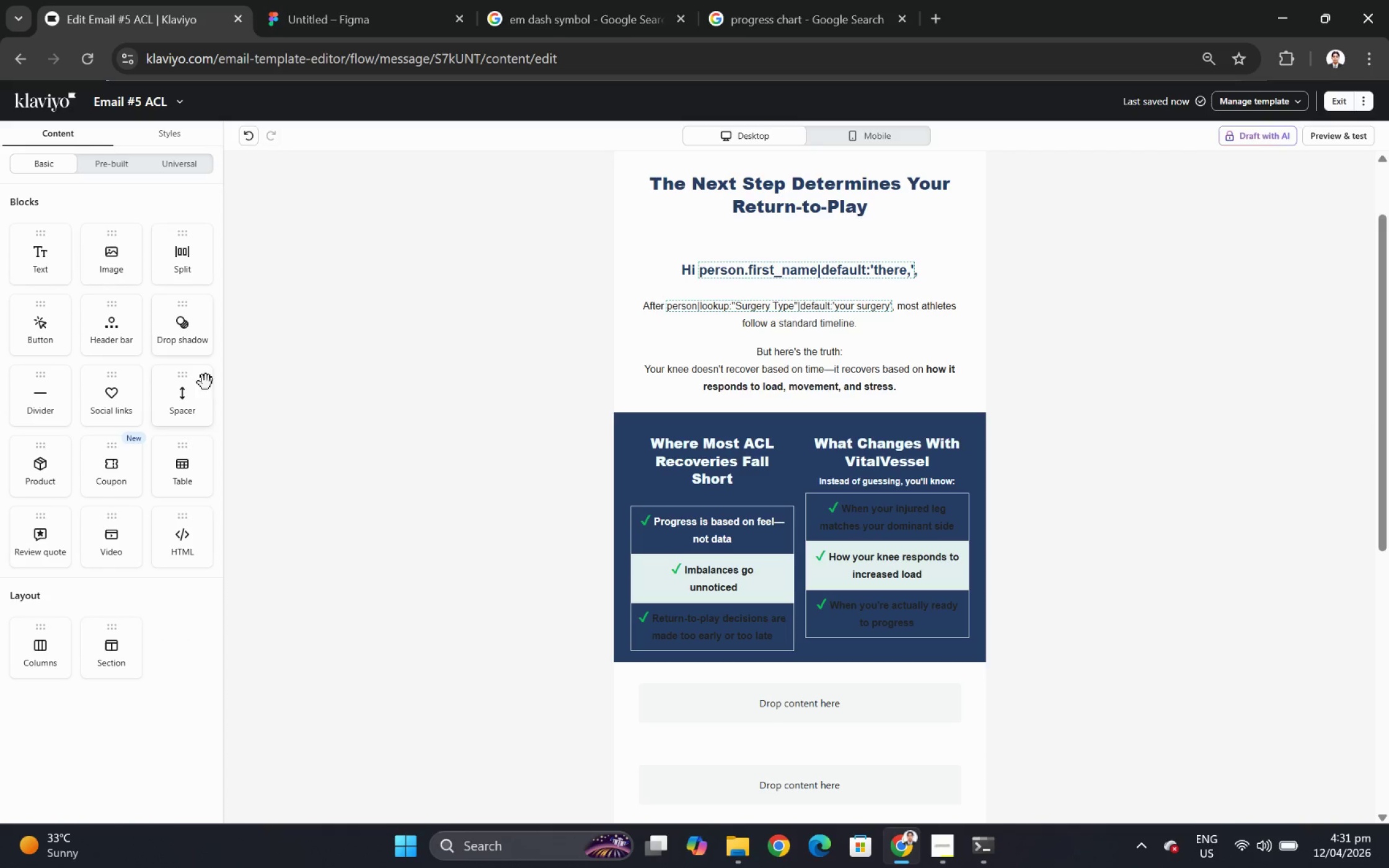 
left_click_drag(start_coordinate=[193, 398], to_coordinate=[925, 525])
 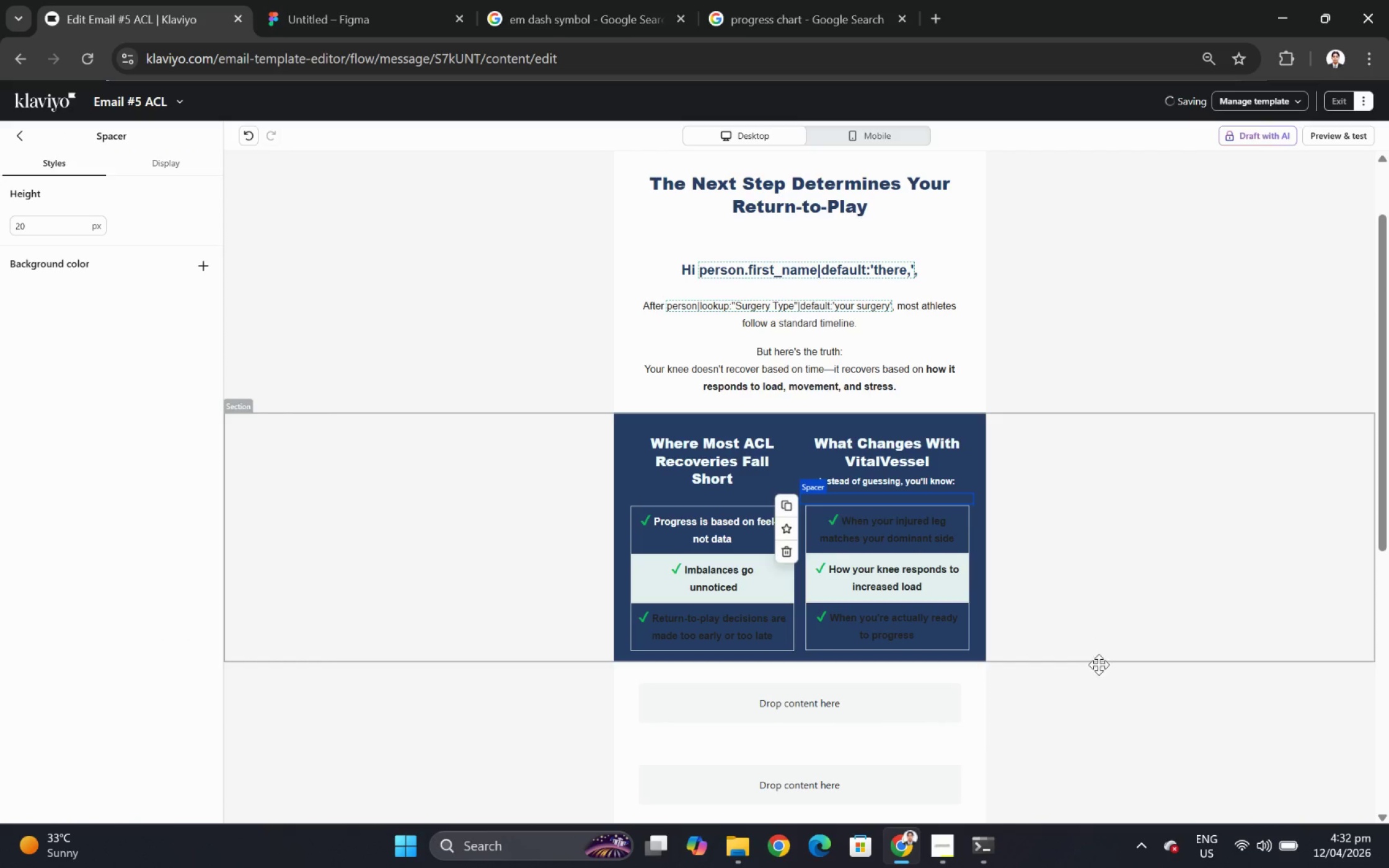 
left_click([1106, 688])
 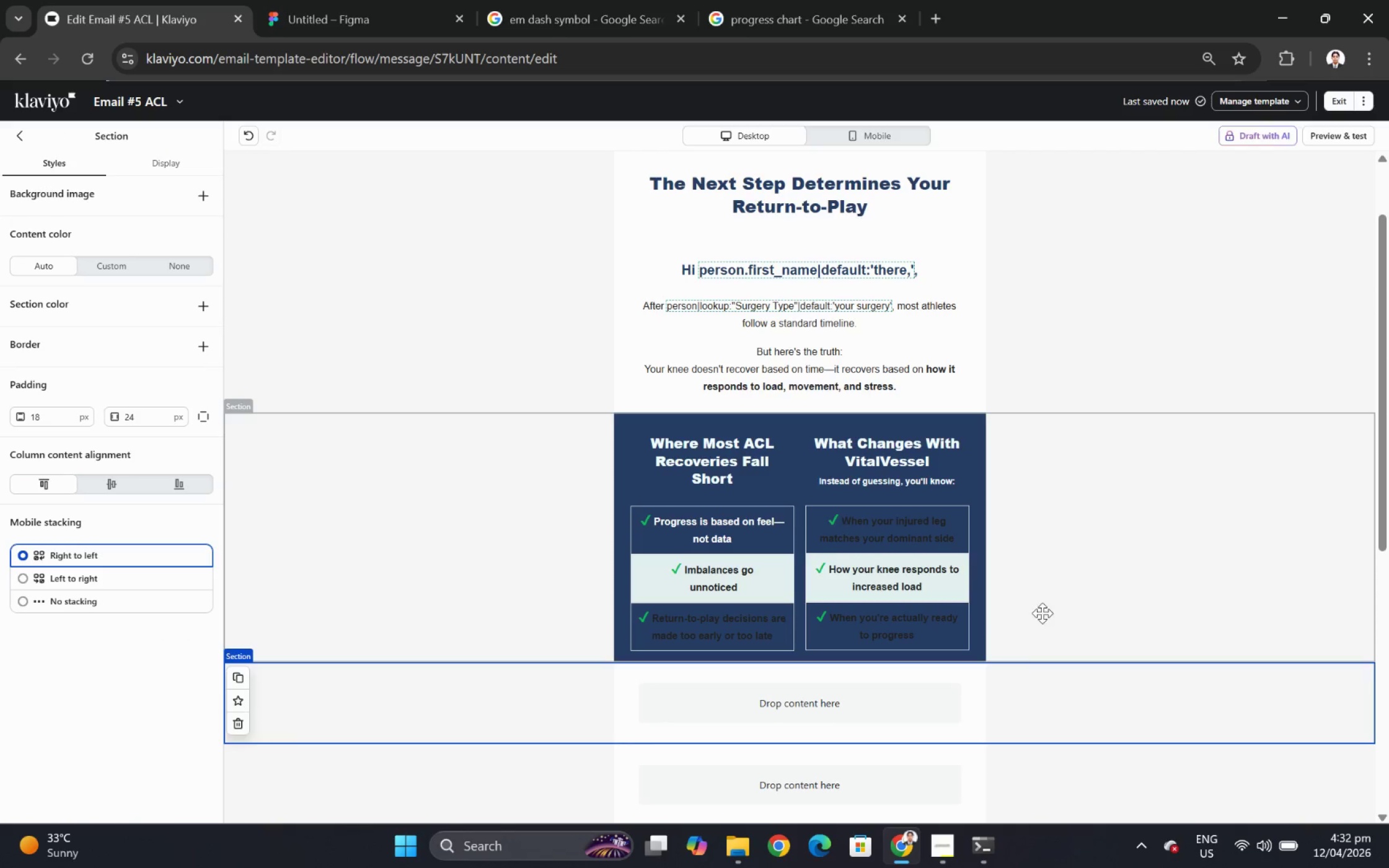 
left_click([725, 539])
 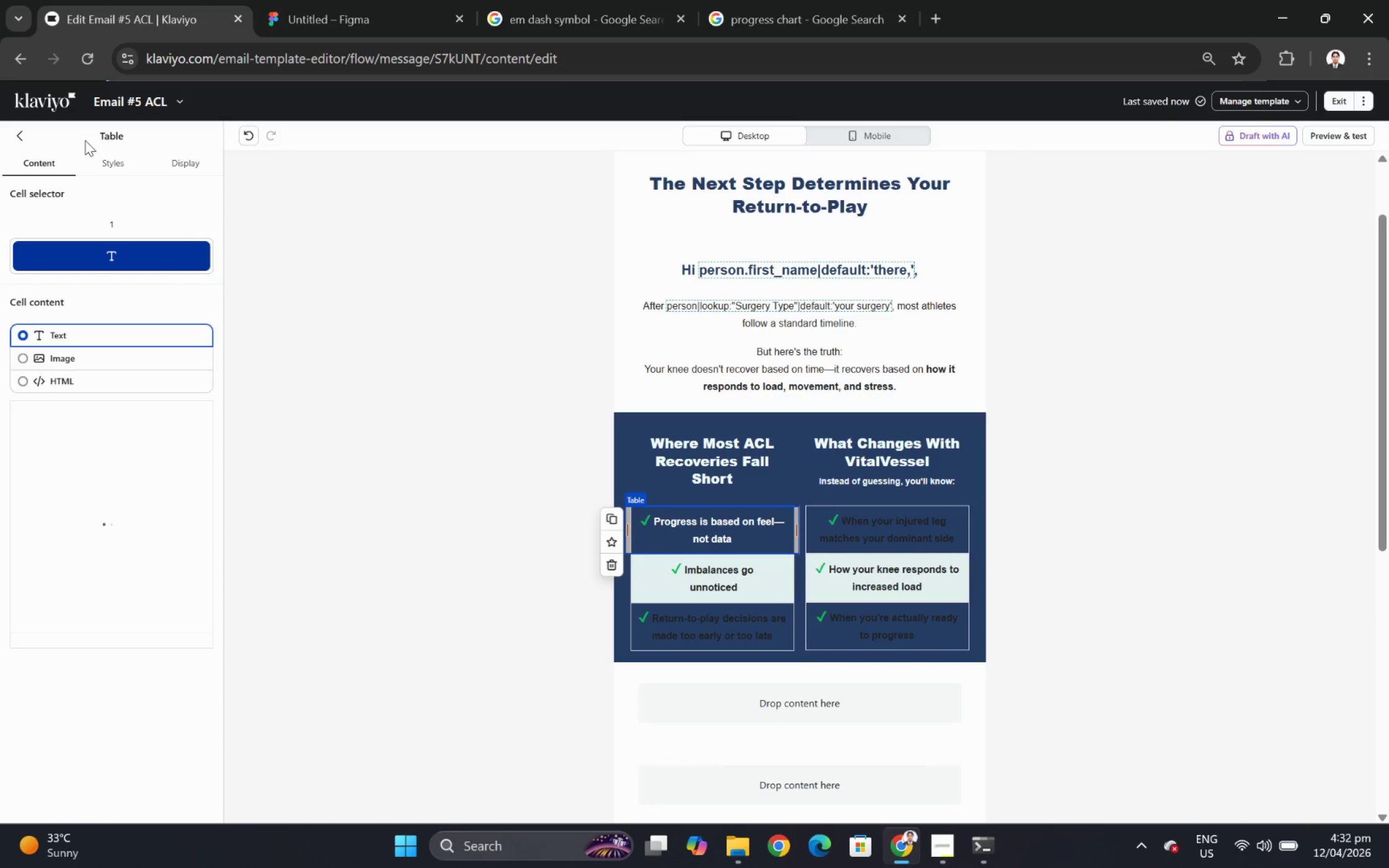 
left_click([125, 166])
 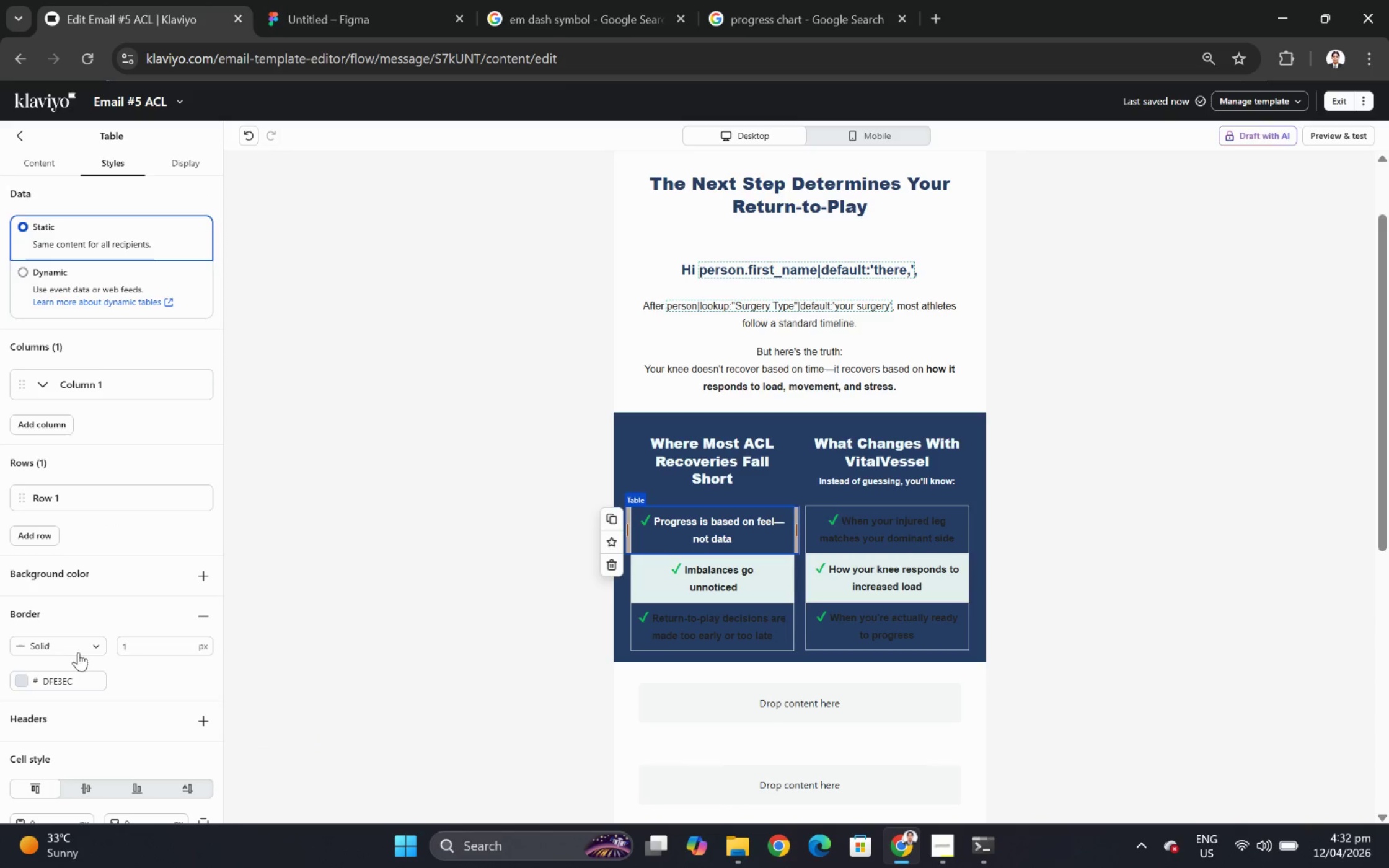 
scroll: coordinate [60, 616], scroll_direction: down, amount: 6.0
 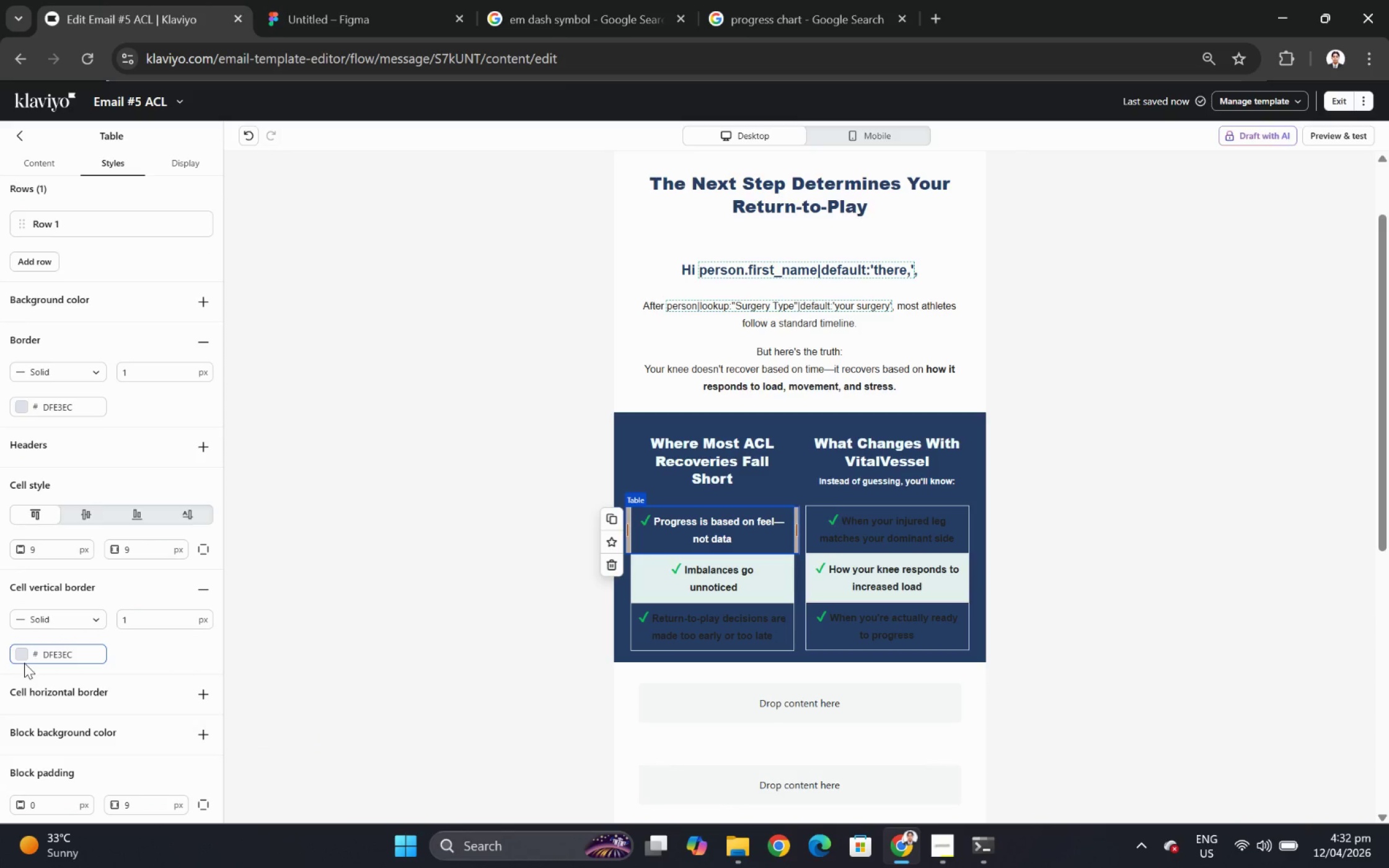 
wait(11.49)
 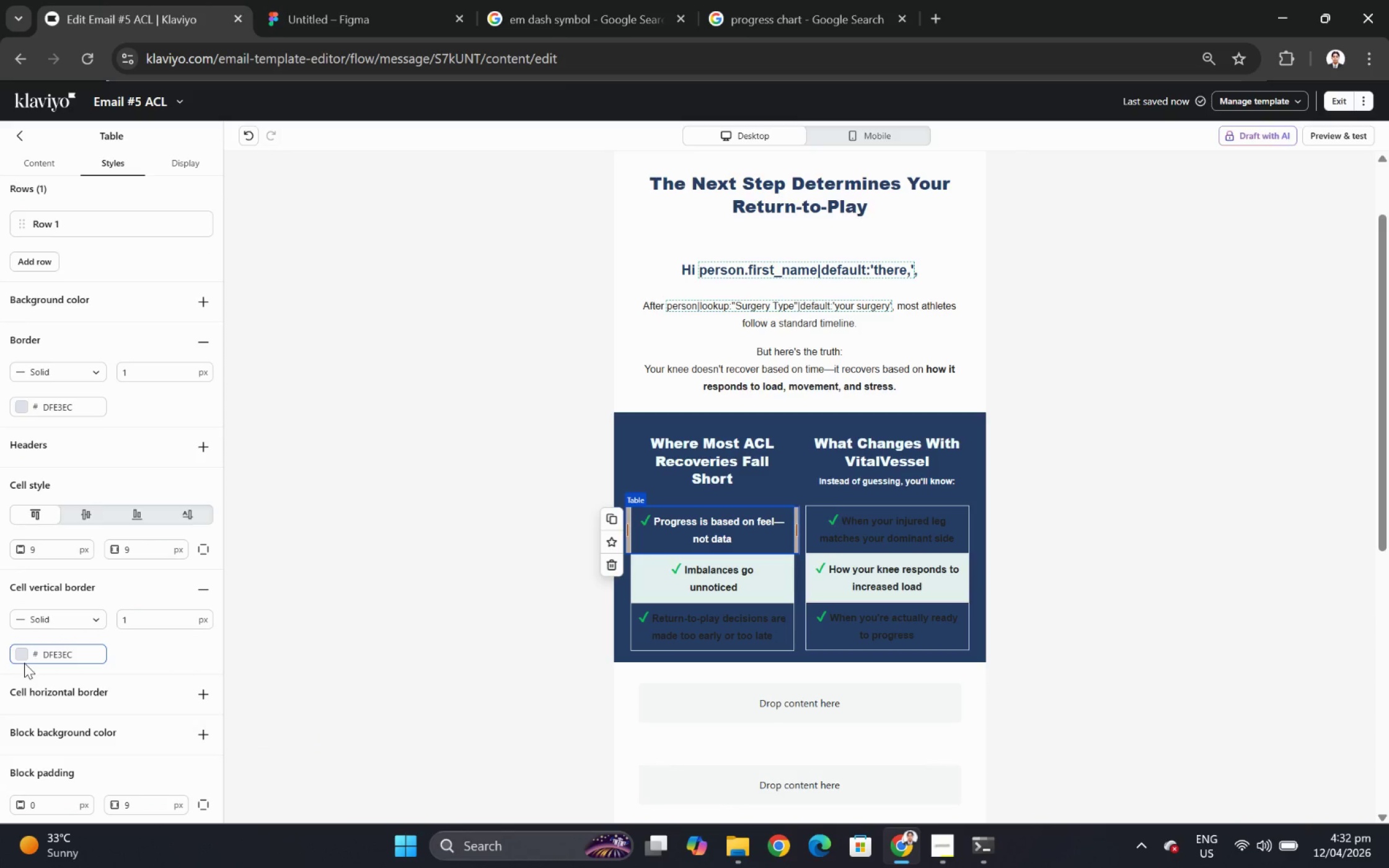 
scroll: coordinate [104, 471], scroll_direction: up, amount: 1.0
 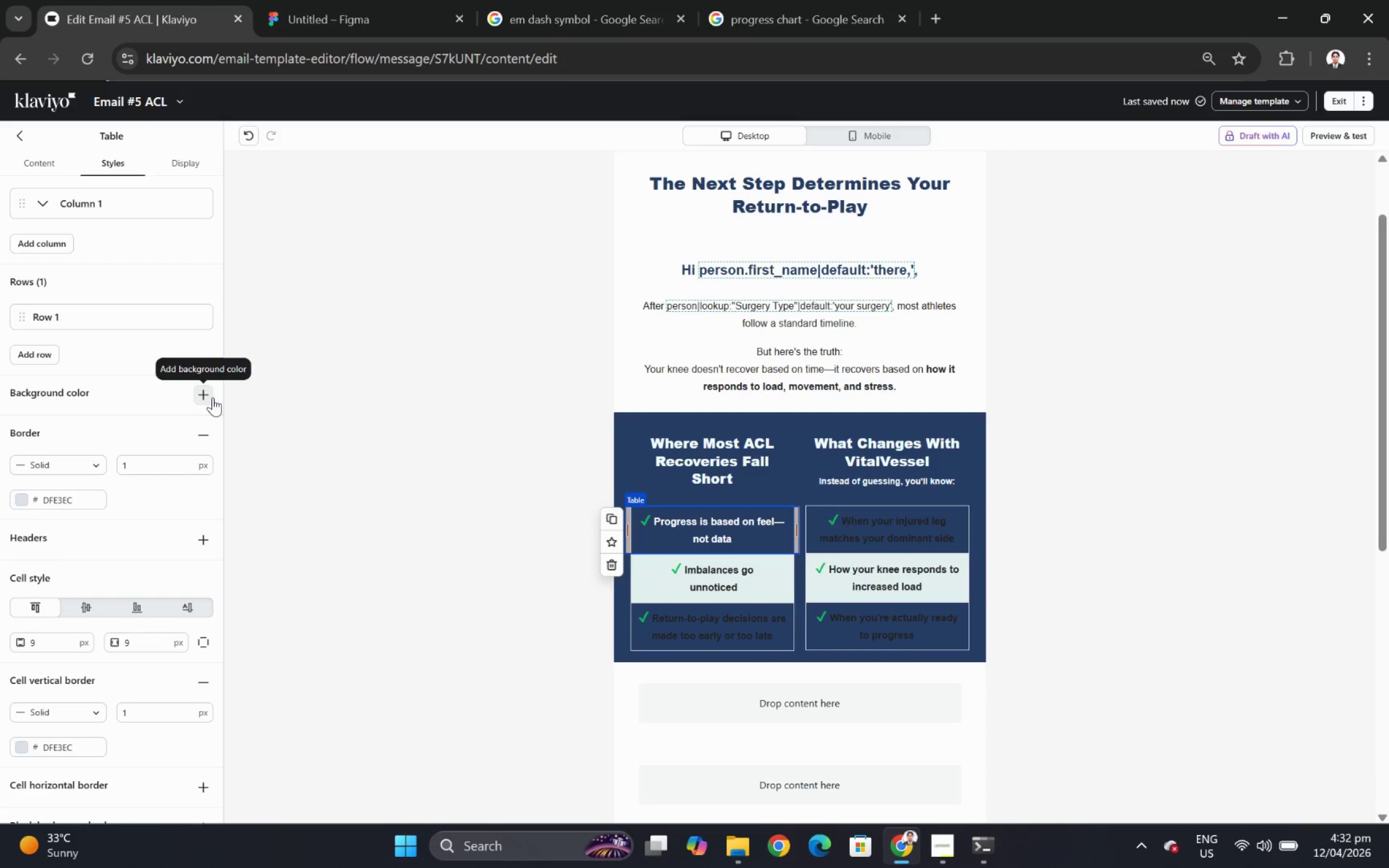 
left_click([213, 398])
 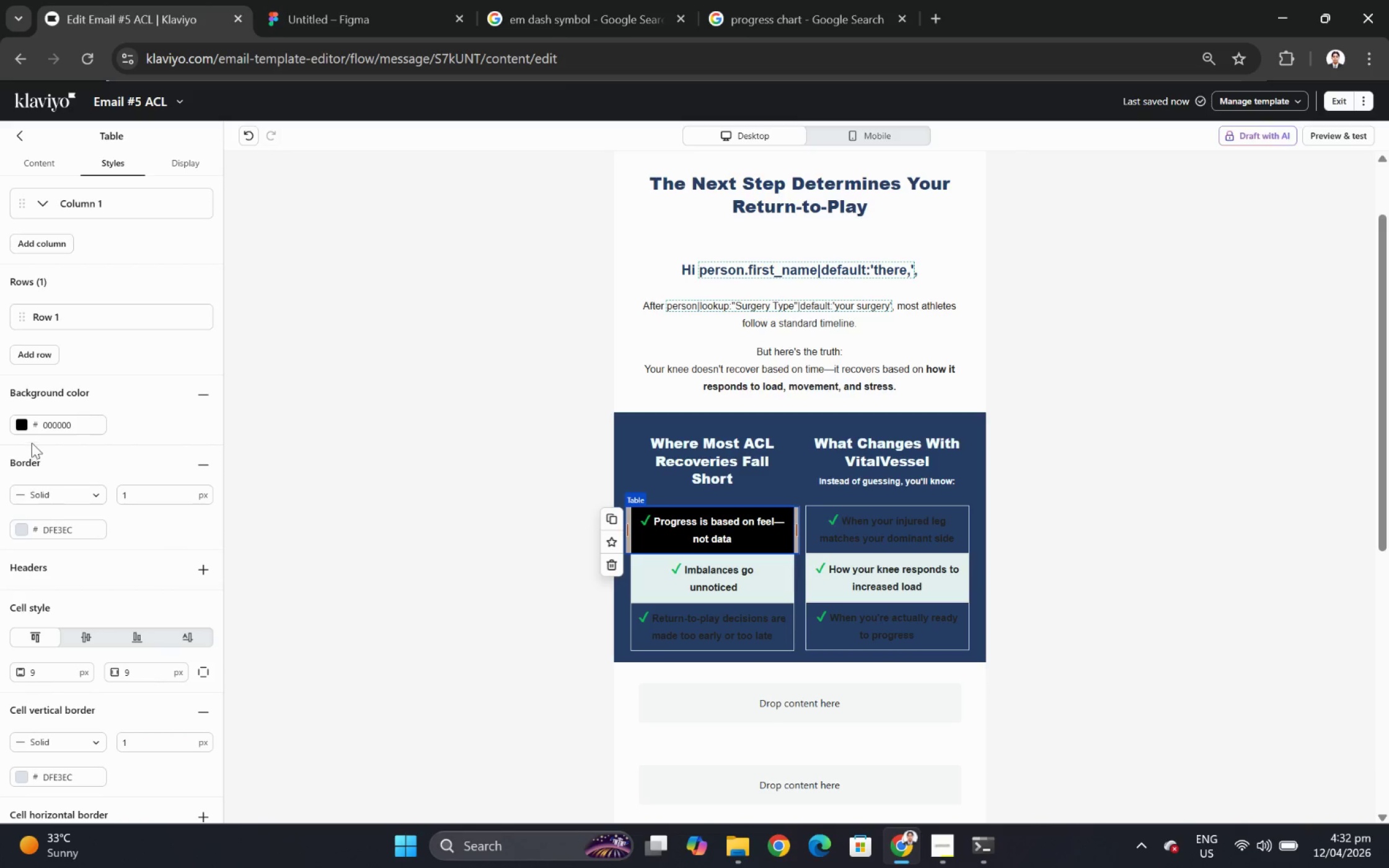 
left_click([27, 427])
 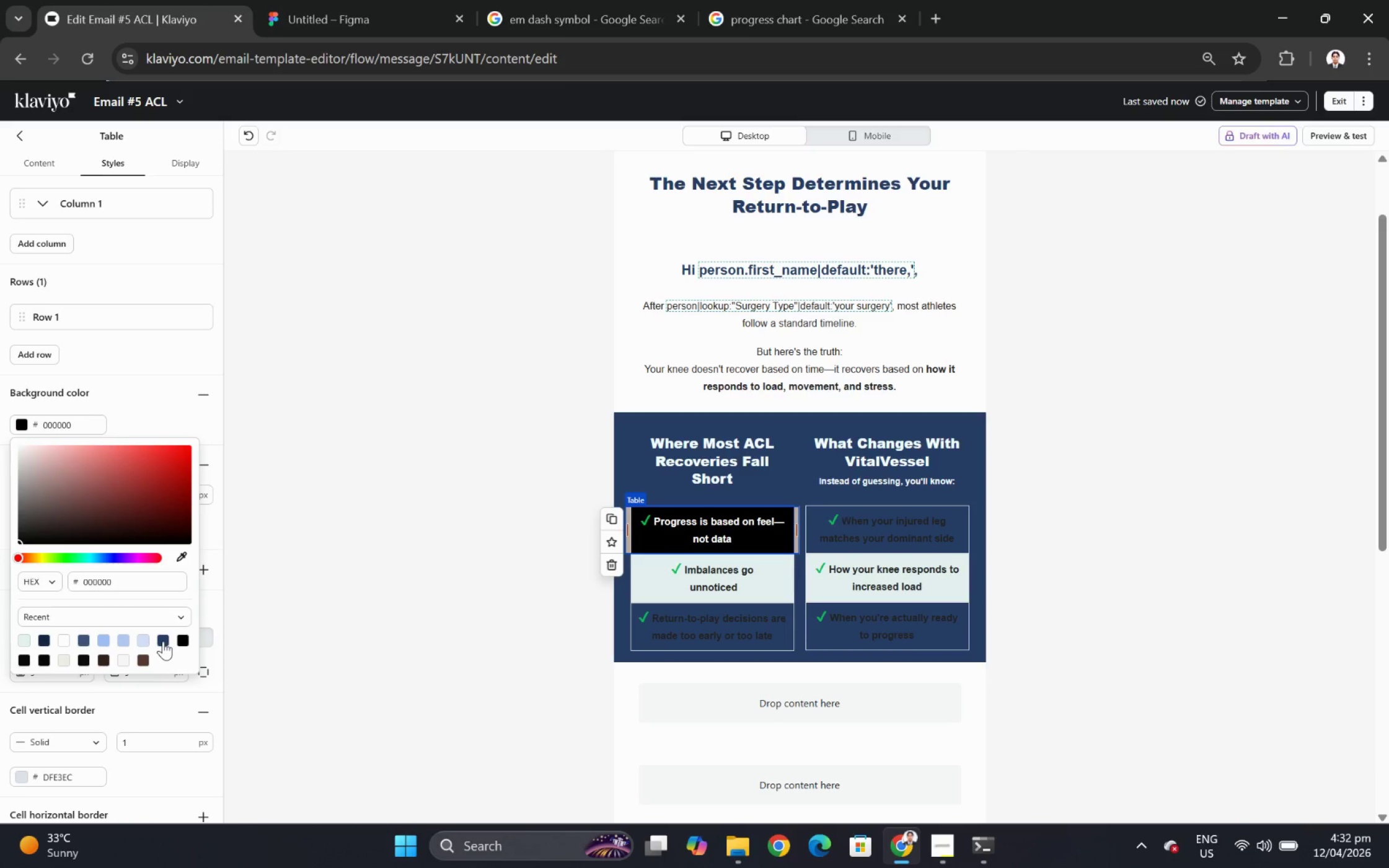 
left_click([163, 641])
 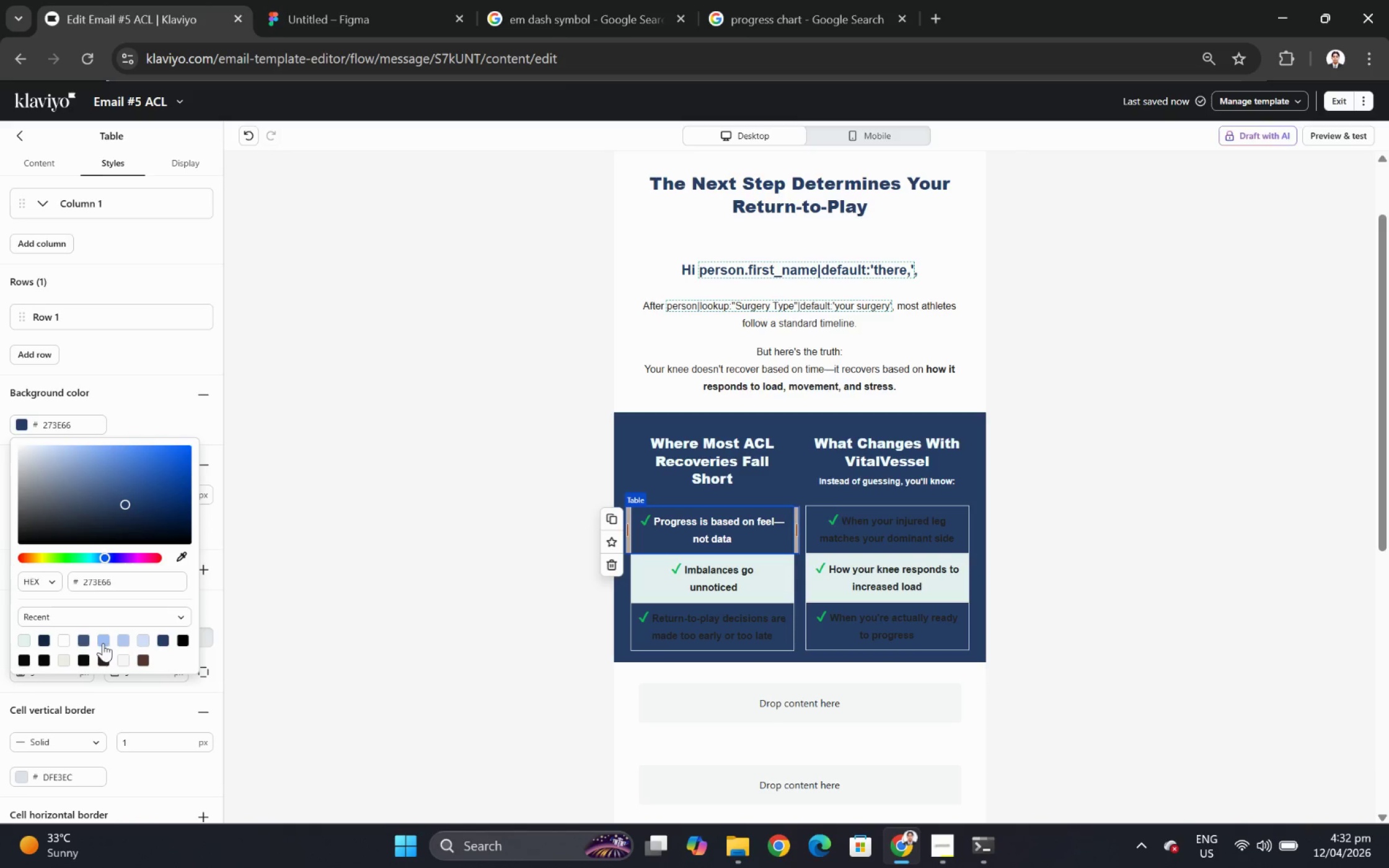 
left_click([84, 639])
 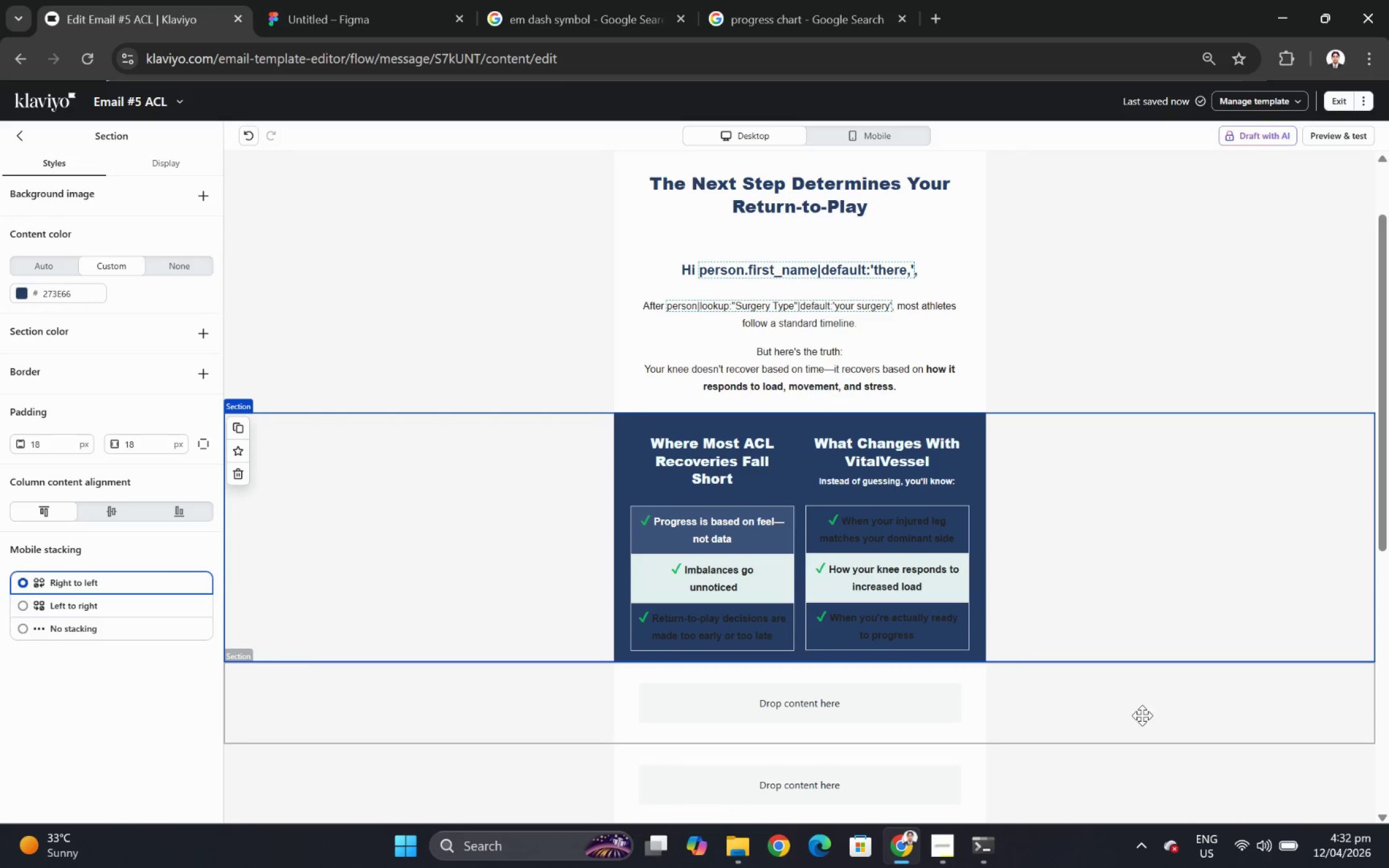 
wait(9.52)
 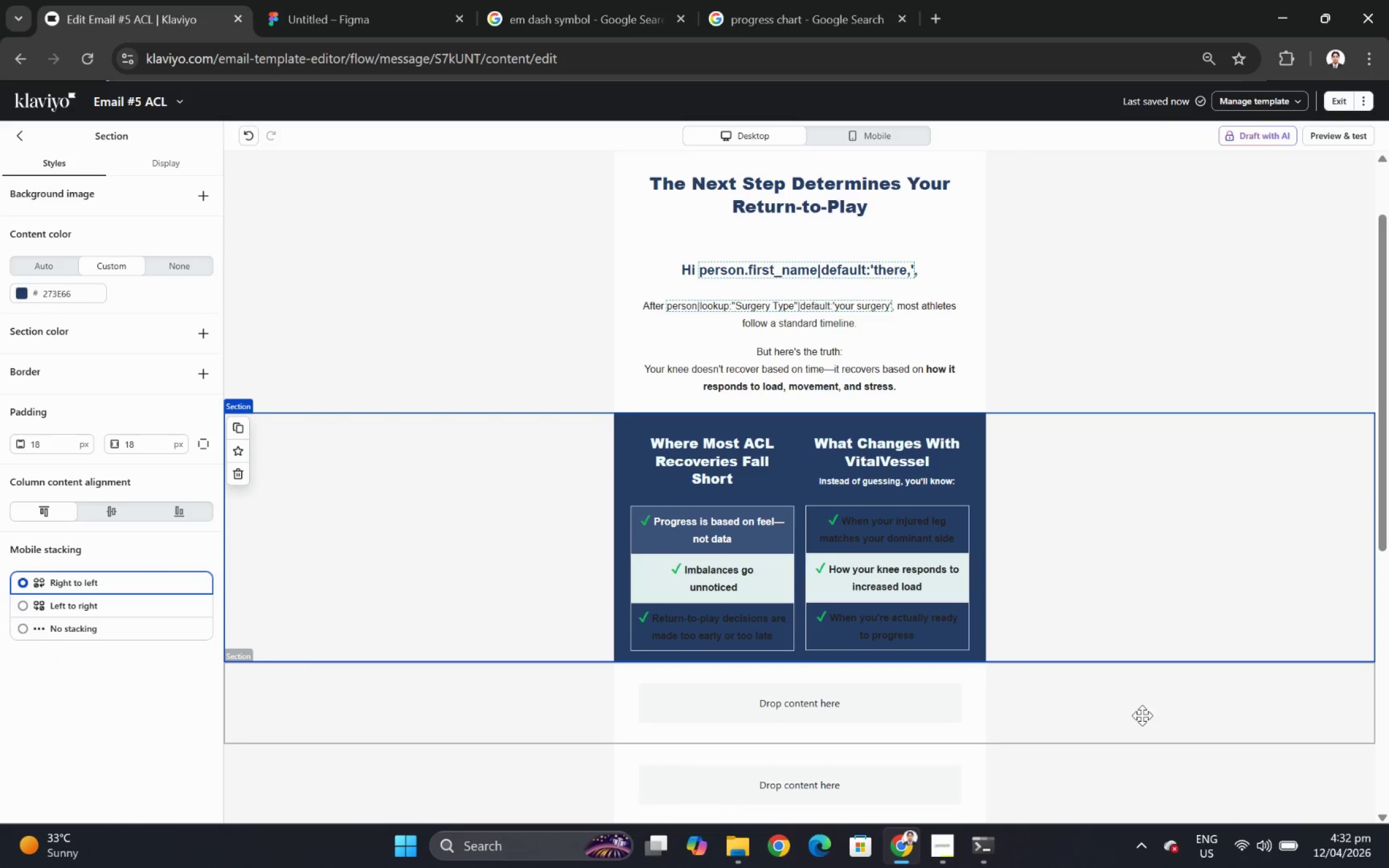 
left_click([752, 539])
 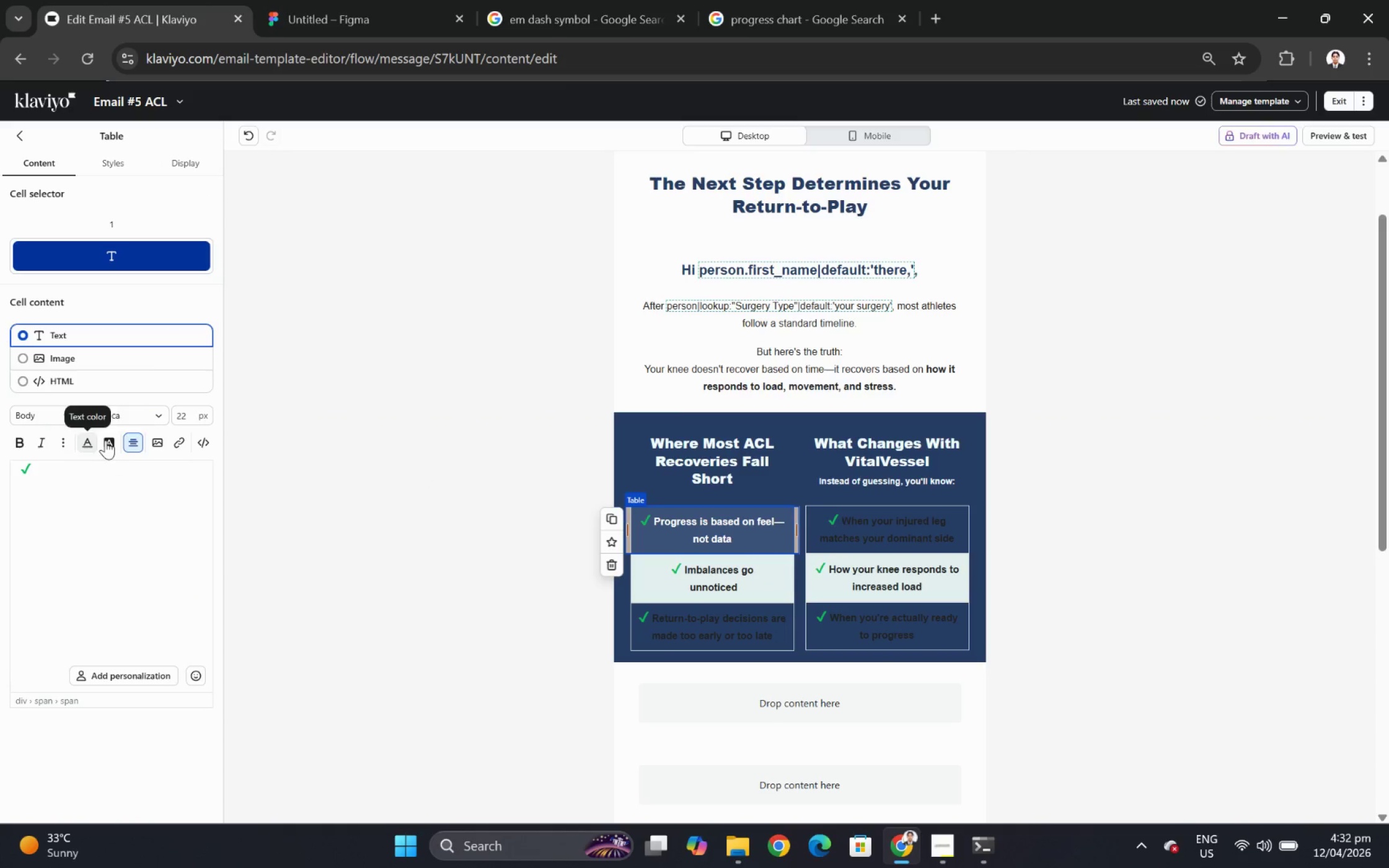 
left_click([110, 166])
 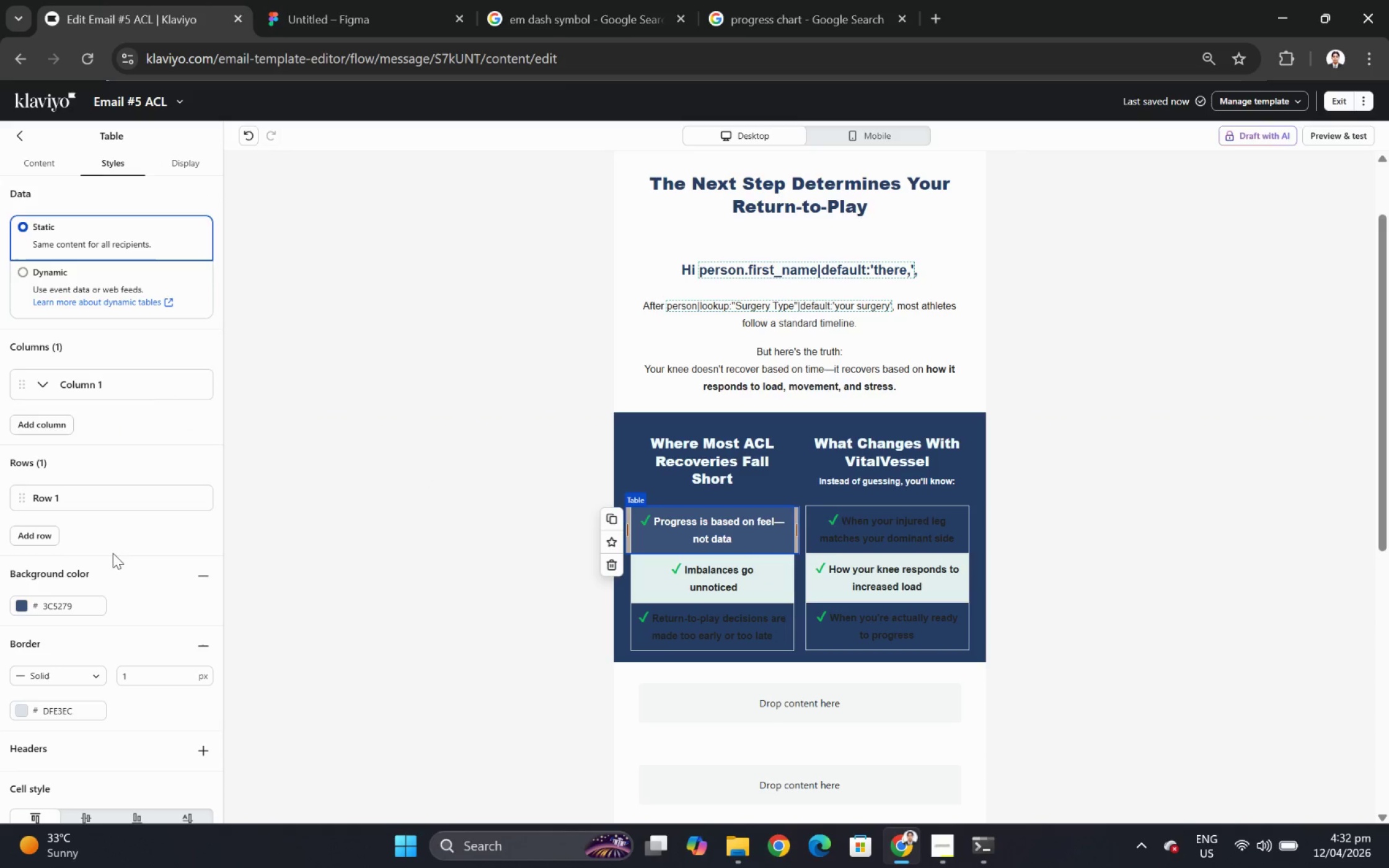 
scroll: coordinate [112, 572], scroll_direction: down, amount: 2.0
 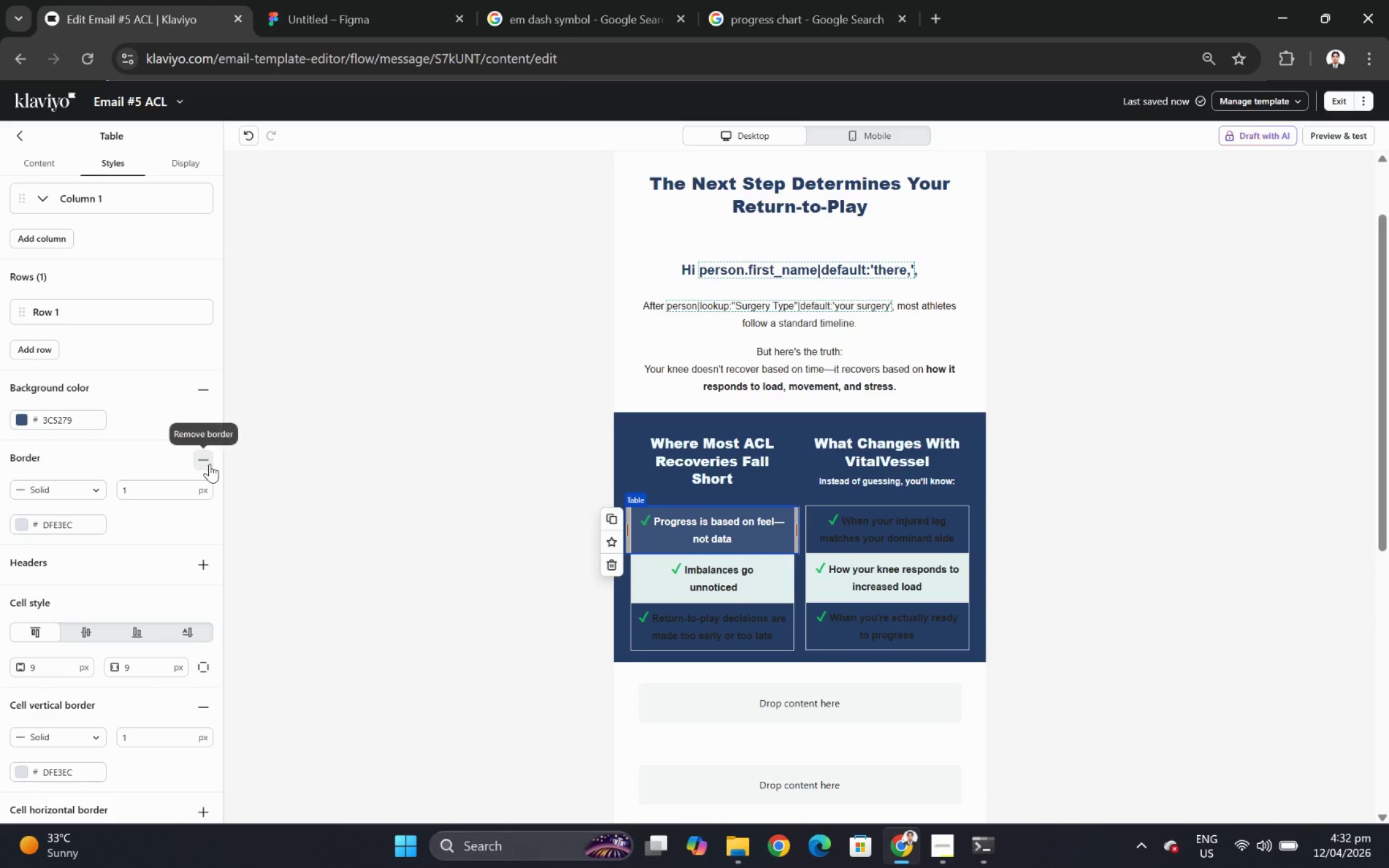 
left_click([209, 463])
 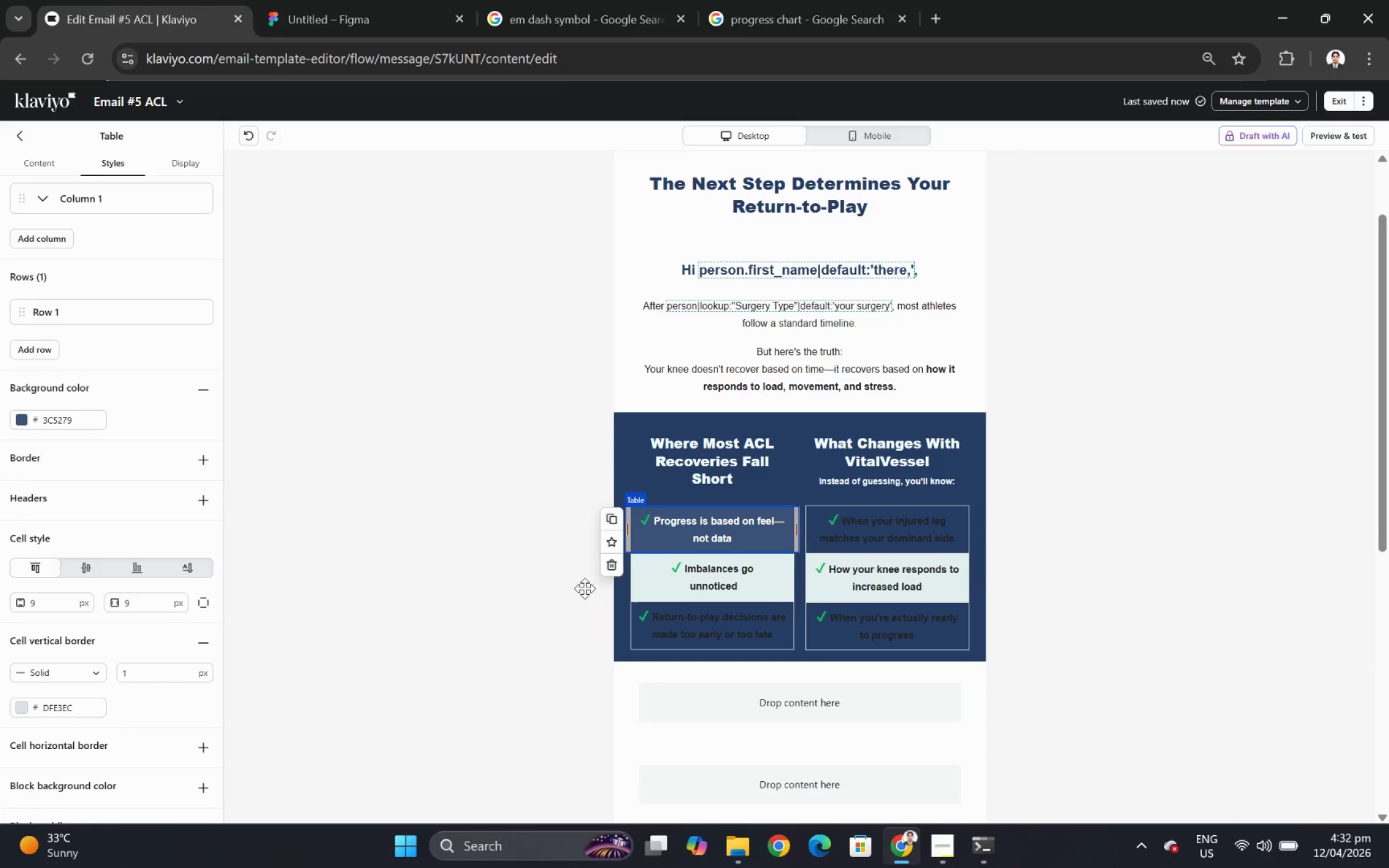 
left_click([1142, 605])
 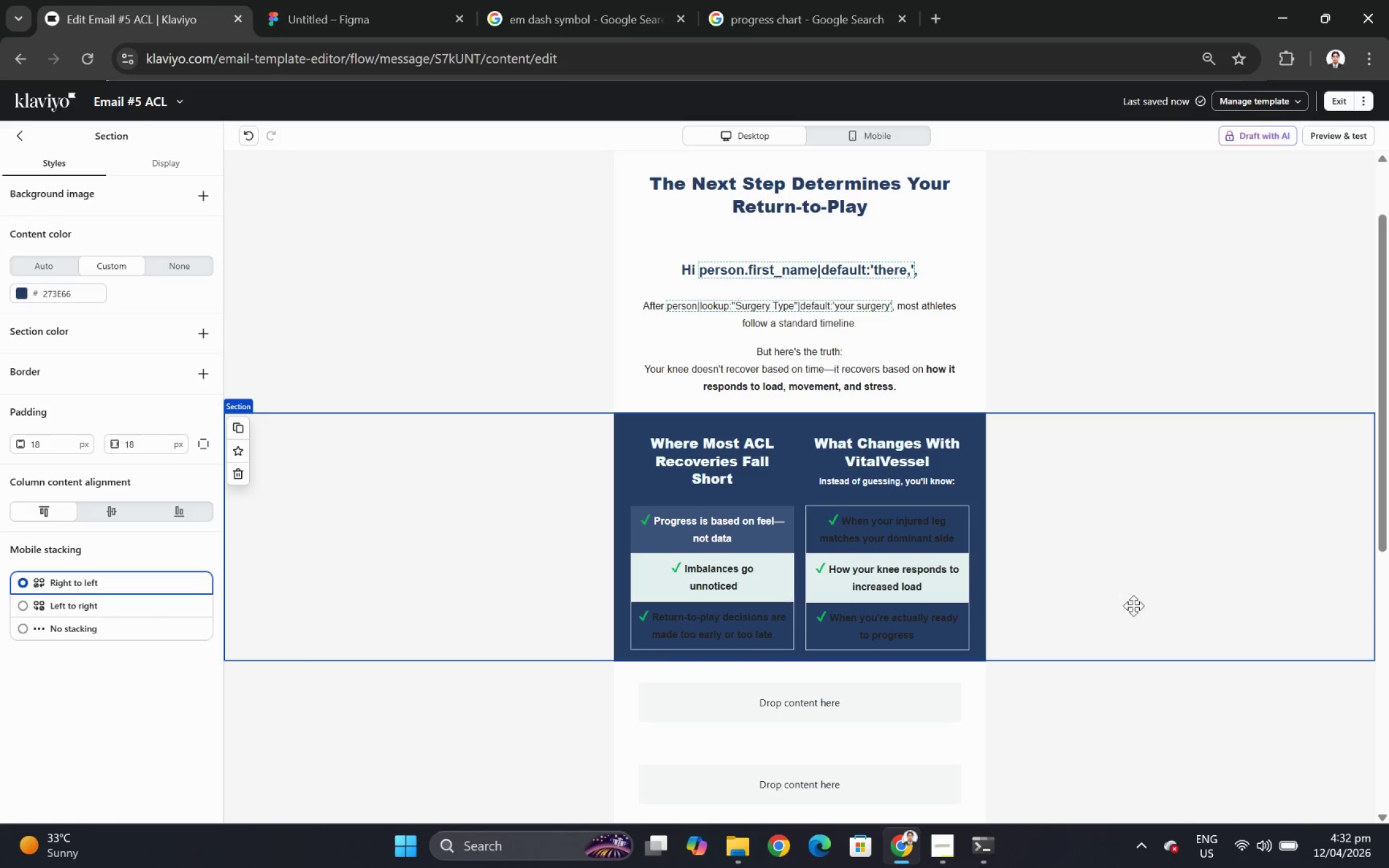 
left_click([713, 583])
 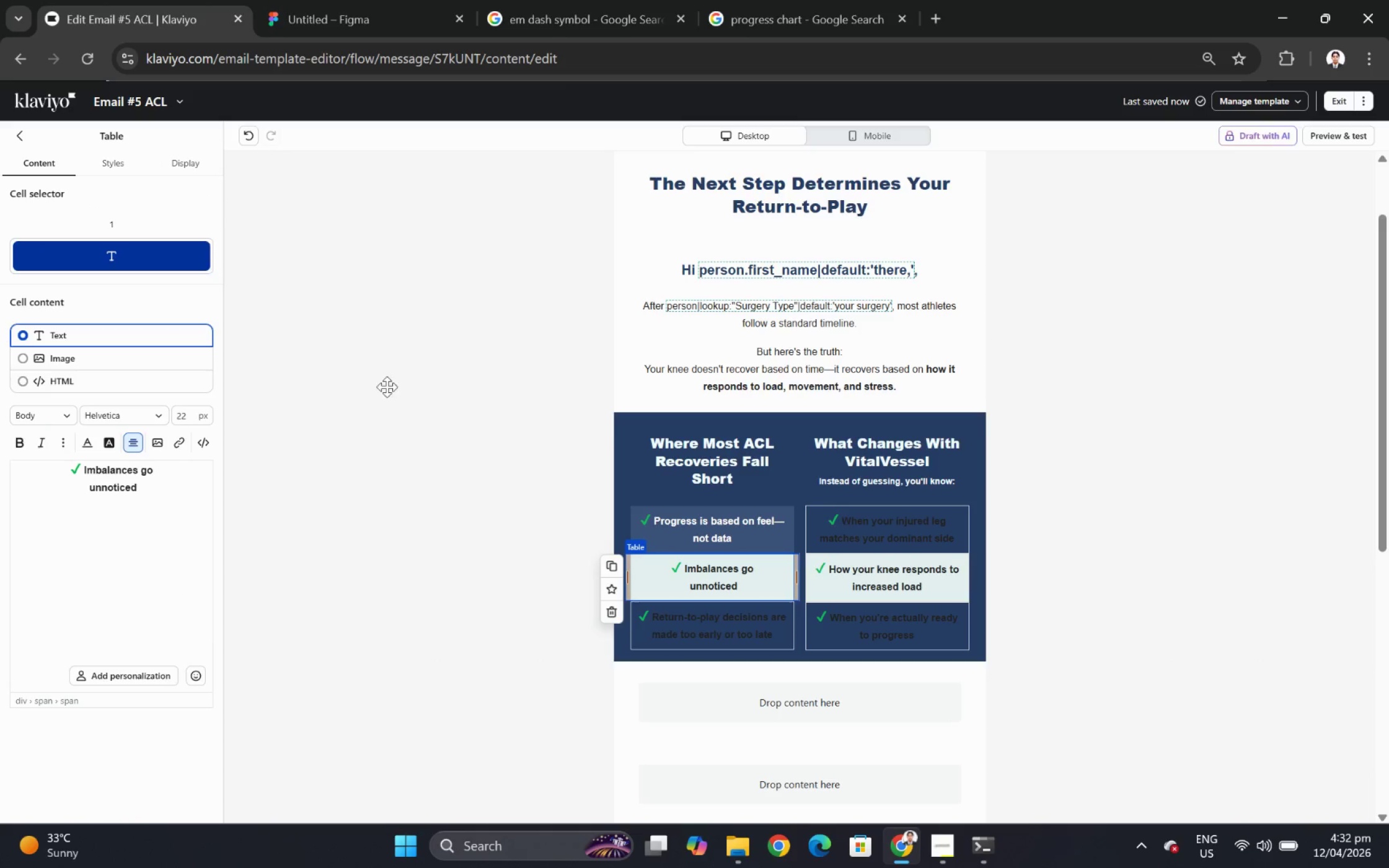 
wait(5.42)
 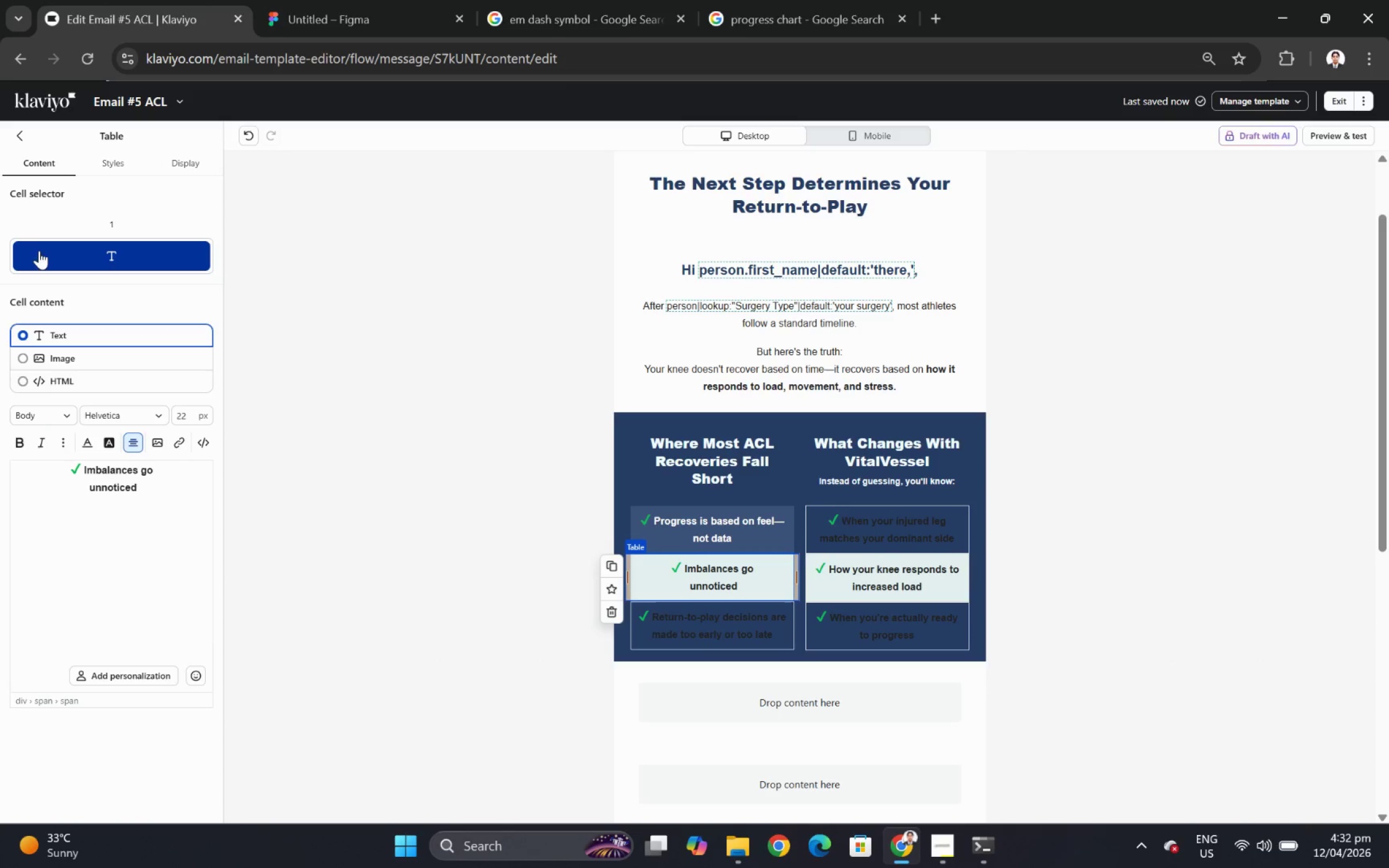 
left_click([710, 530])
 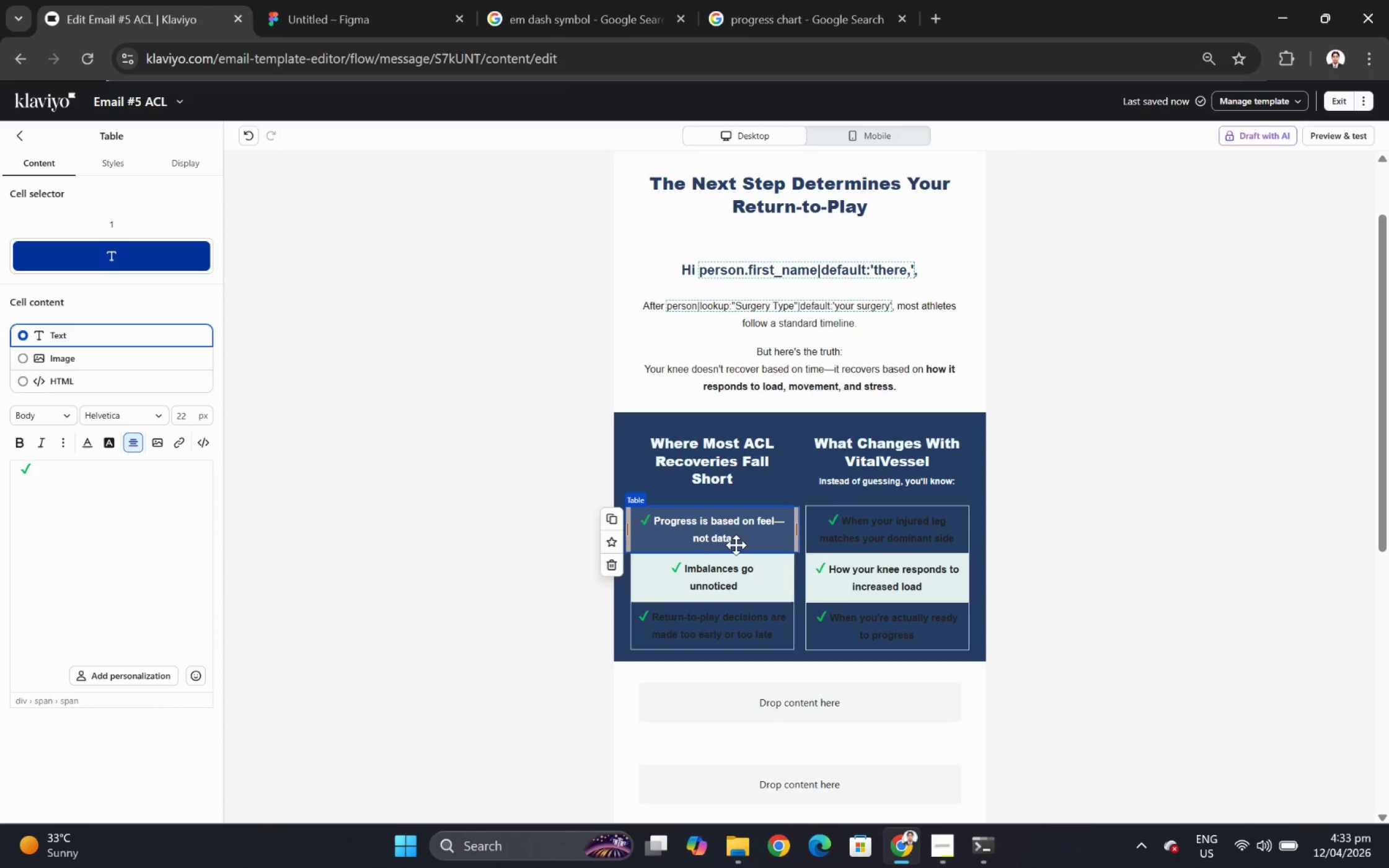 
left_click([614, 516])
 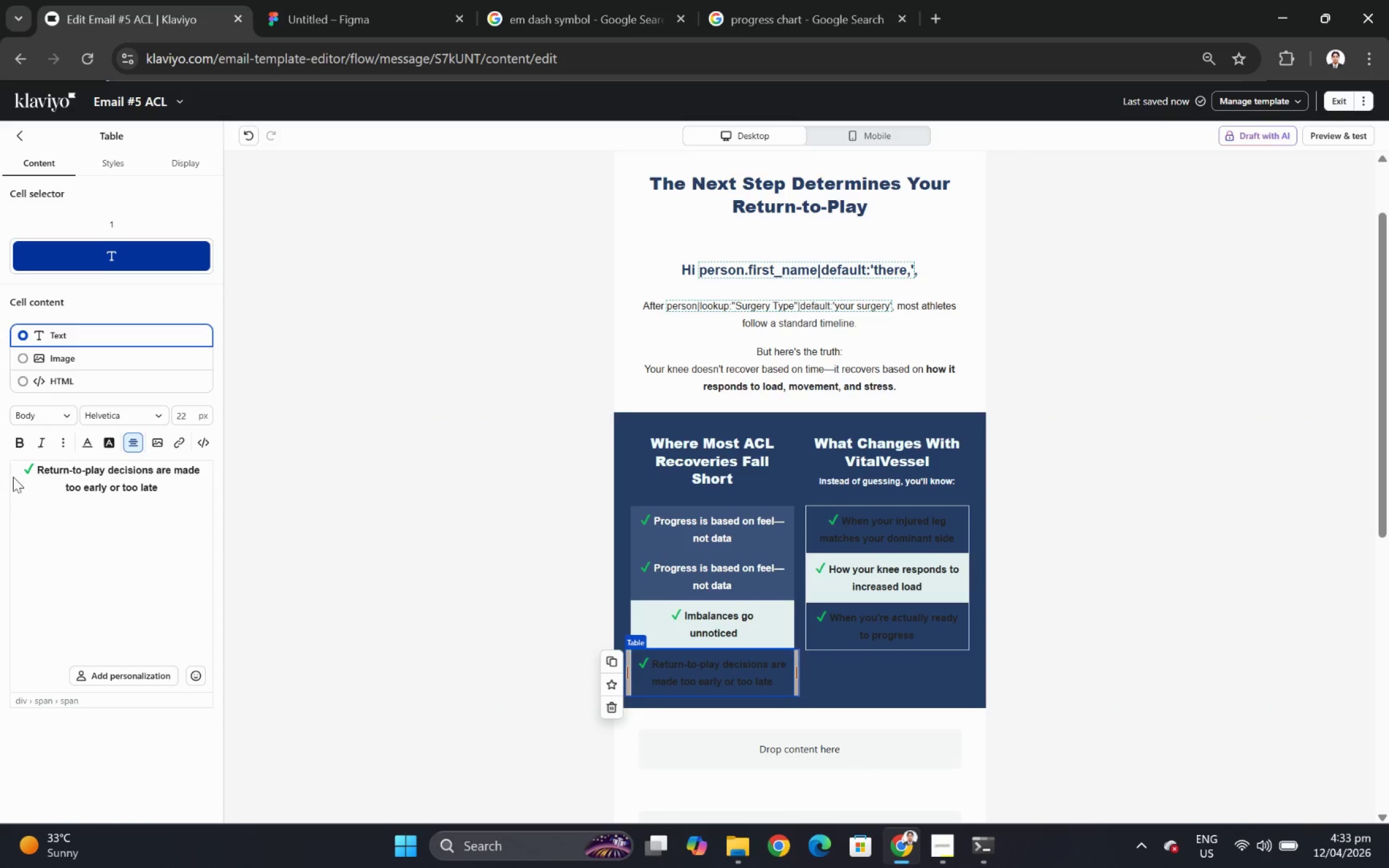 
left_click_drag(start_coordinate=[38, 476], to_coordinate=[175, 491])
 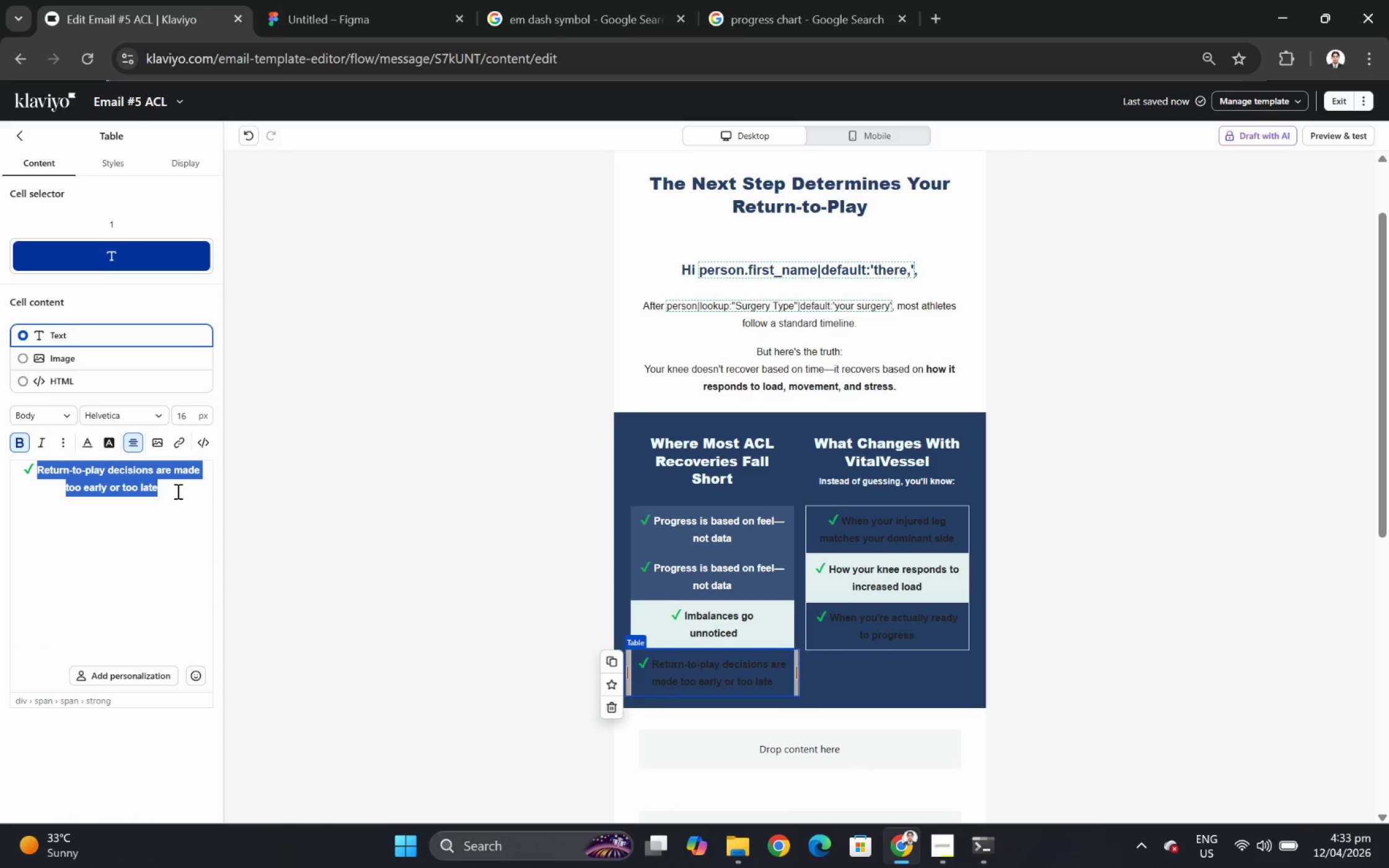 
key(Control+C)
 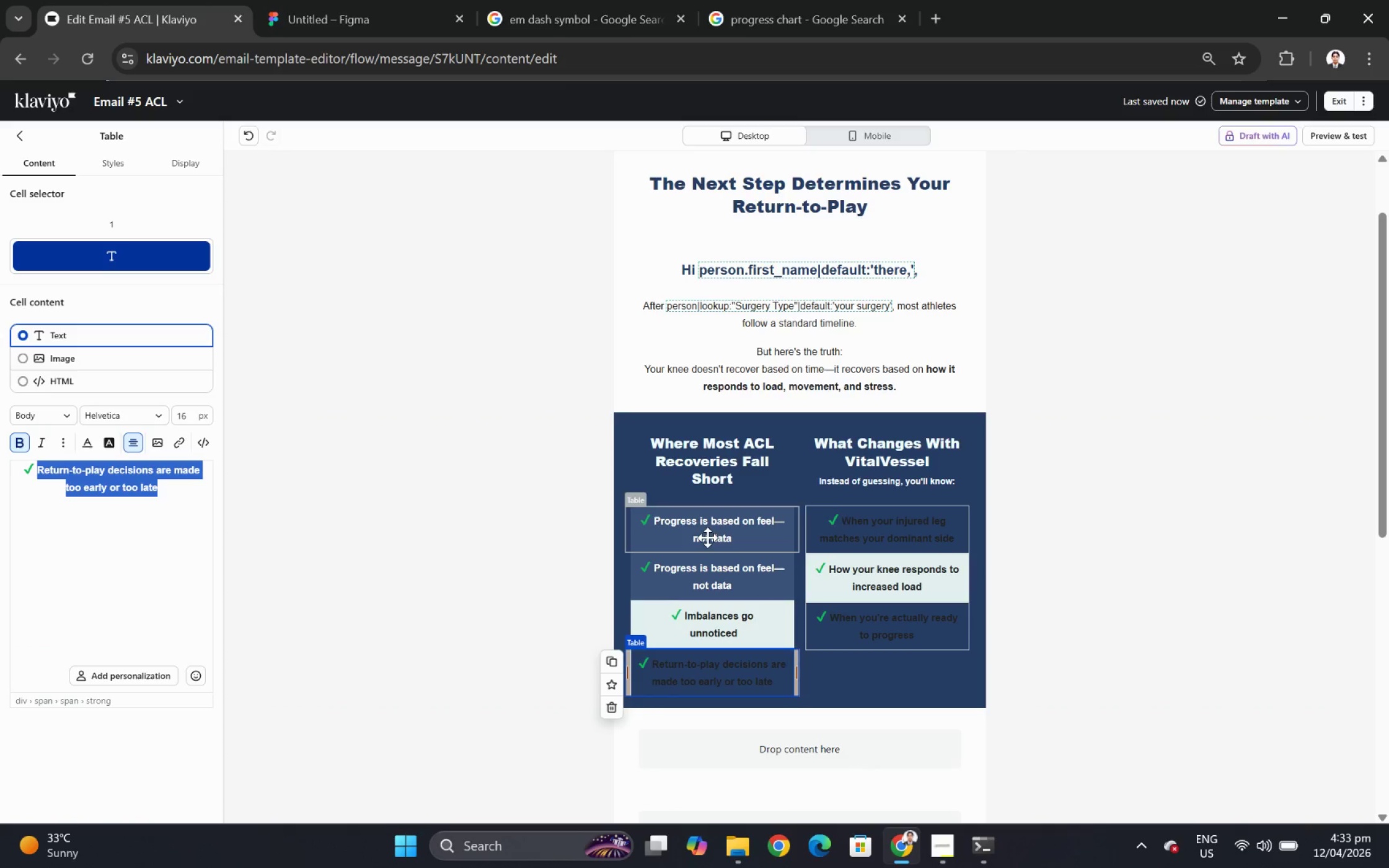 
left_click([712, 536])
 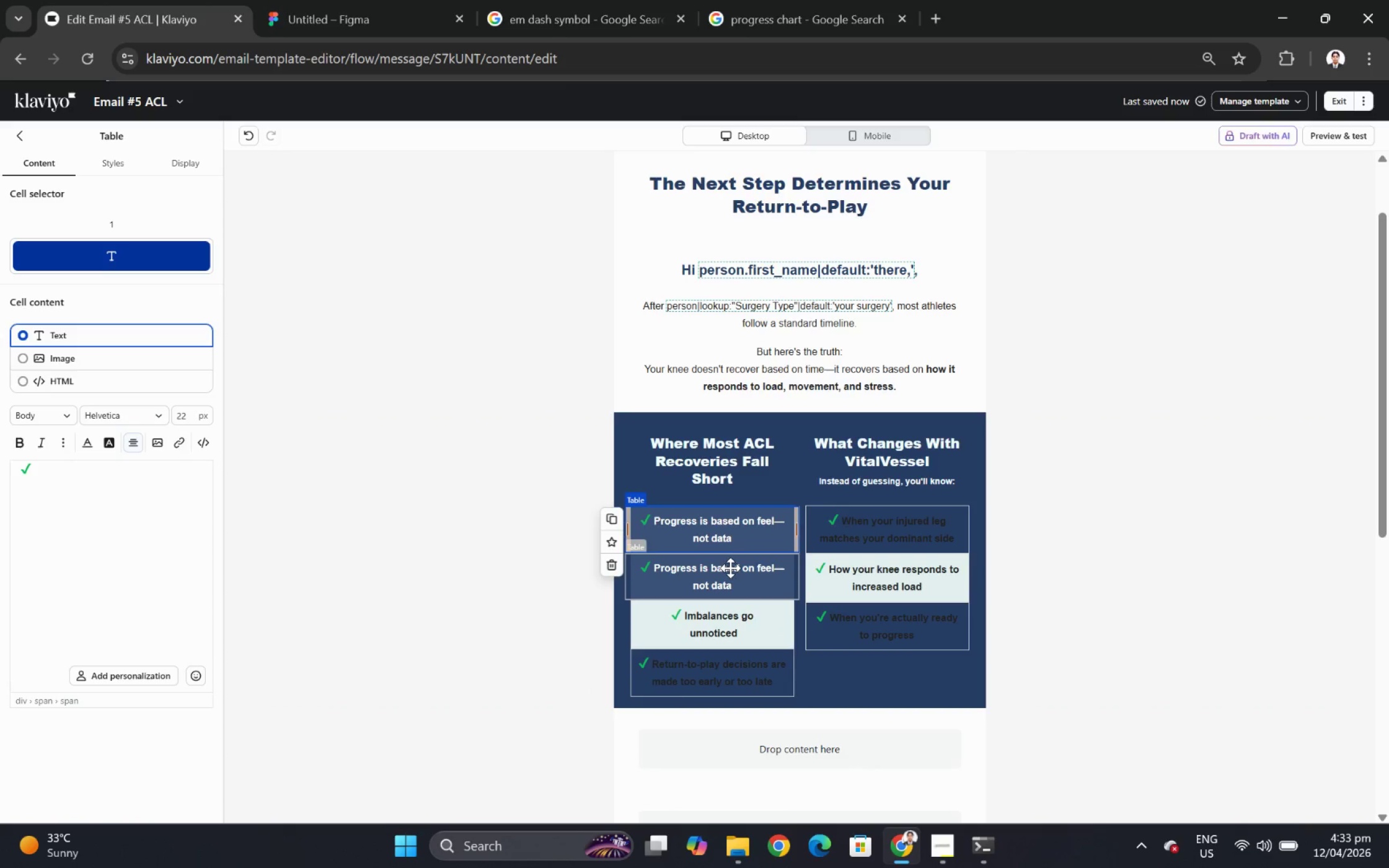 
double_click([730, 568])
 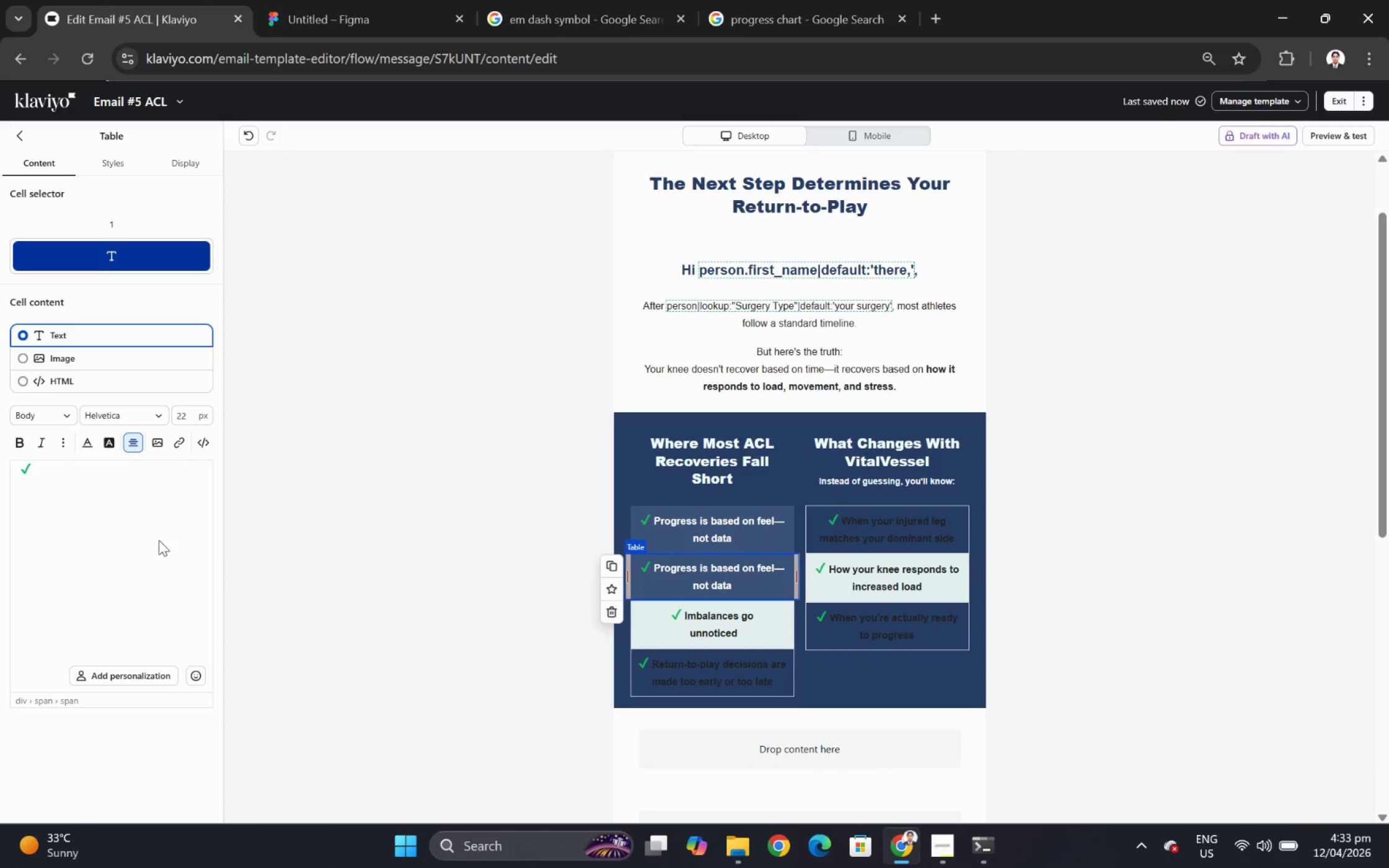 
left_click_drag(start_coordinate=[56, 478], to_coordinate=[229, 496])
 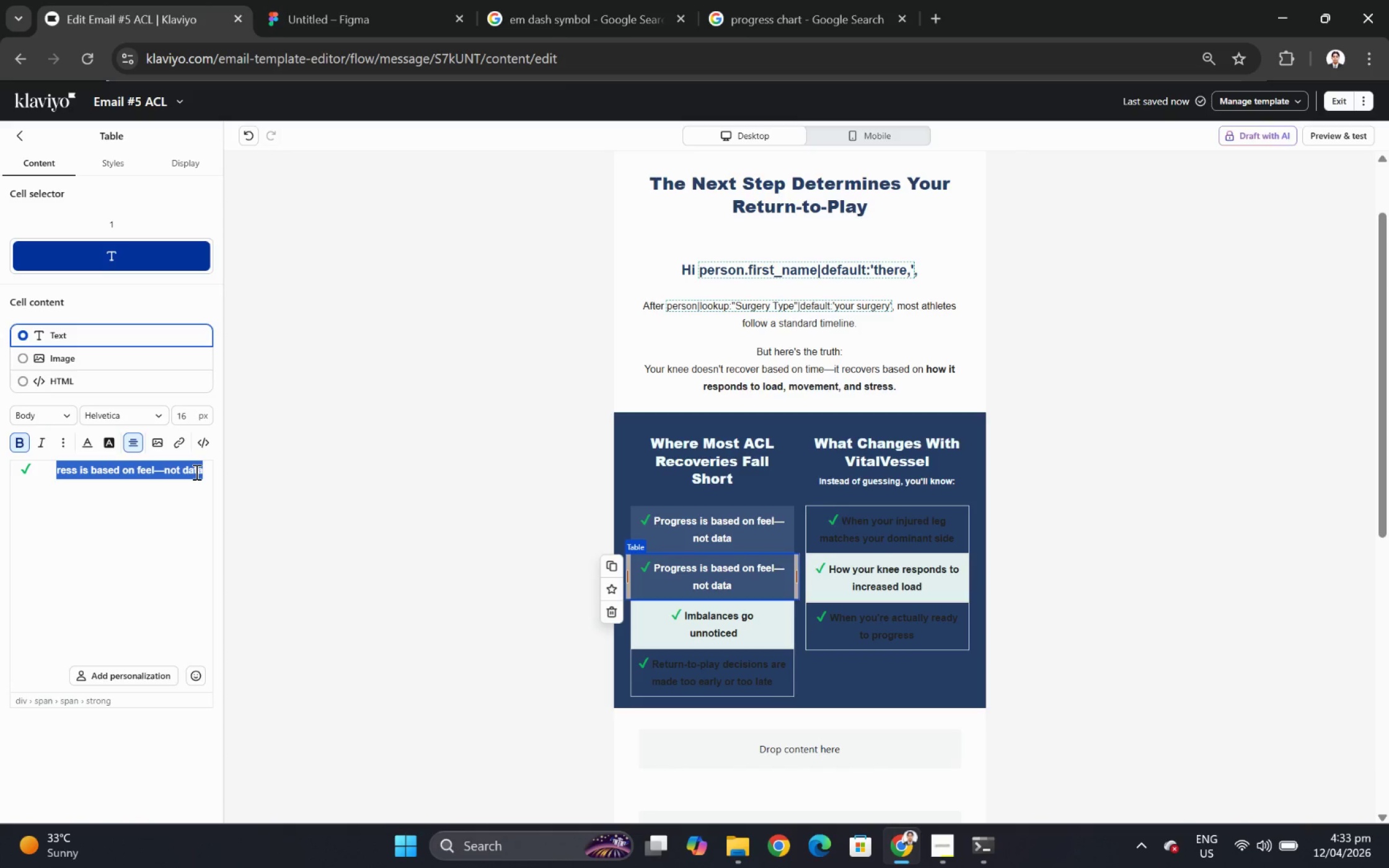 
left_click([202, 472])
 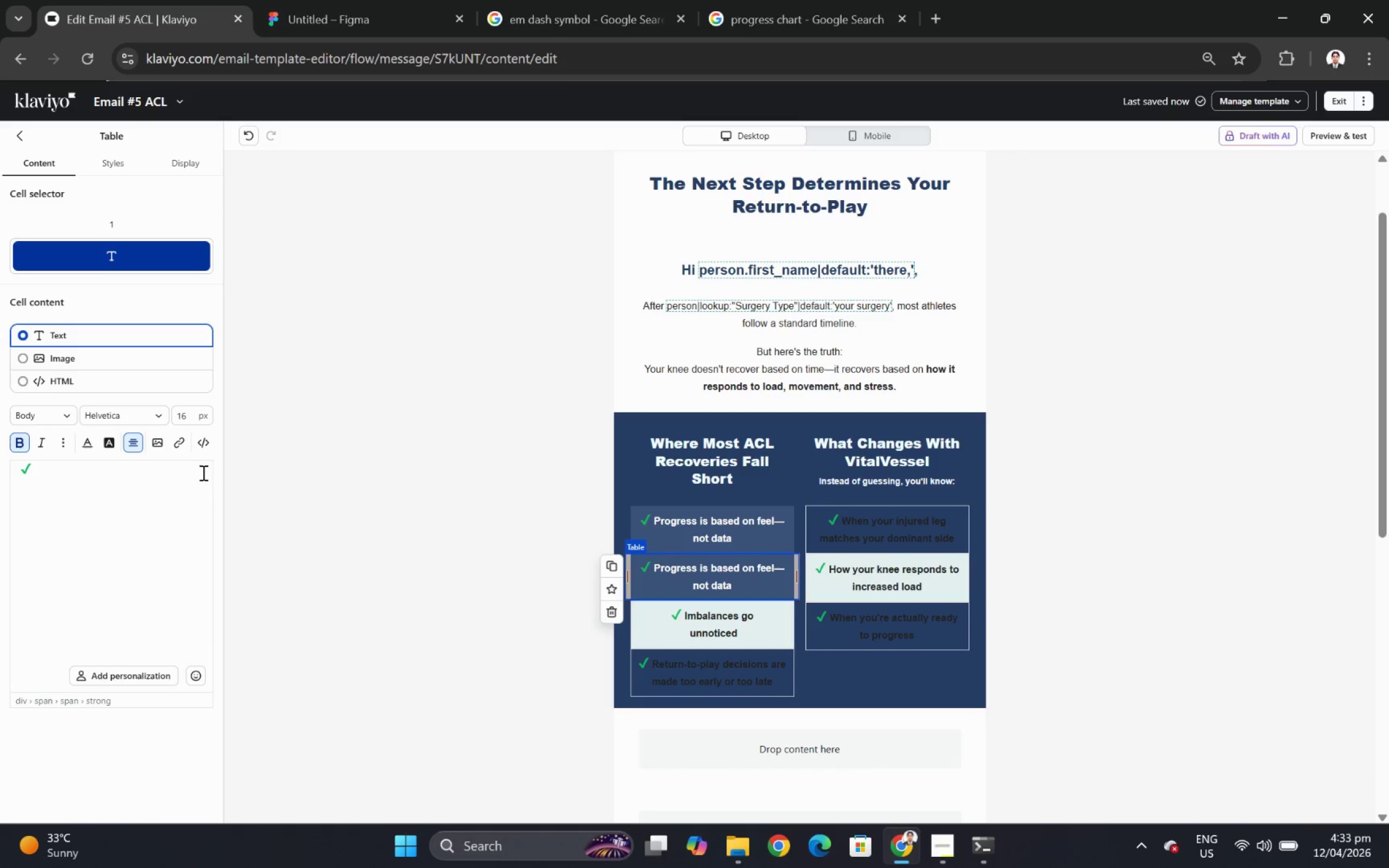 
key(Space)
 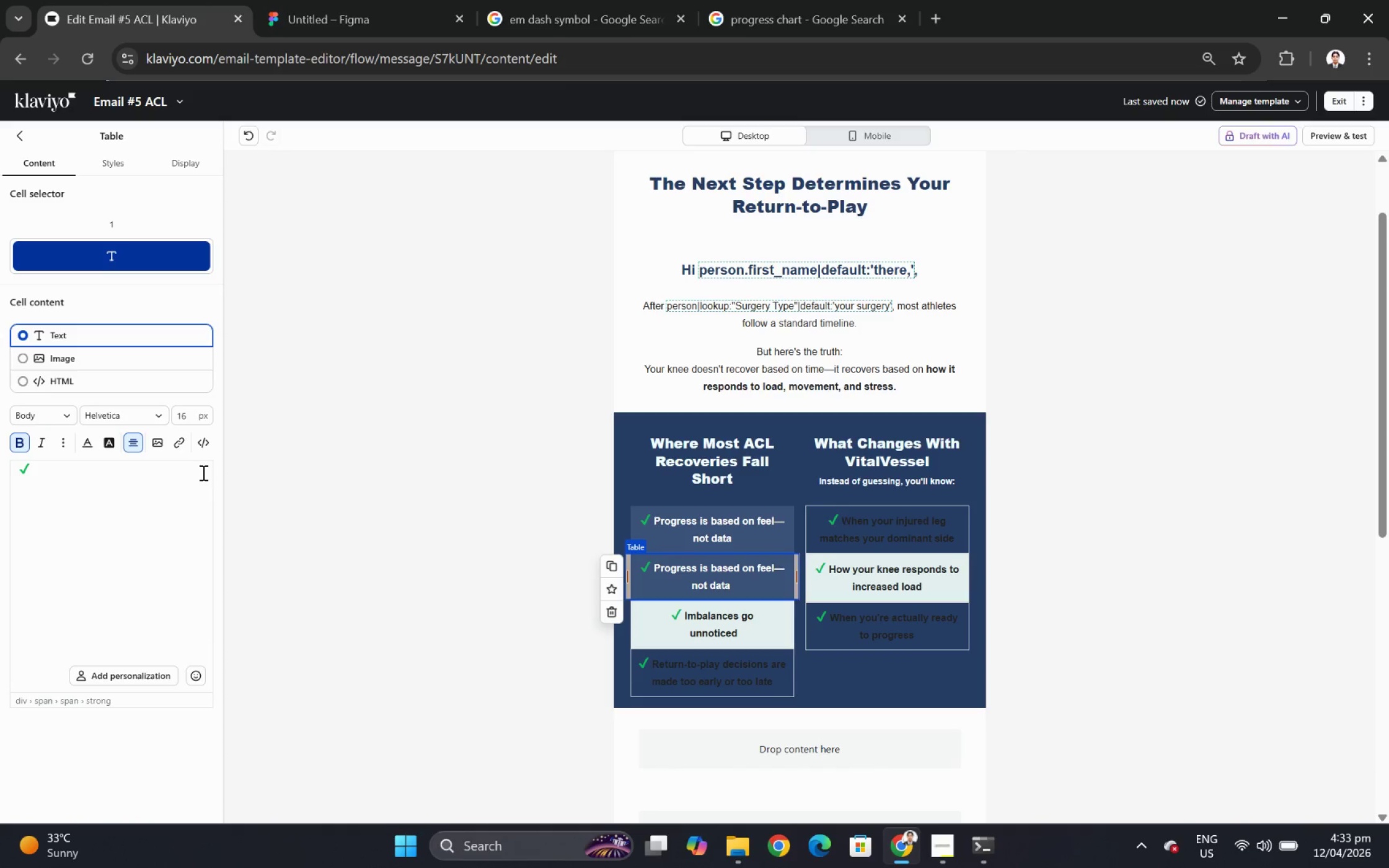 
key(Control+V)
 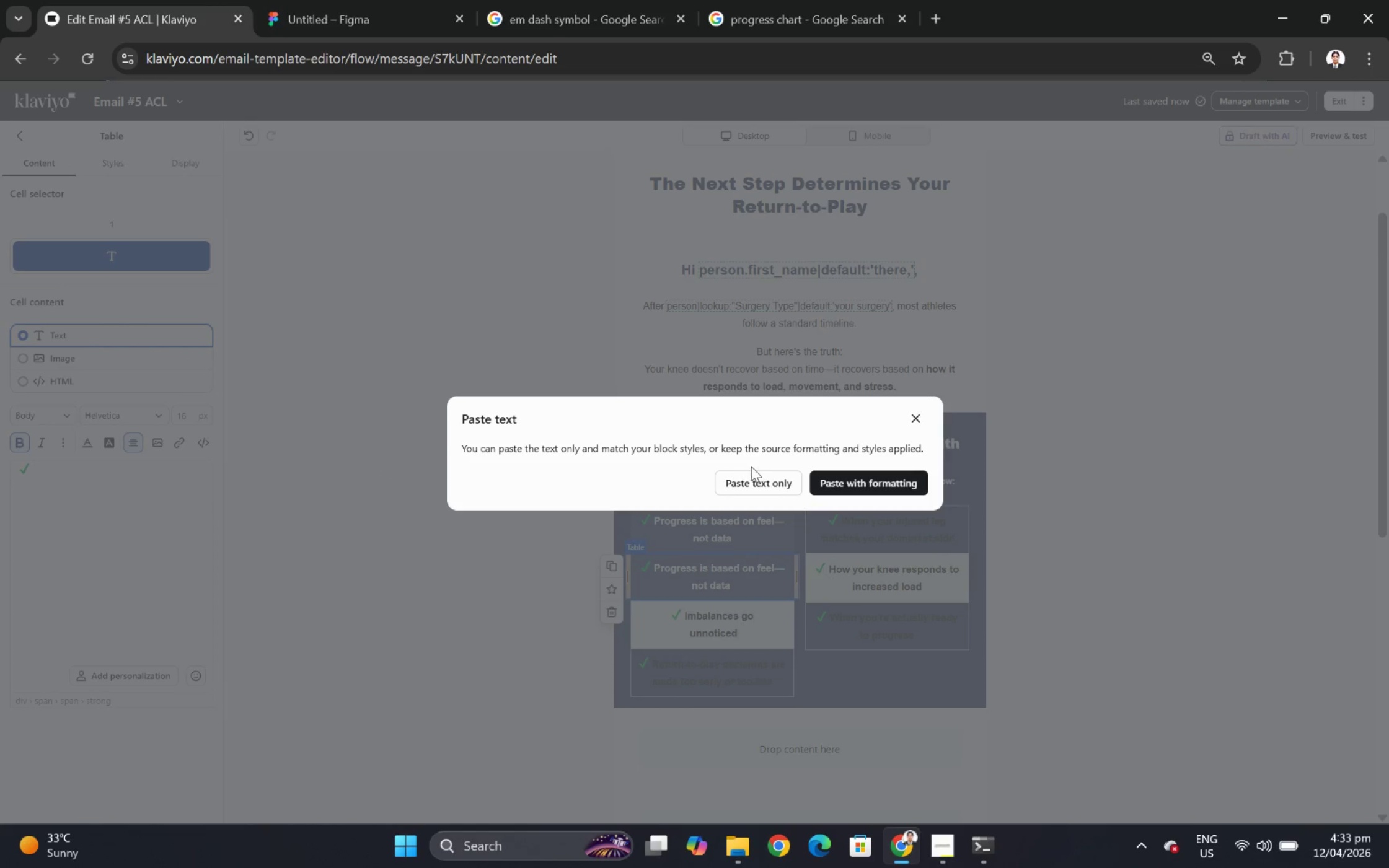 
left_click([764, 484])
 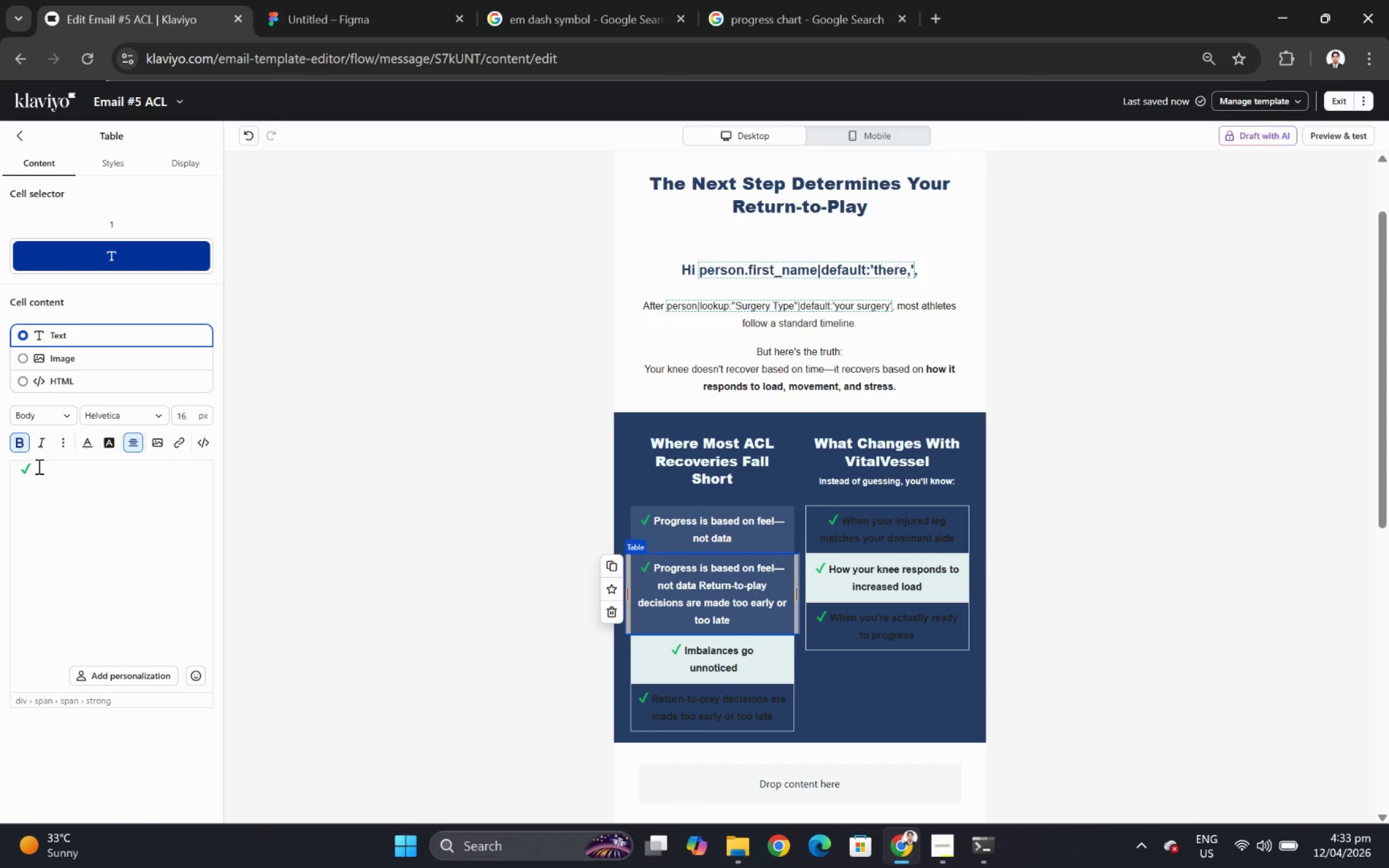 
left_click_drag(start_coordinate=[38, 466], to_coordinate=[210, 477])
 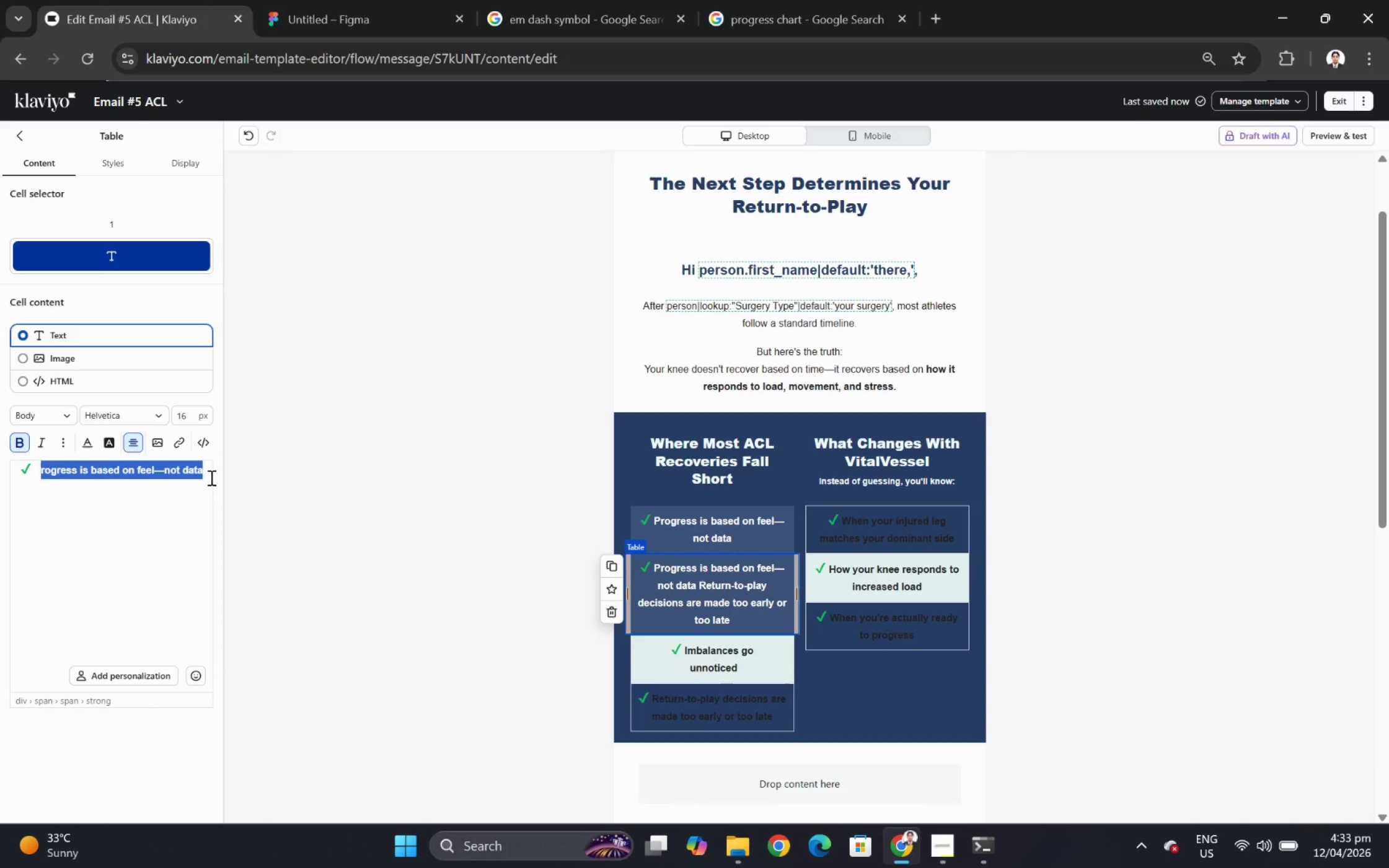 
key(Backspace)
 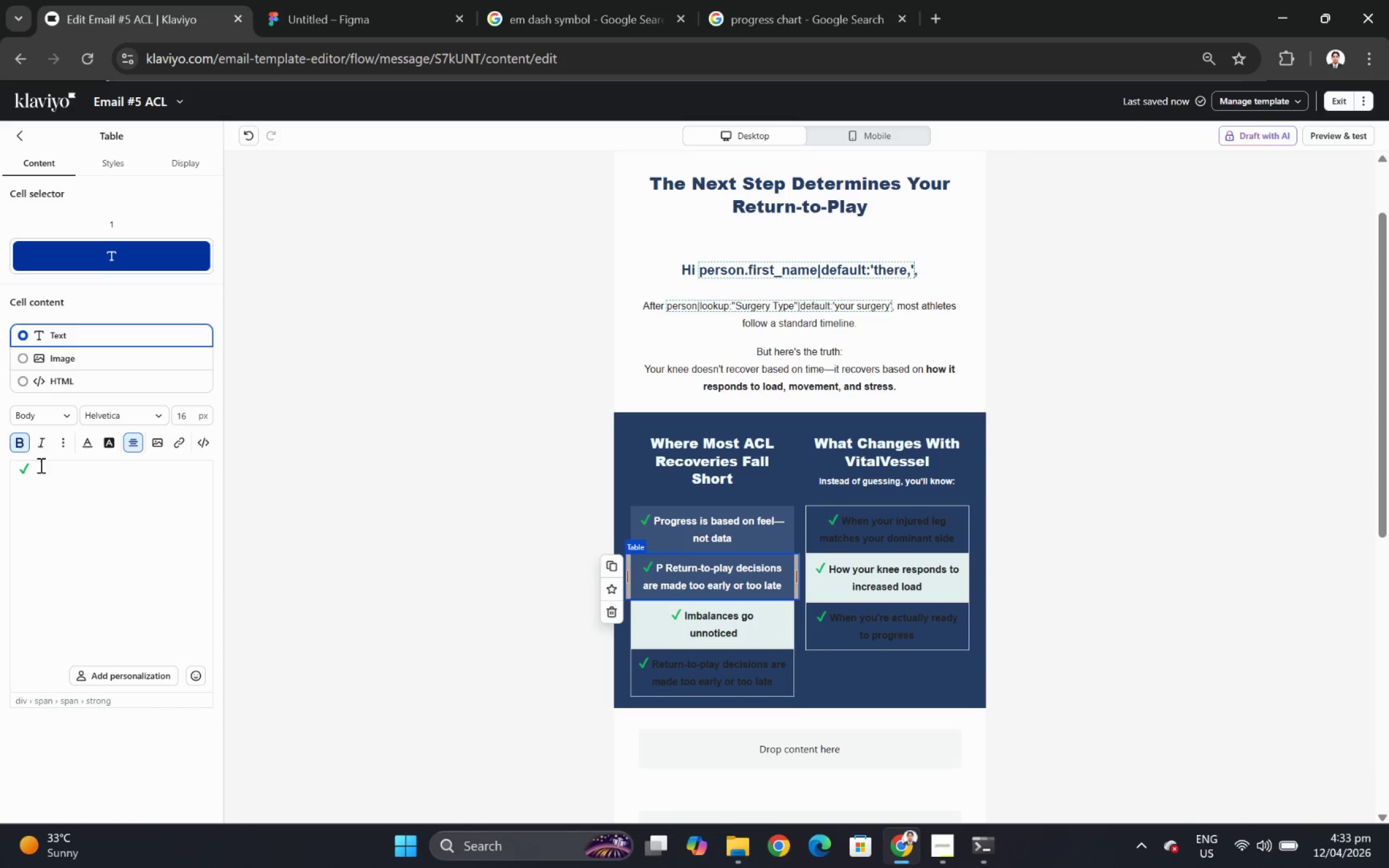 
left_click_drag(start_coordinate=[37, 468], to_coordinate=[258, 481])
 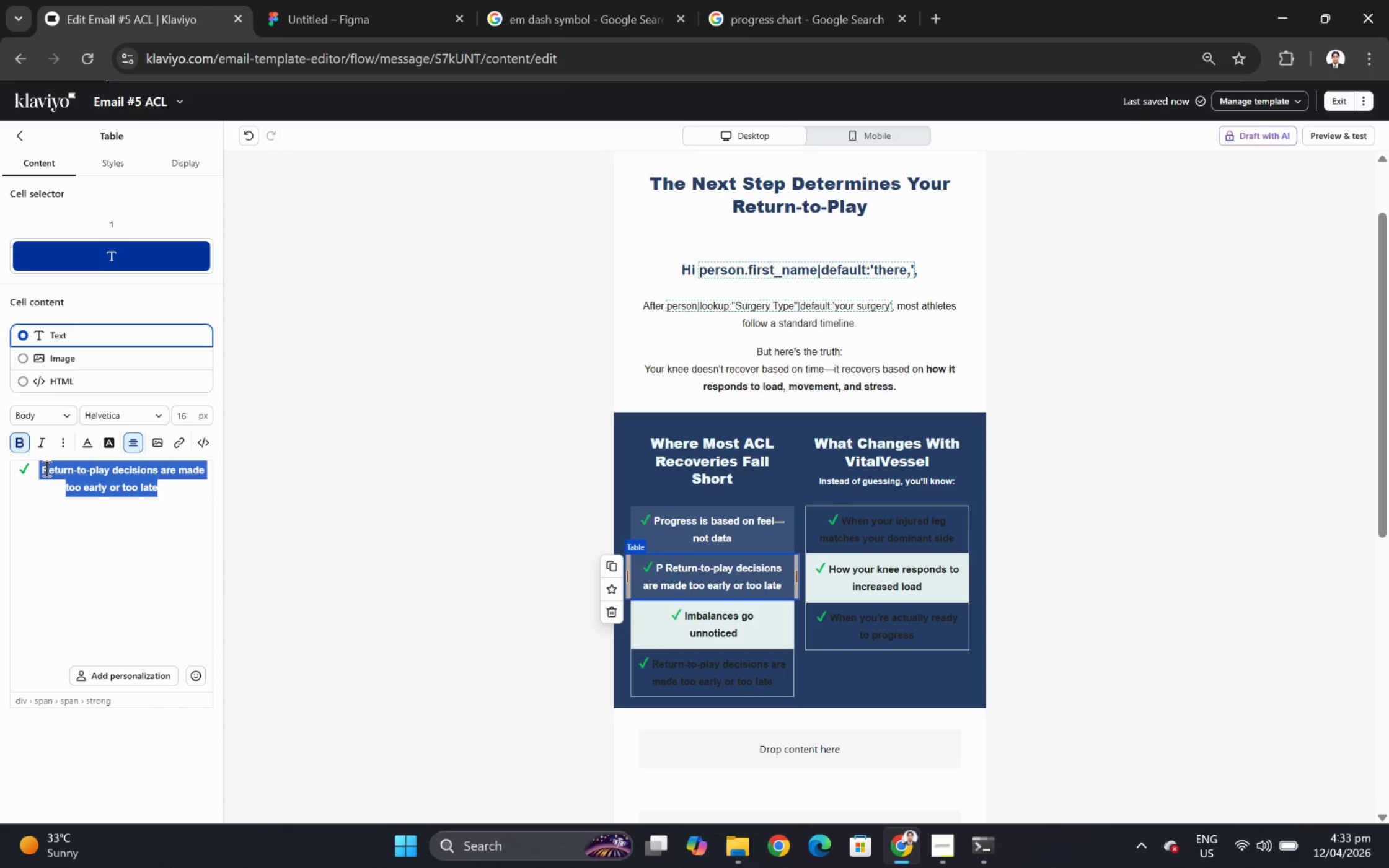 
left_click([43, 468])
 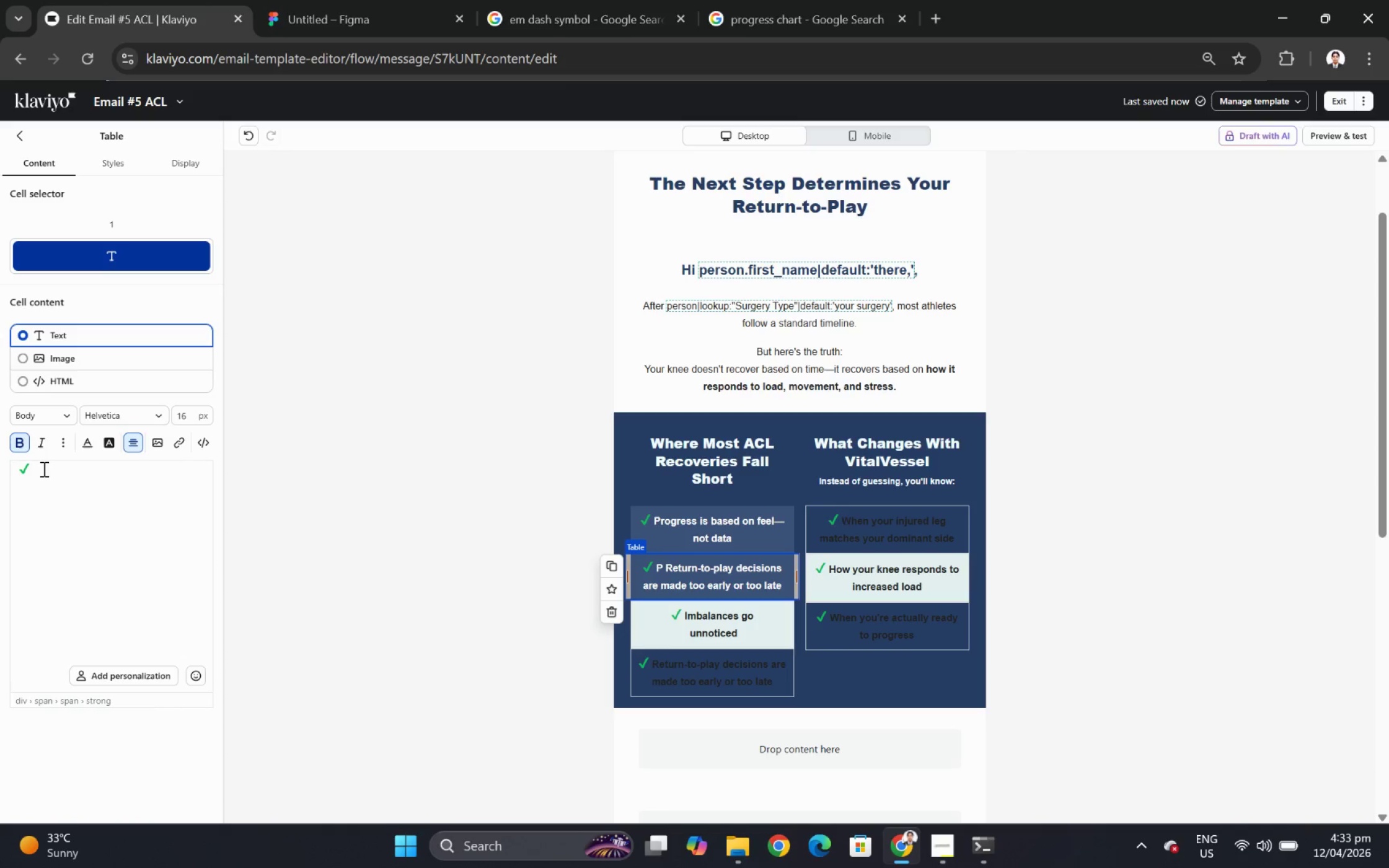 
key(Backspace)
 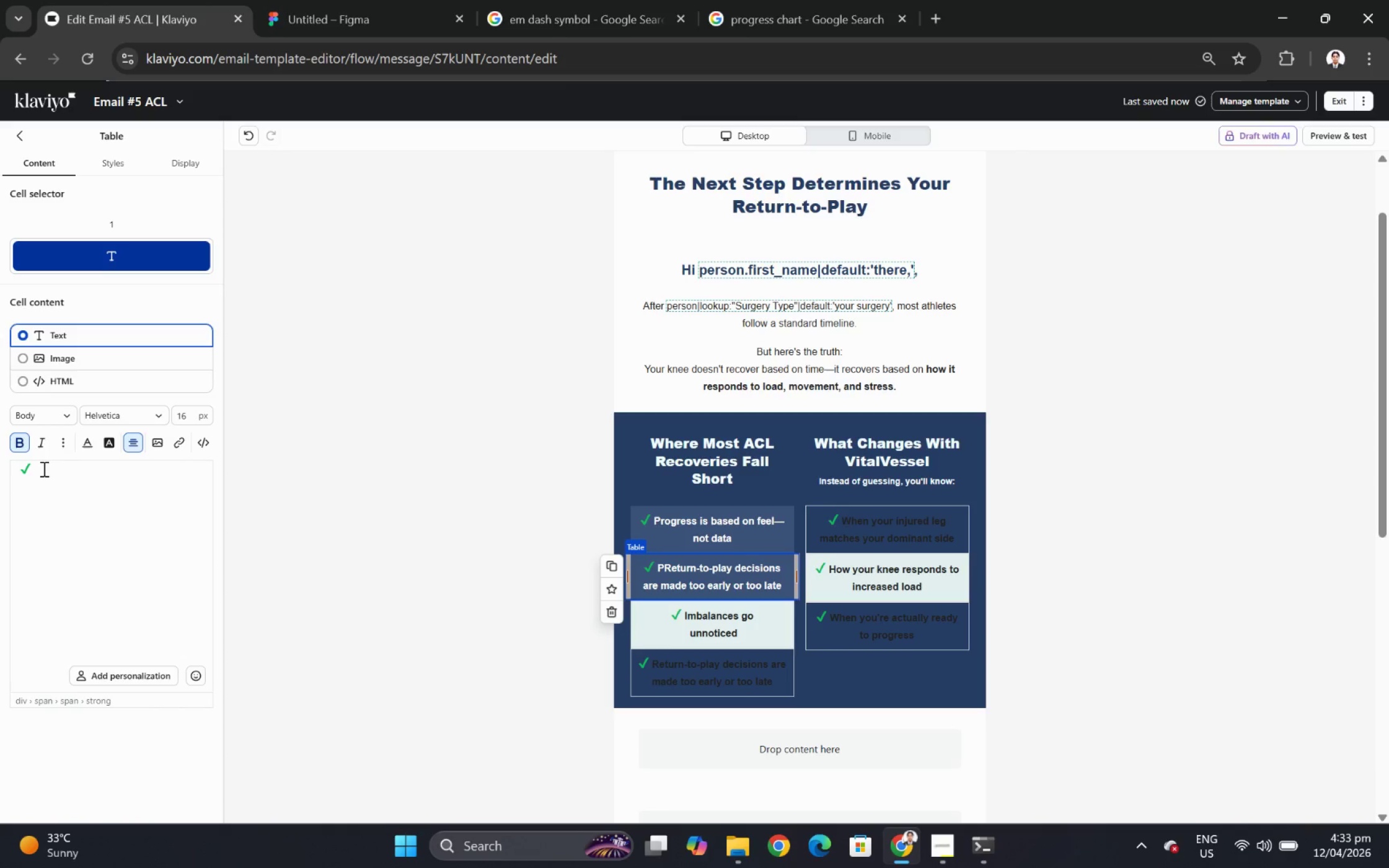 
key(Backspace)
 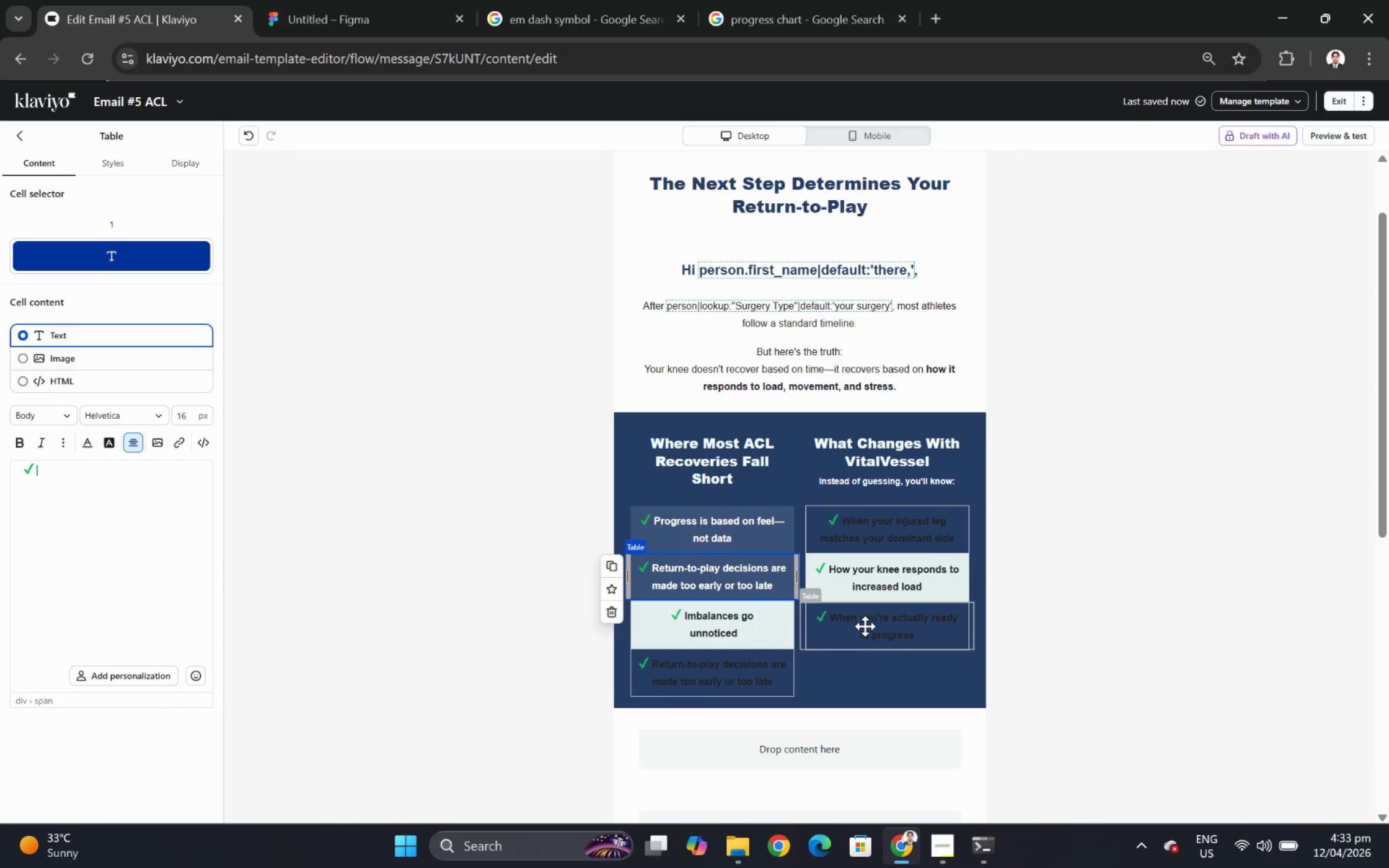 
left_click([920, 671])
 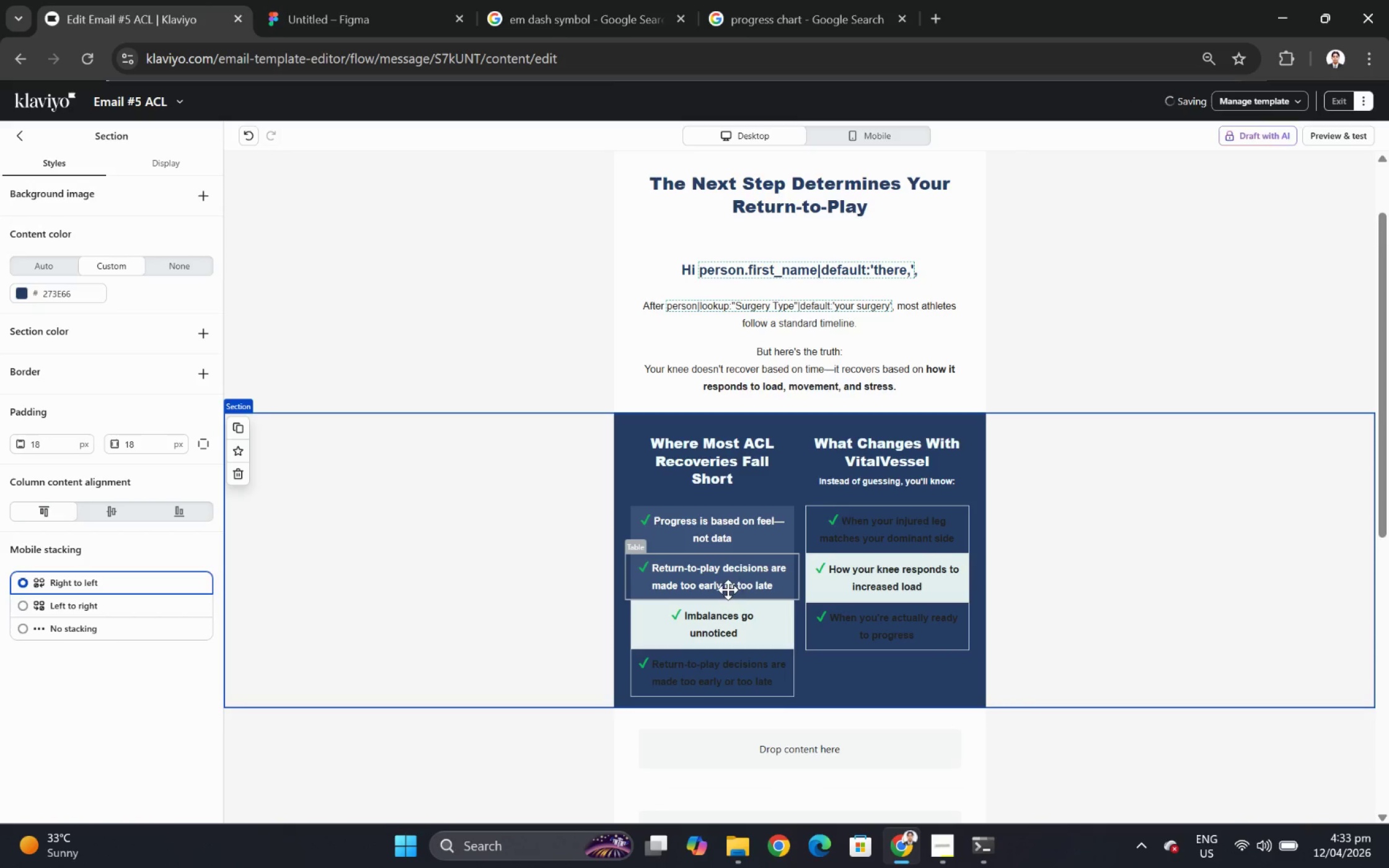 
left_click_drag(start_coordinate=[735, 583], to_coordinate=[734, 688])
 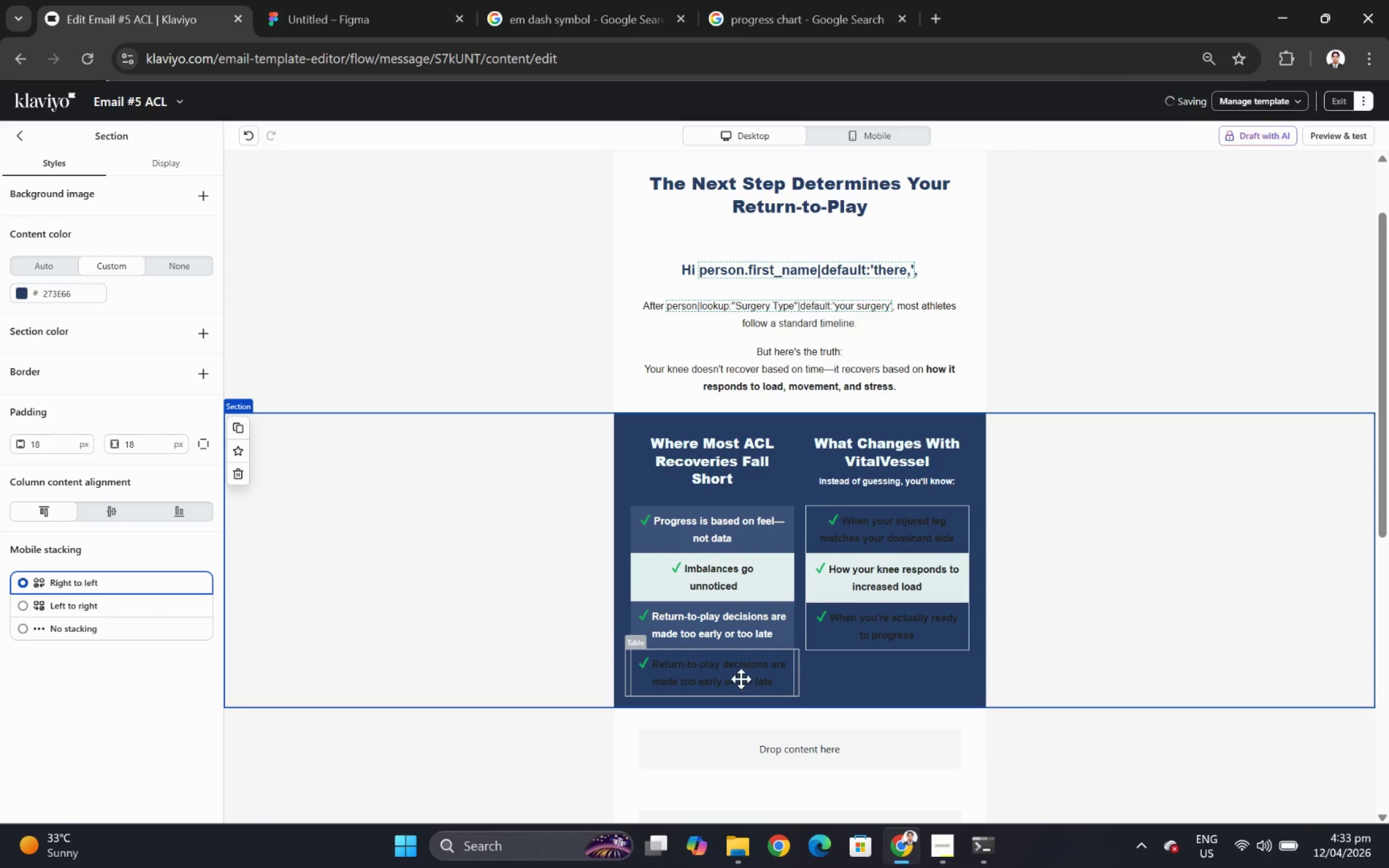 
left_click([741, 675])
 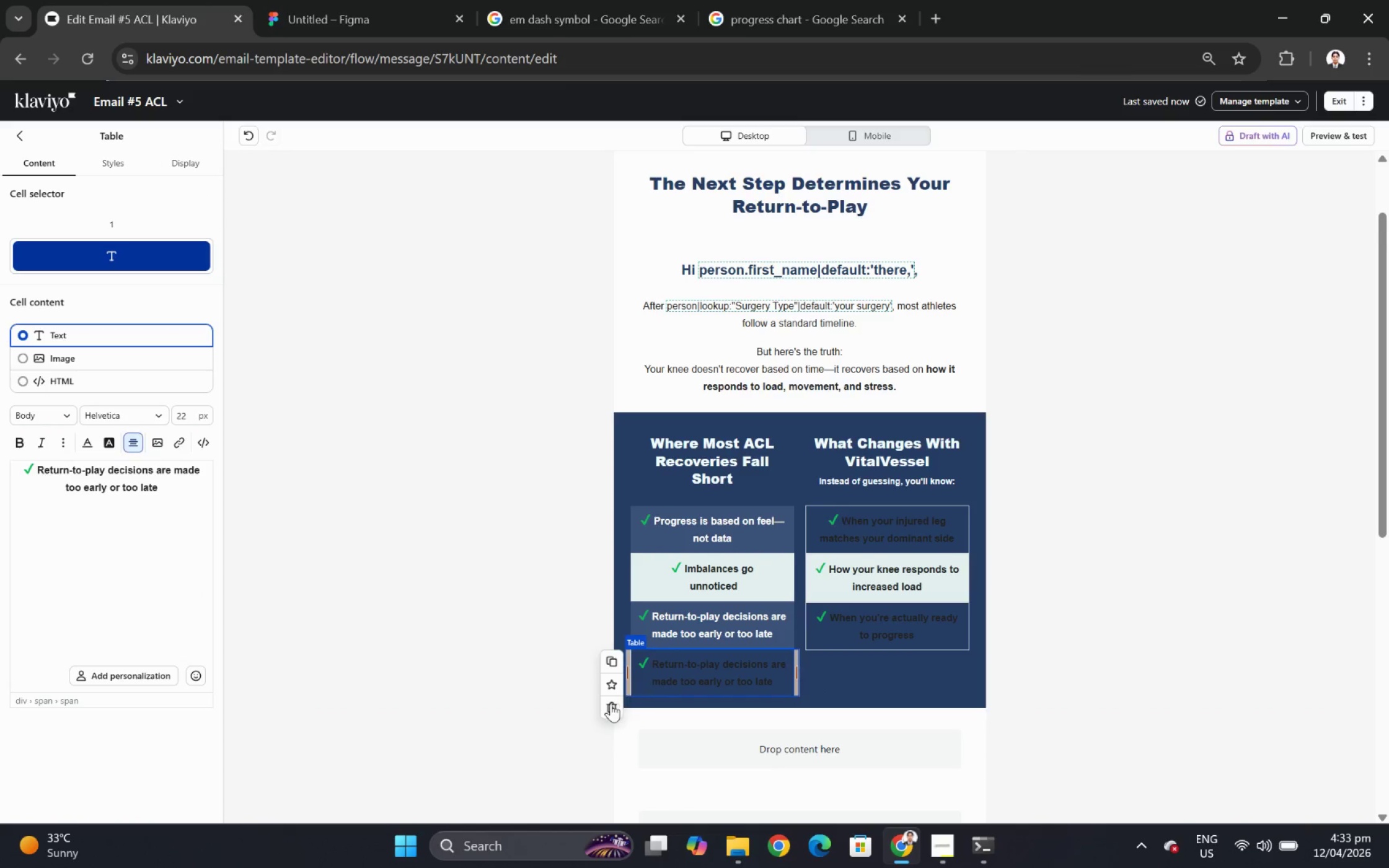 
left_click([611, 705])
 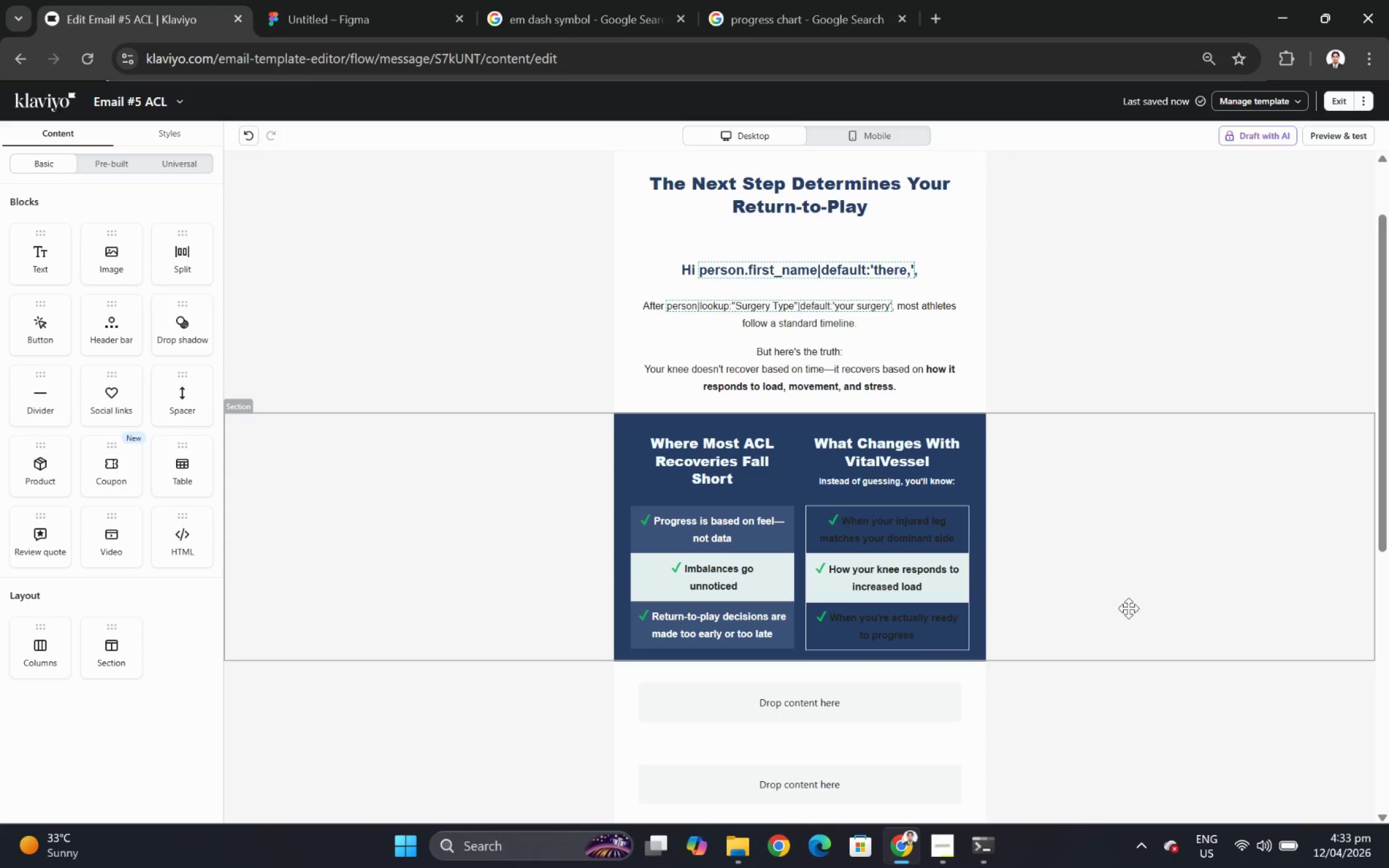 
wait(11.67)
 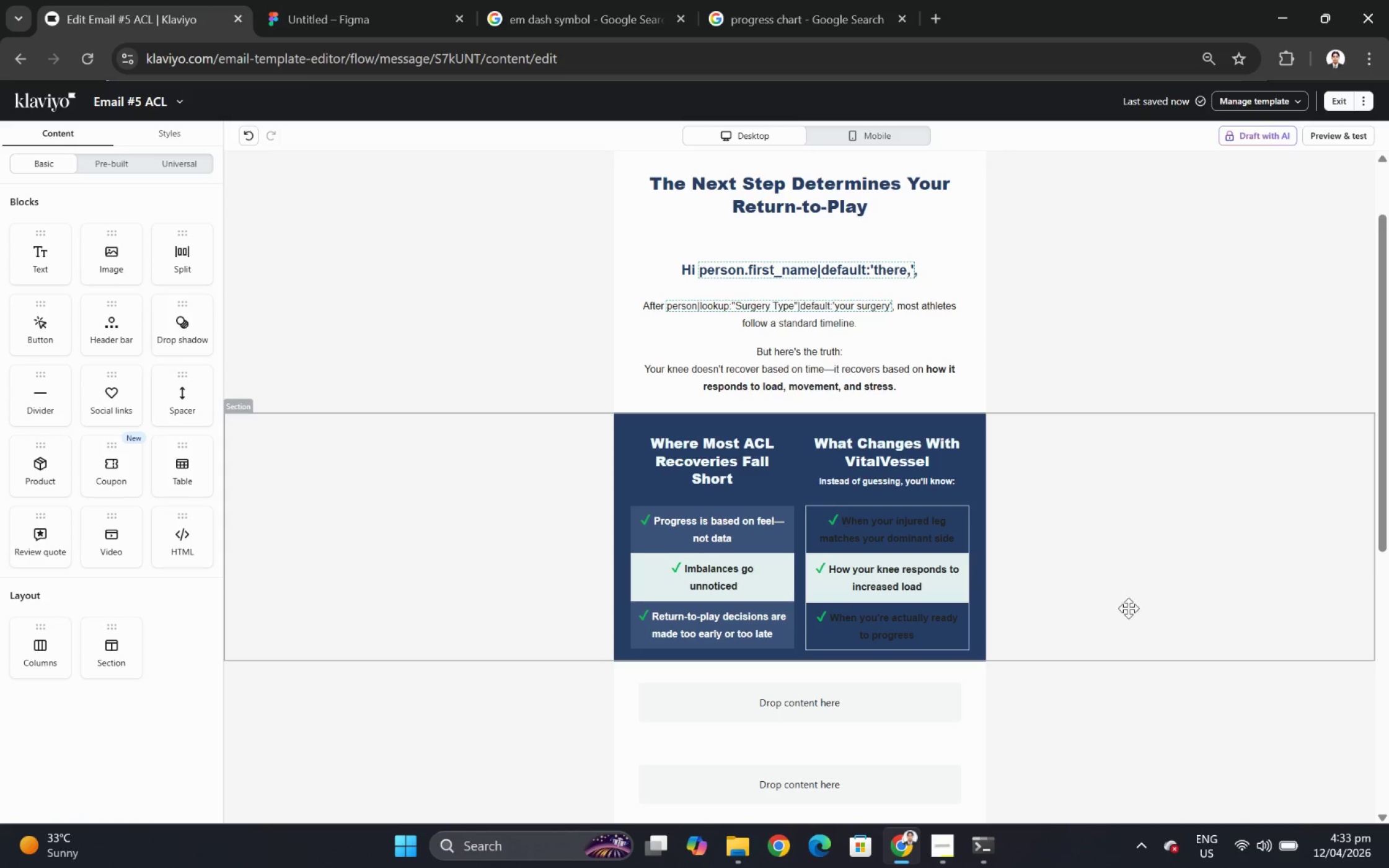 
left_click([769, 573])
 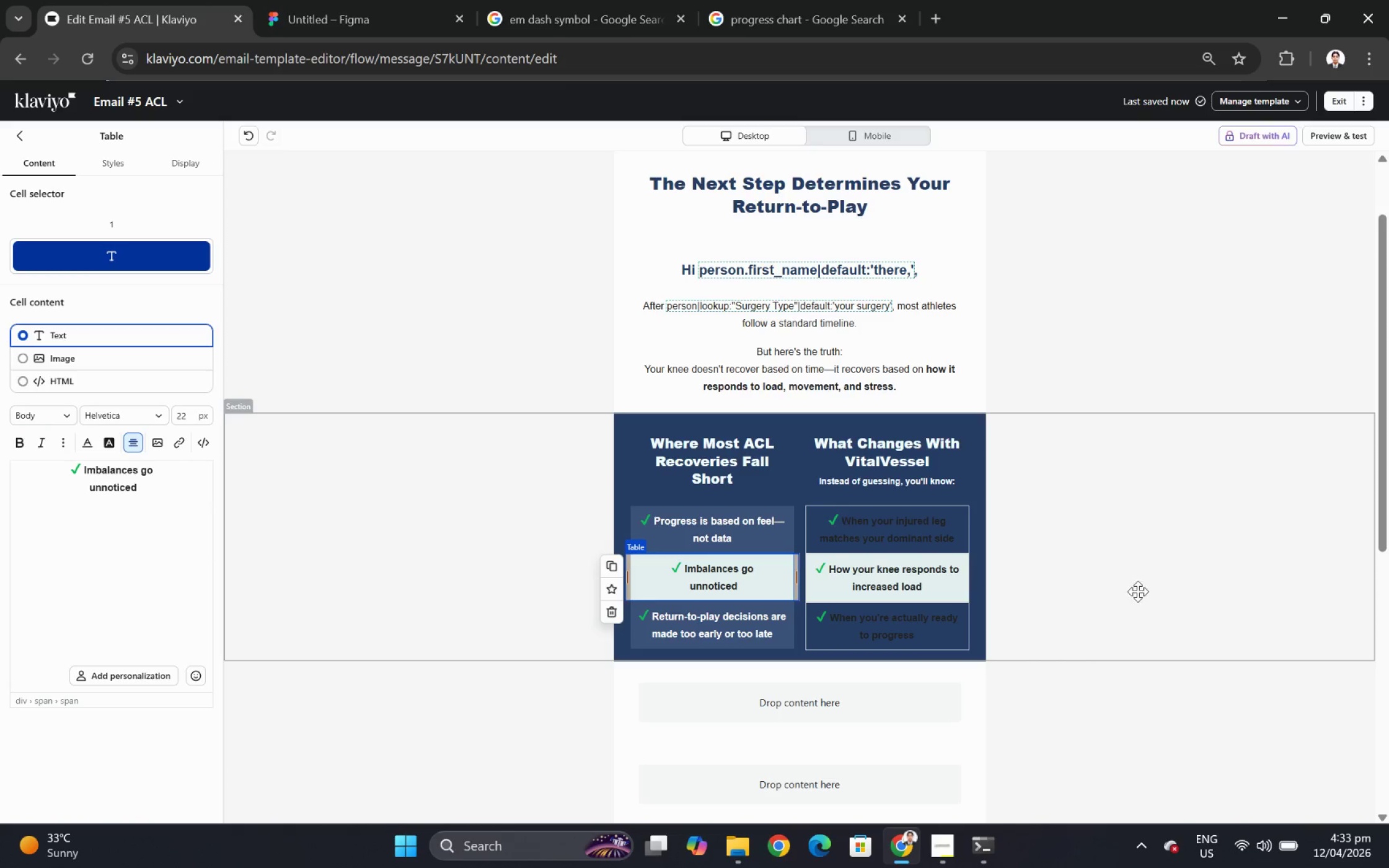 
left_click([1194, 586])
 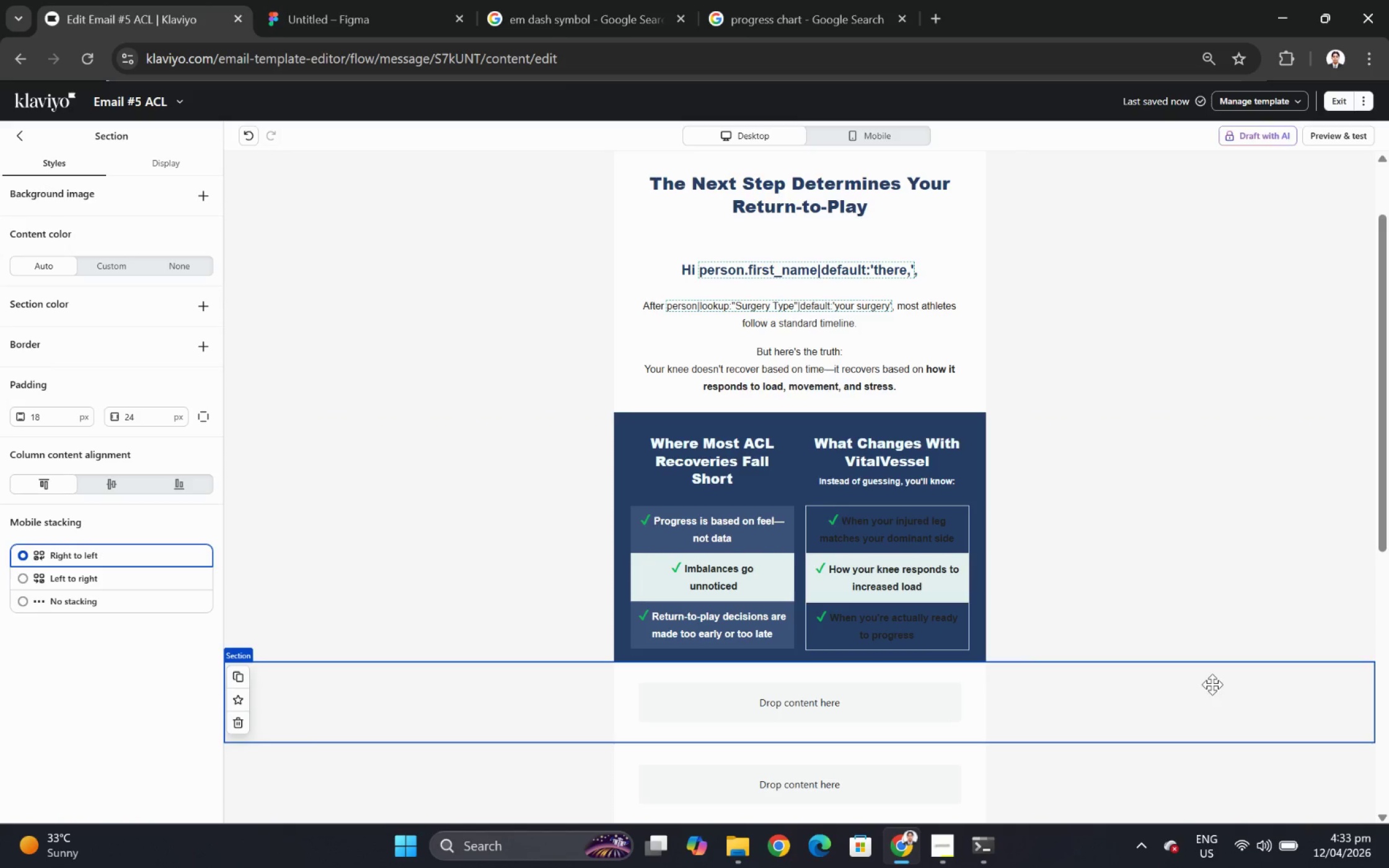 
wait(12.66)
 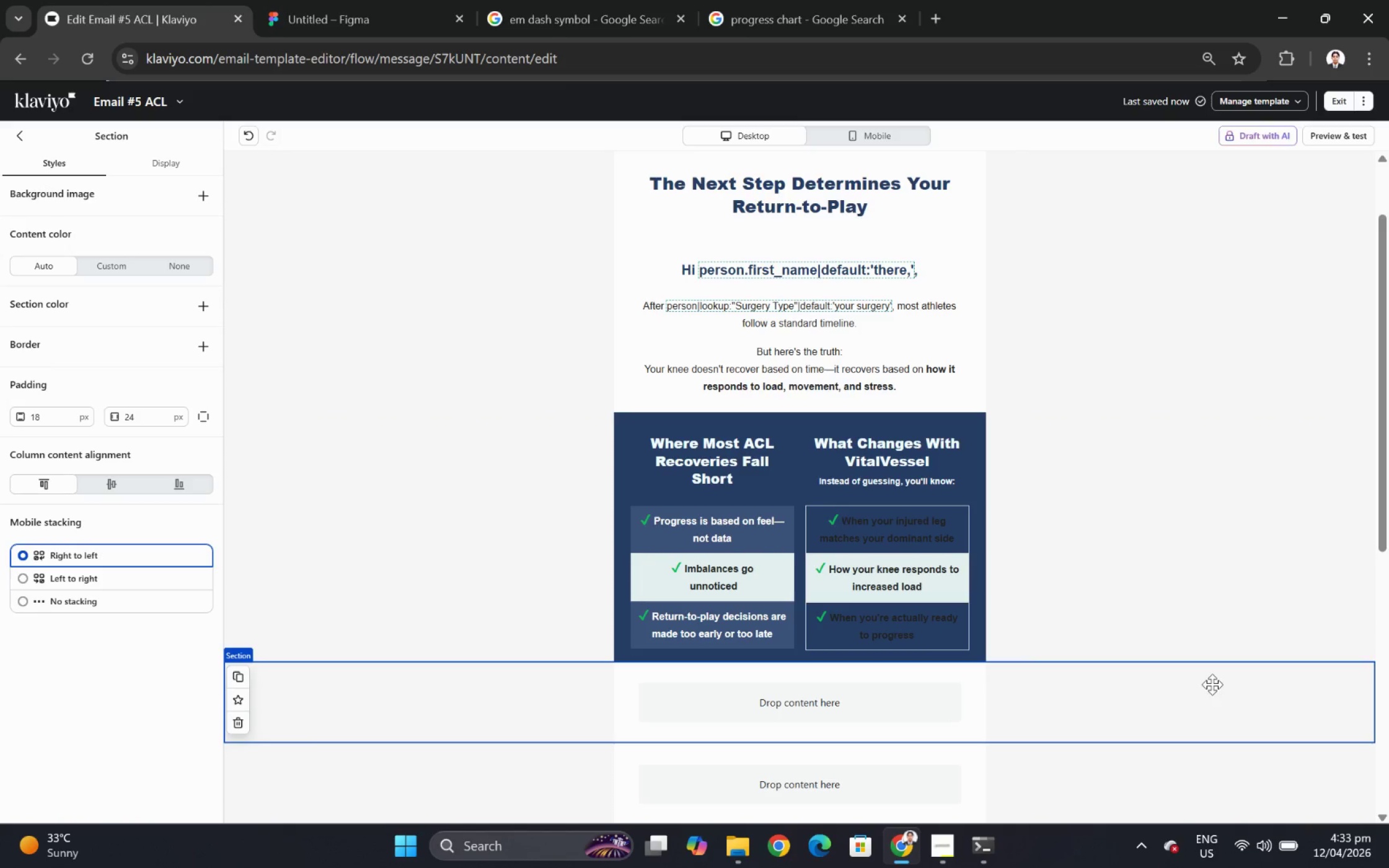 
left_click([1136, 750])
 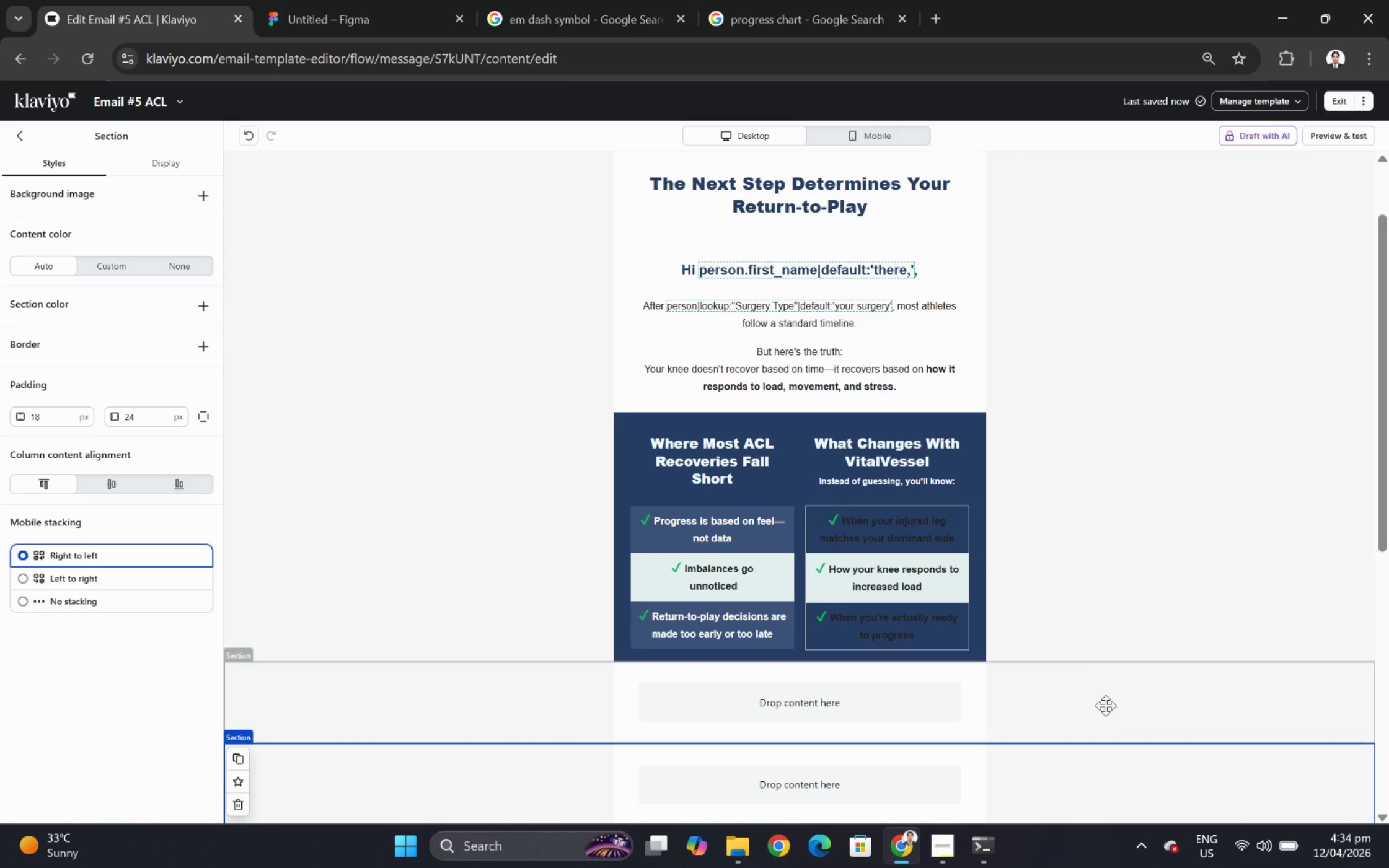 
hold_key(key=ControlLeft, duration=0.53)
scroll: coordinate [1052, 650], scroll_direction: down, amount: 3.0
 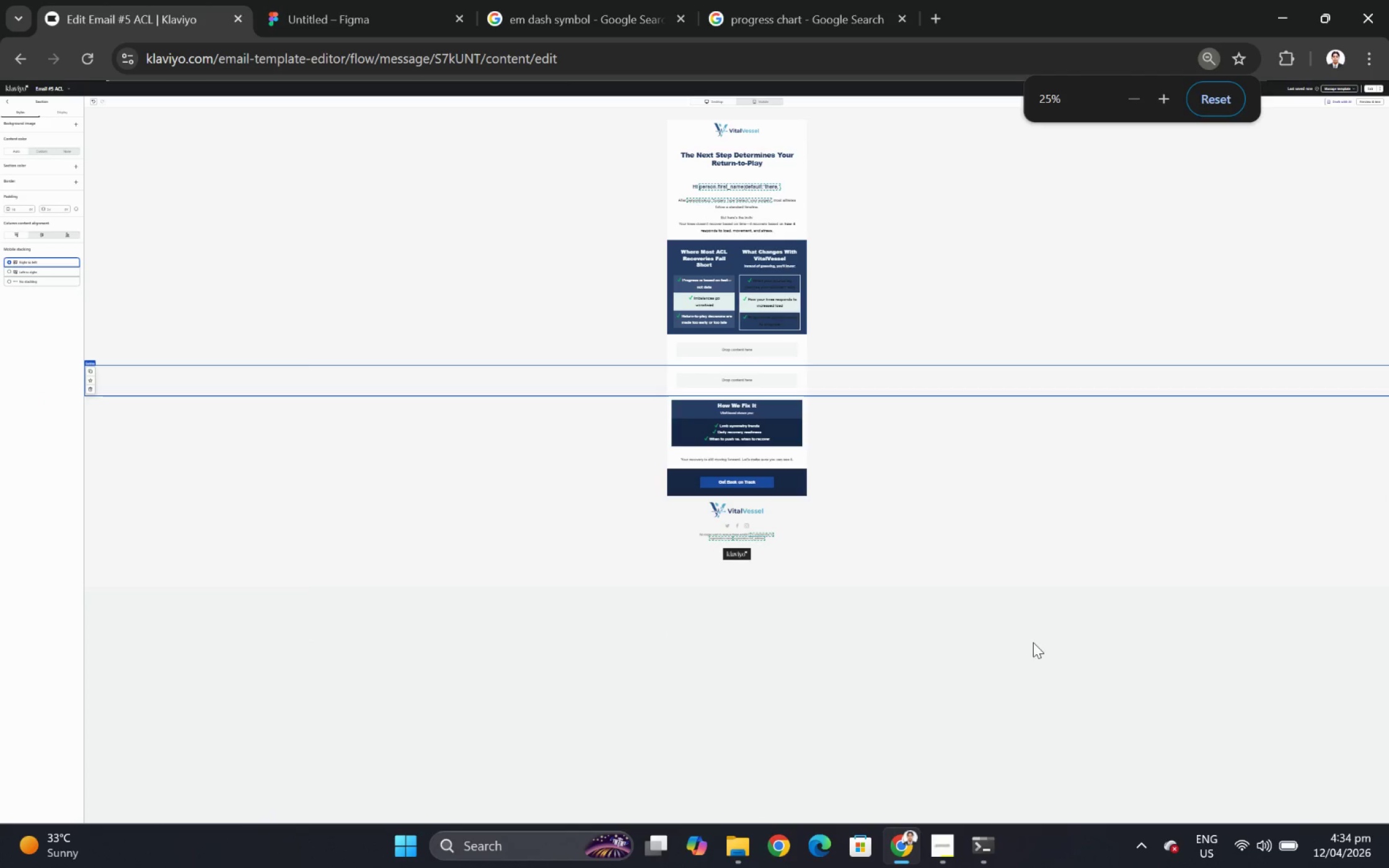 
hold_key(key=ControlLeft, duration=0.59)
scroll: coordinate [997, 588], scroll_direction: up, amount: 4.0
 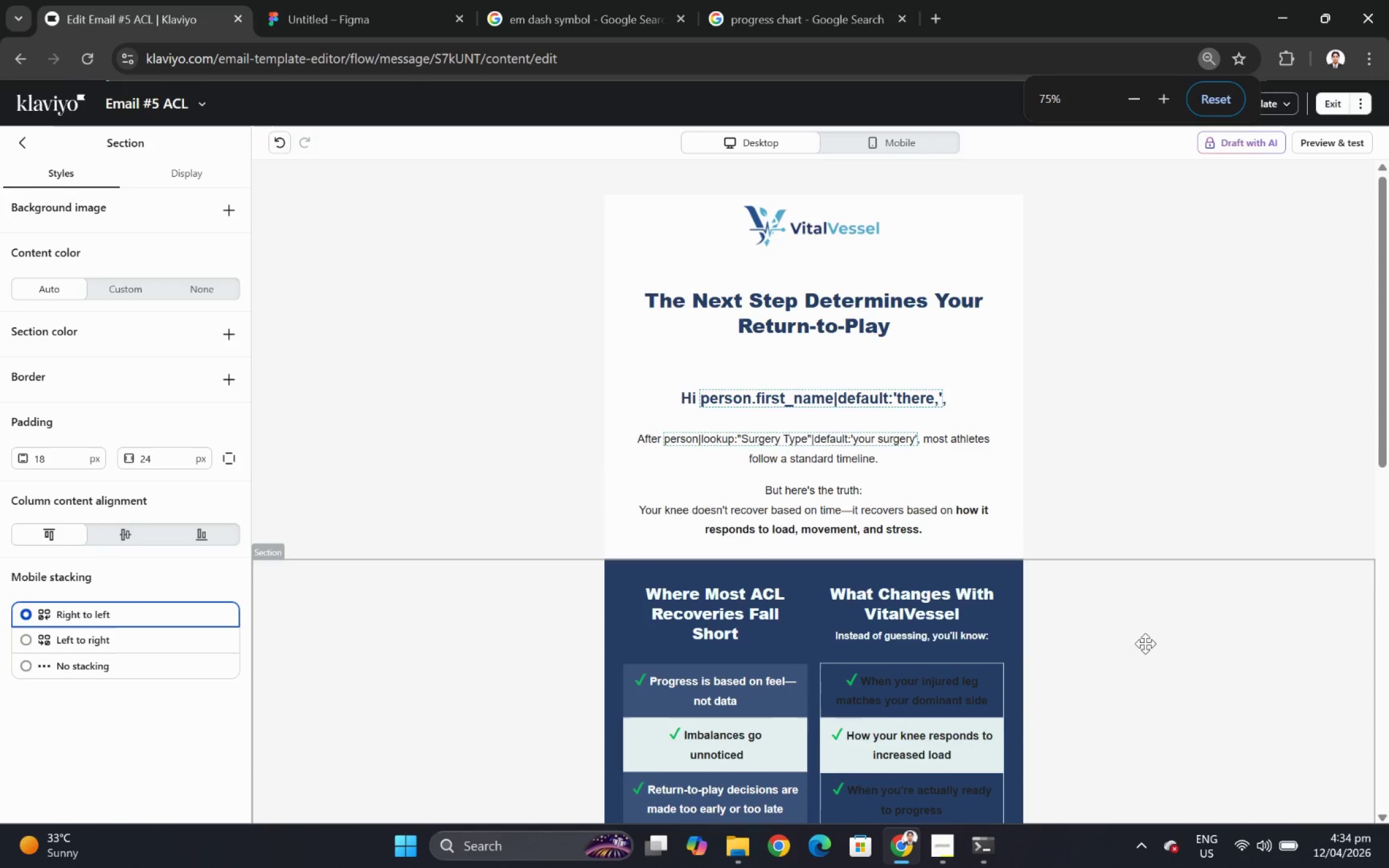 
scroll: coordinate [1145, 631], scroll_direction: down, amount: 2.0
 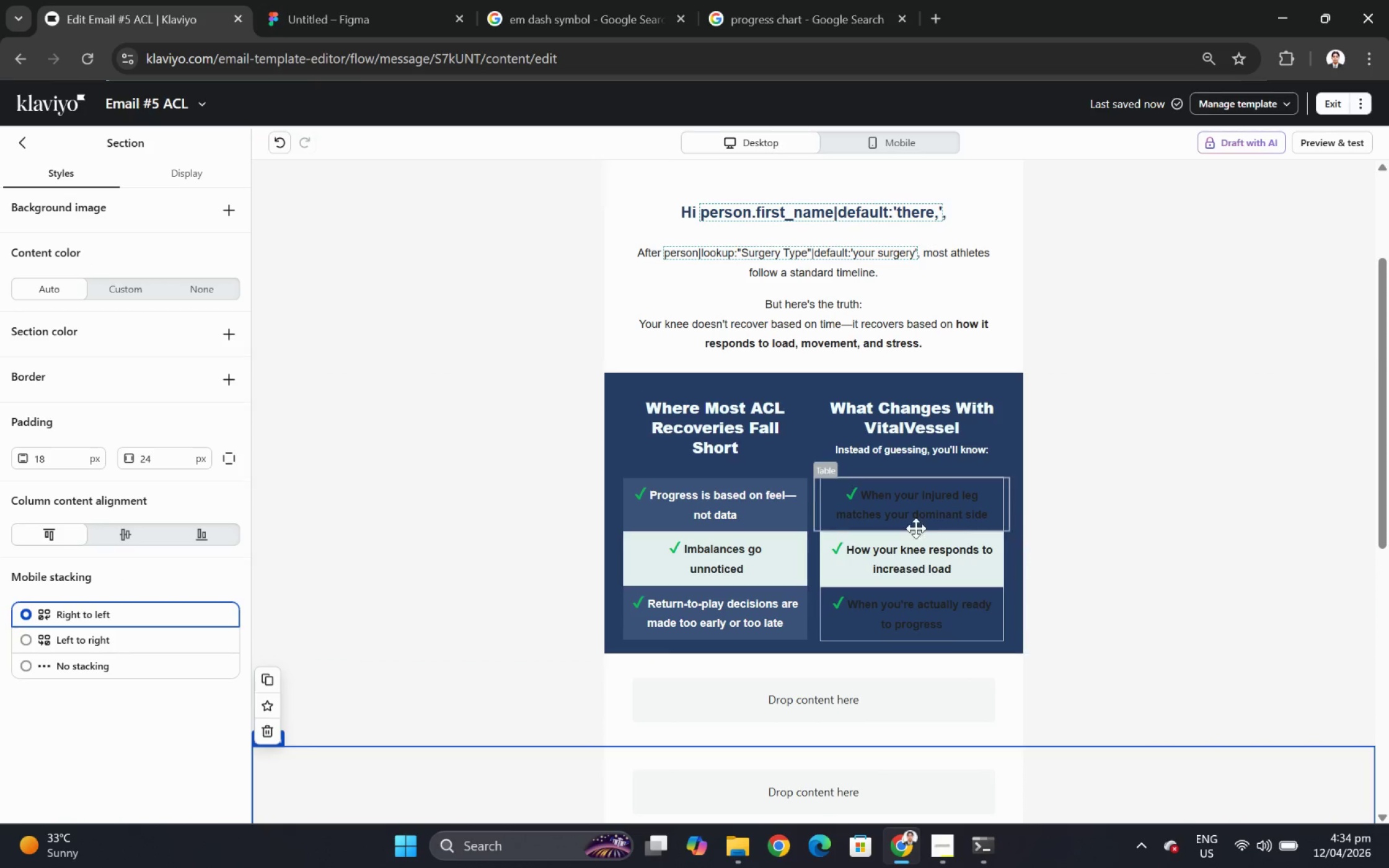 
left_click([731, 516])
 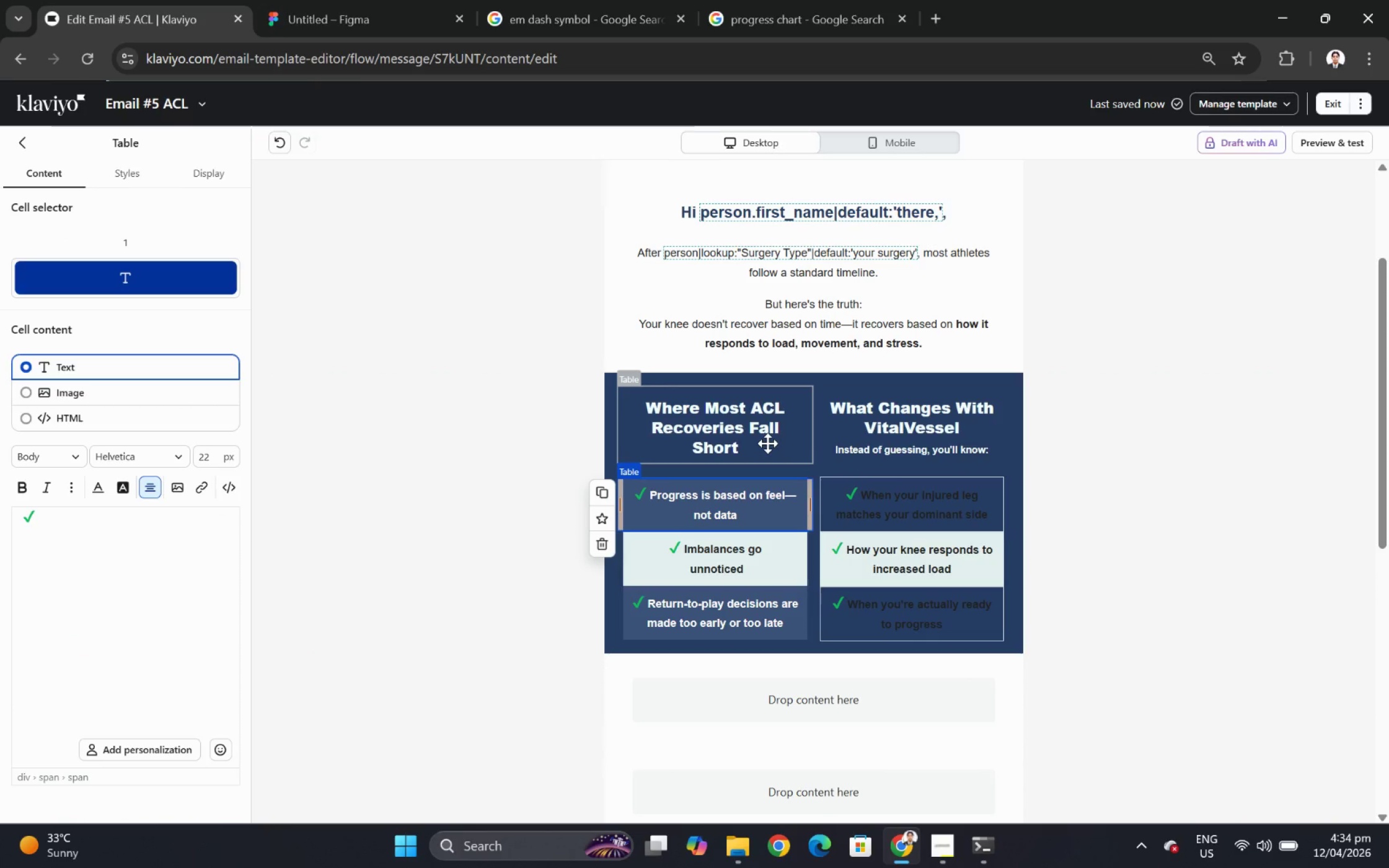 
wait(5.23)
 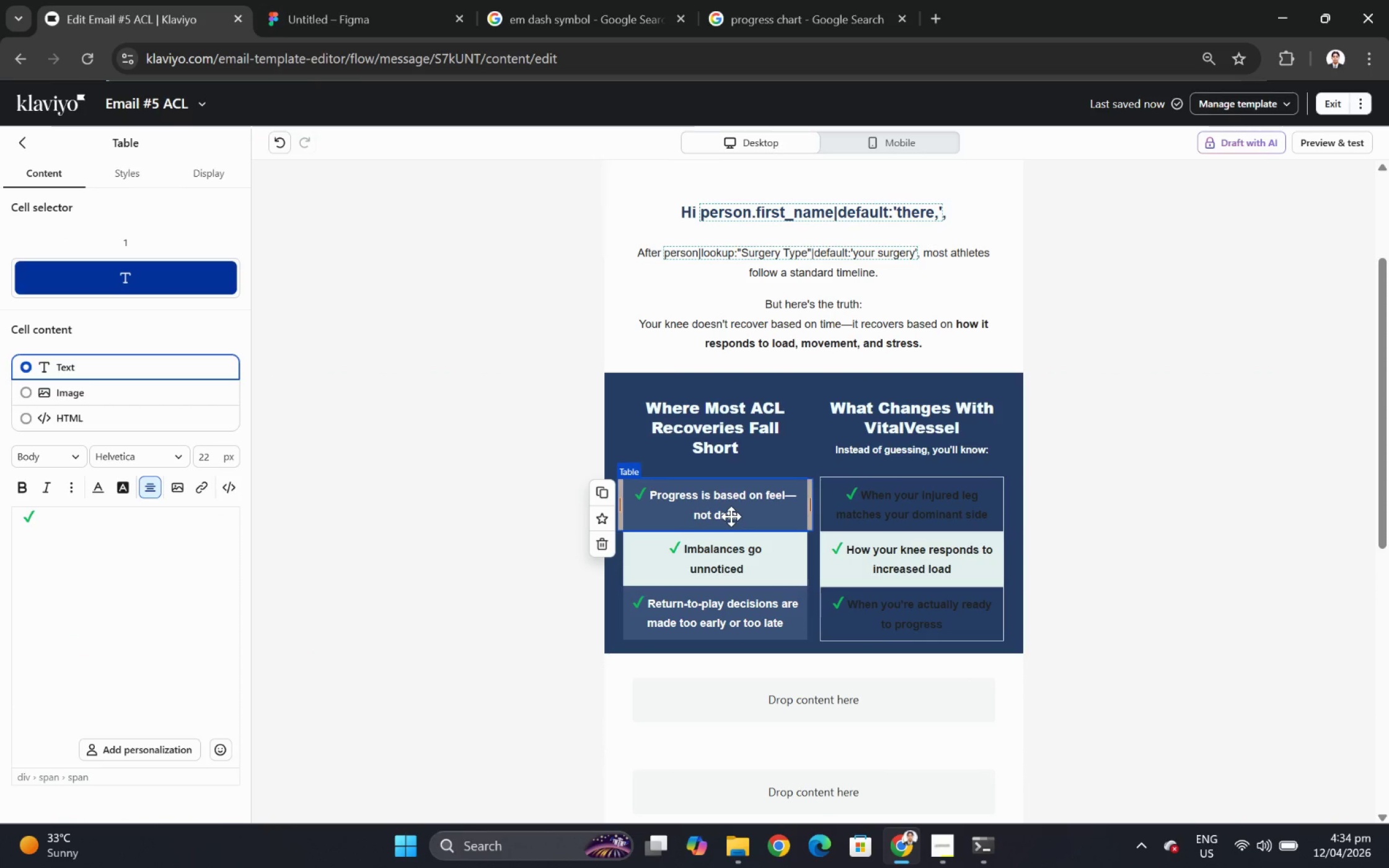 
left_click([773, 468])
 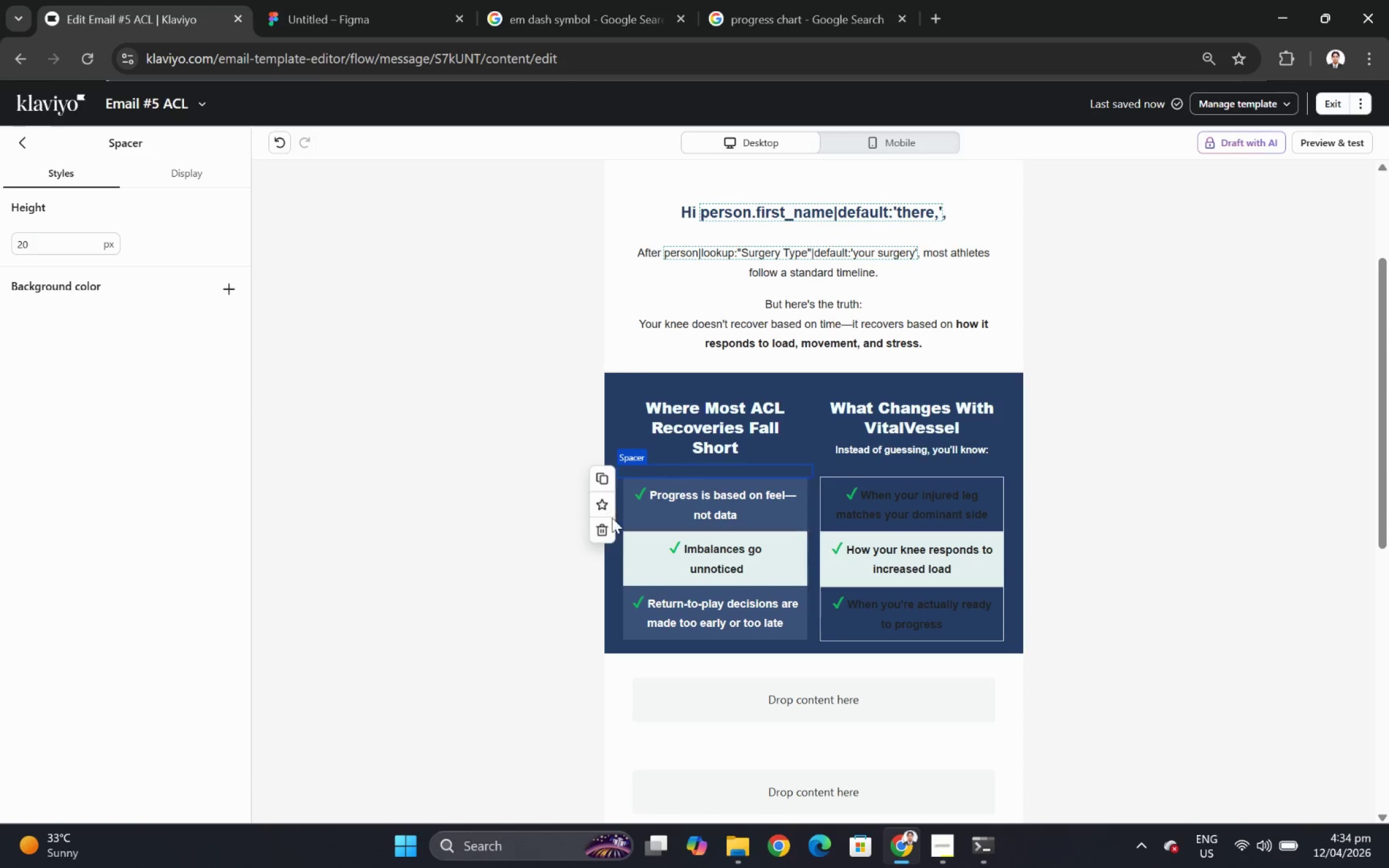 
left_click([601, 530])
 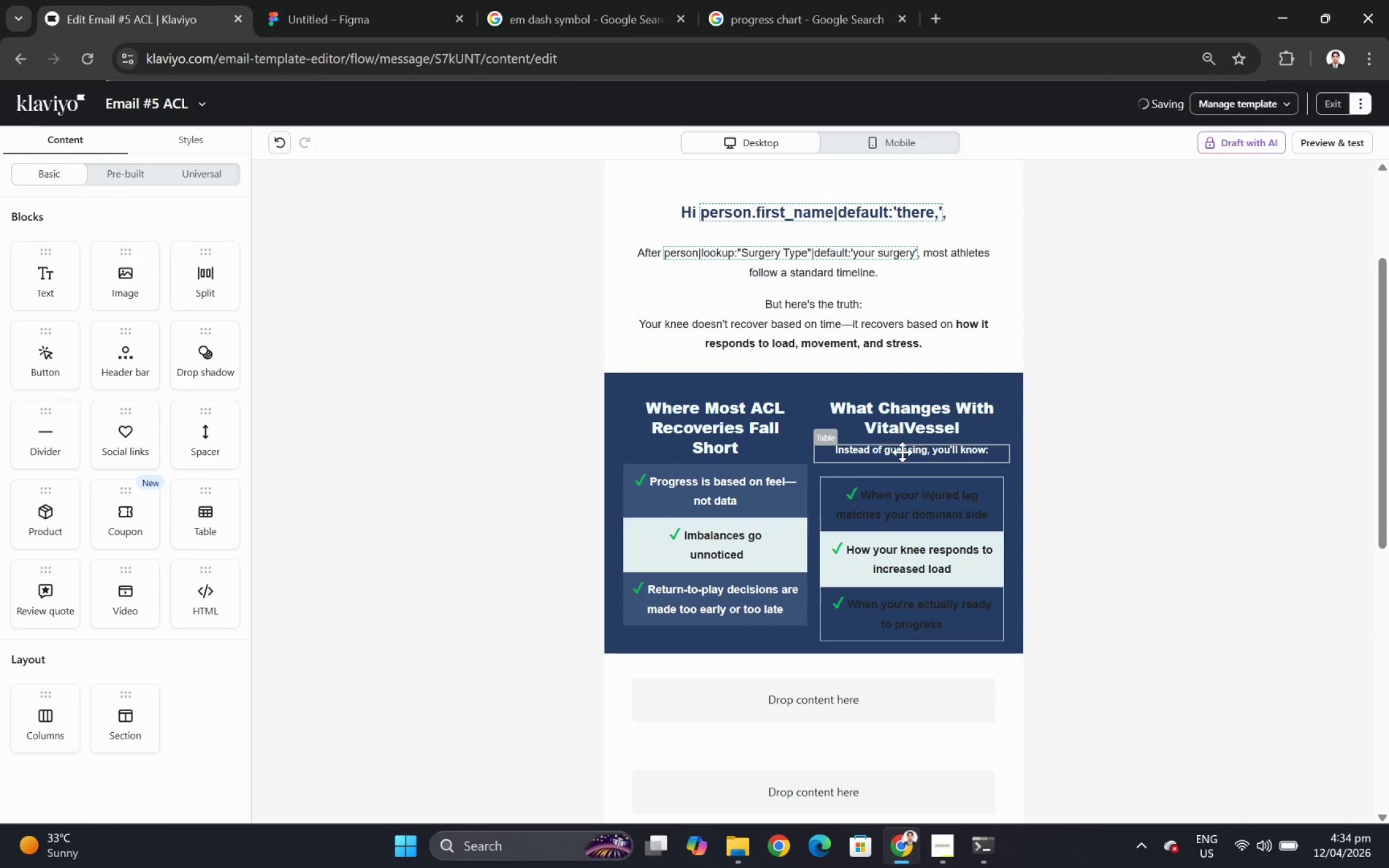 
left_click([772, 427])
 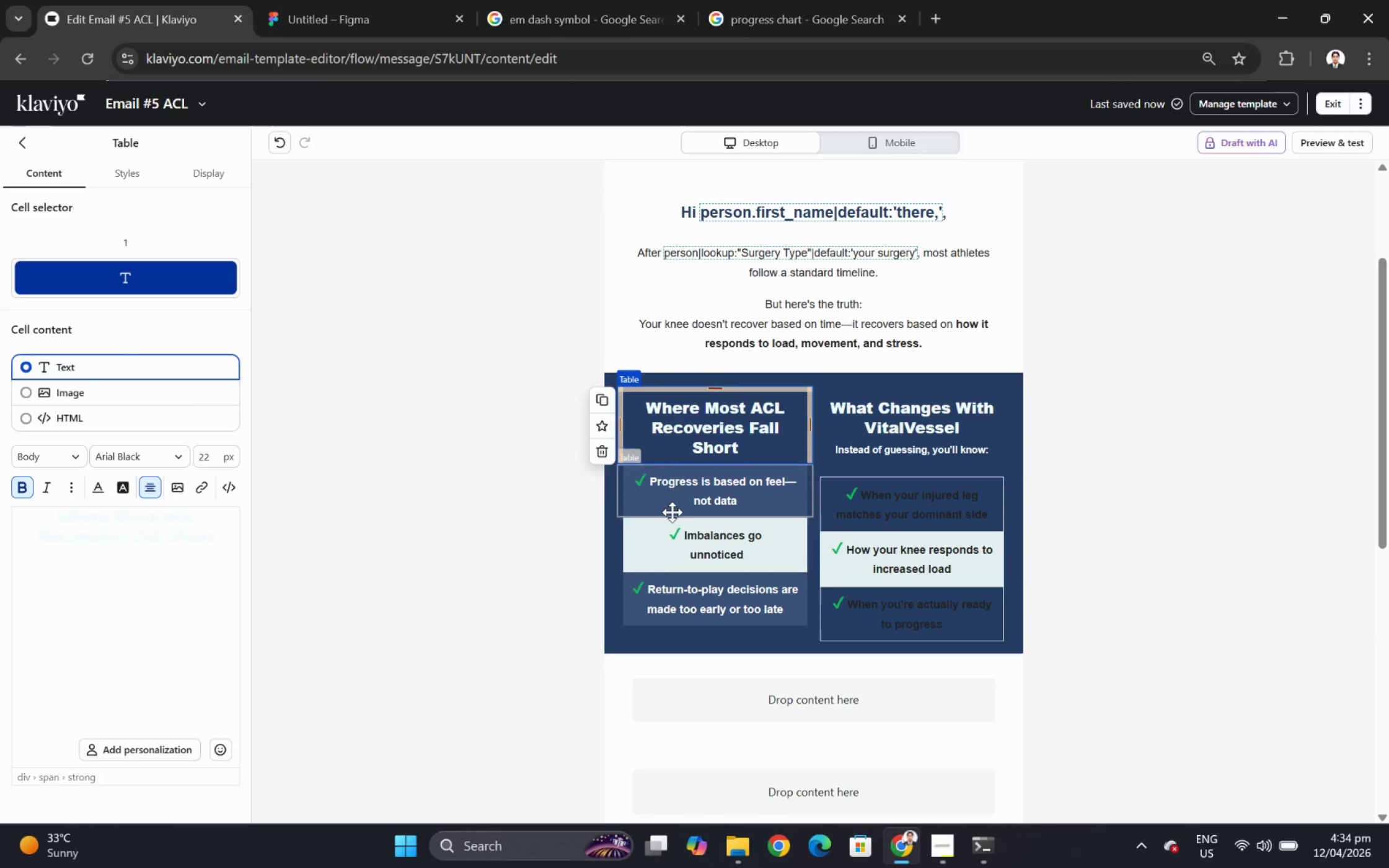 
left_click([690, 541])
 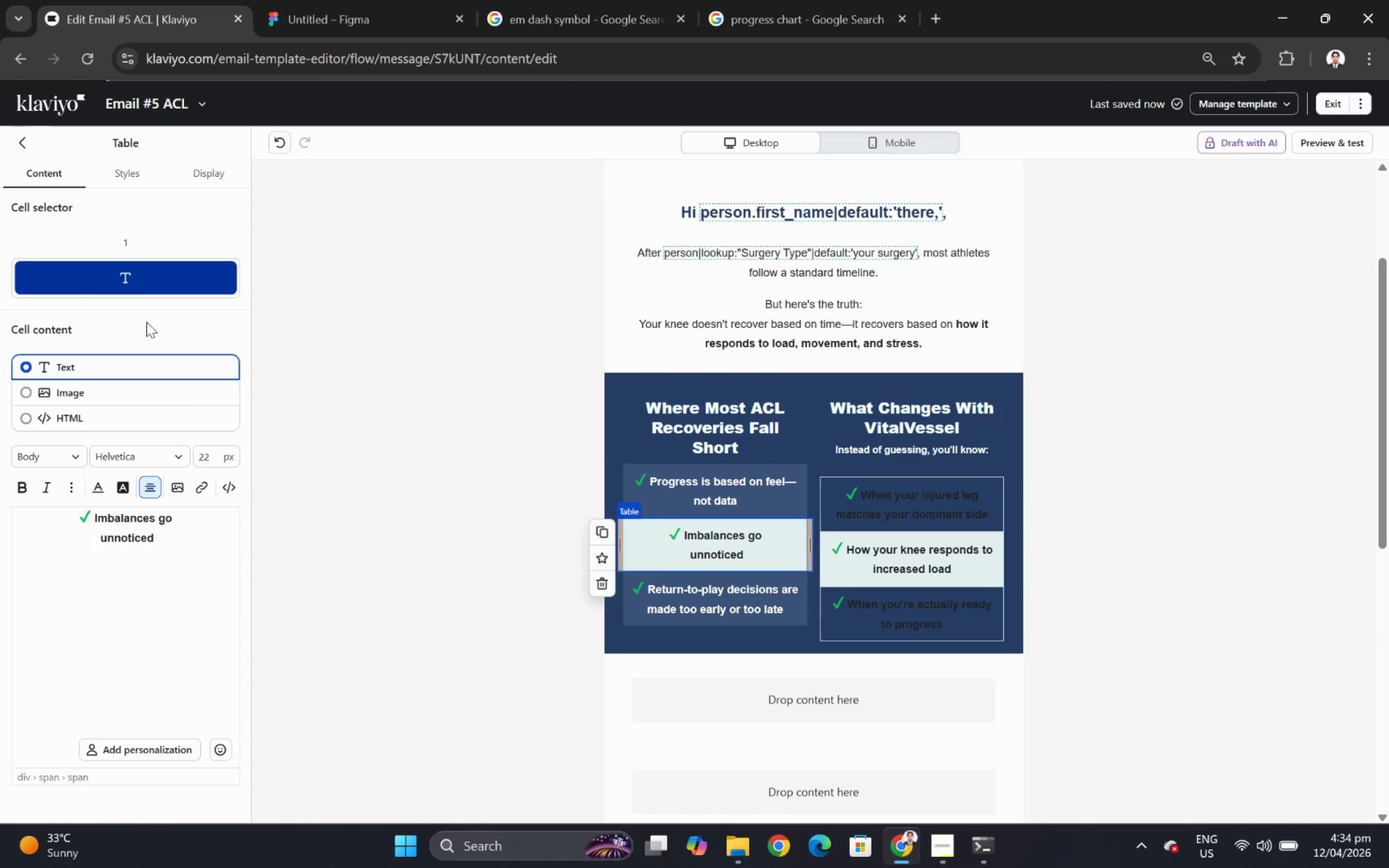 
left_click([121, 169])
 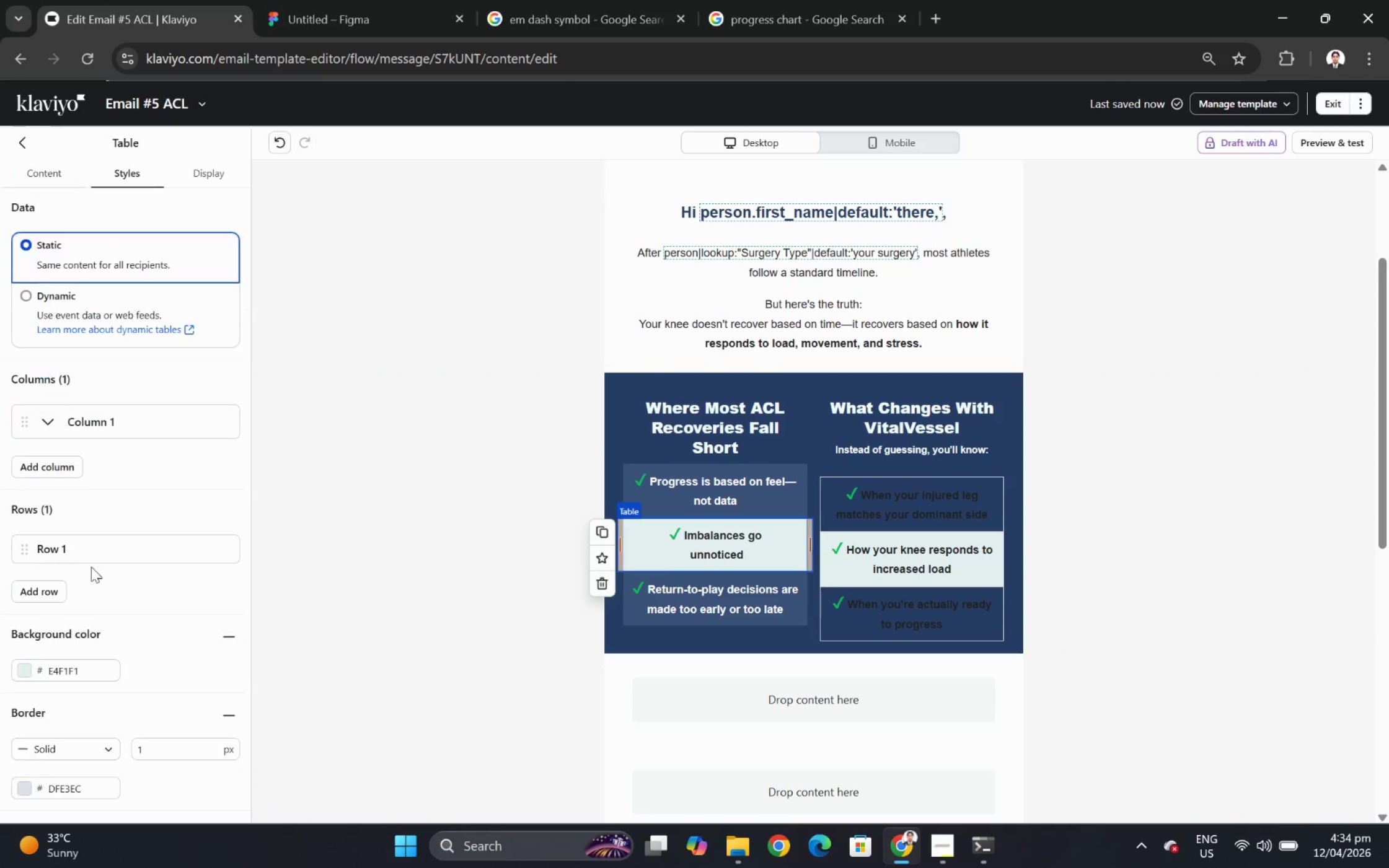 
scroll: coordinate [91, 598], scroll_direction: down, amount: 5.0
 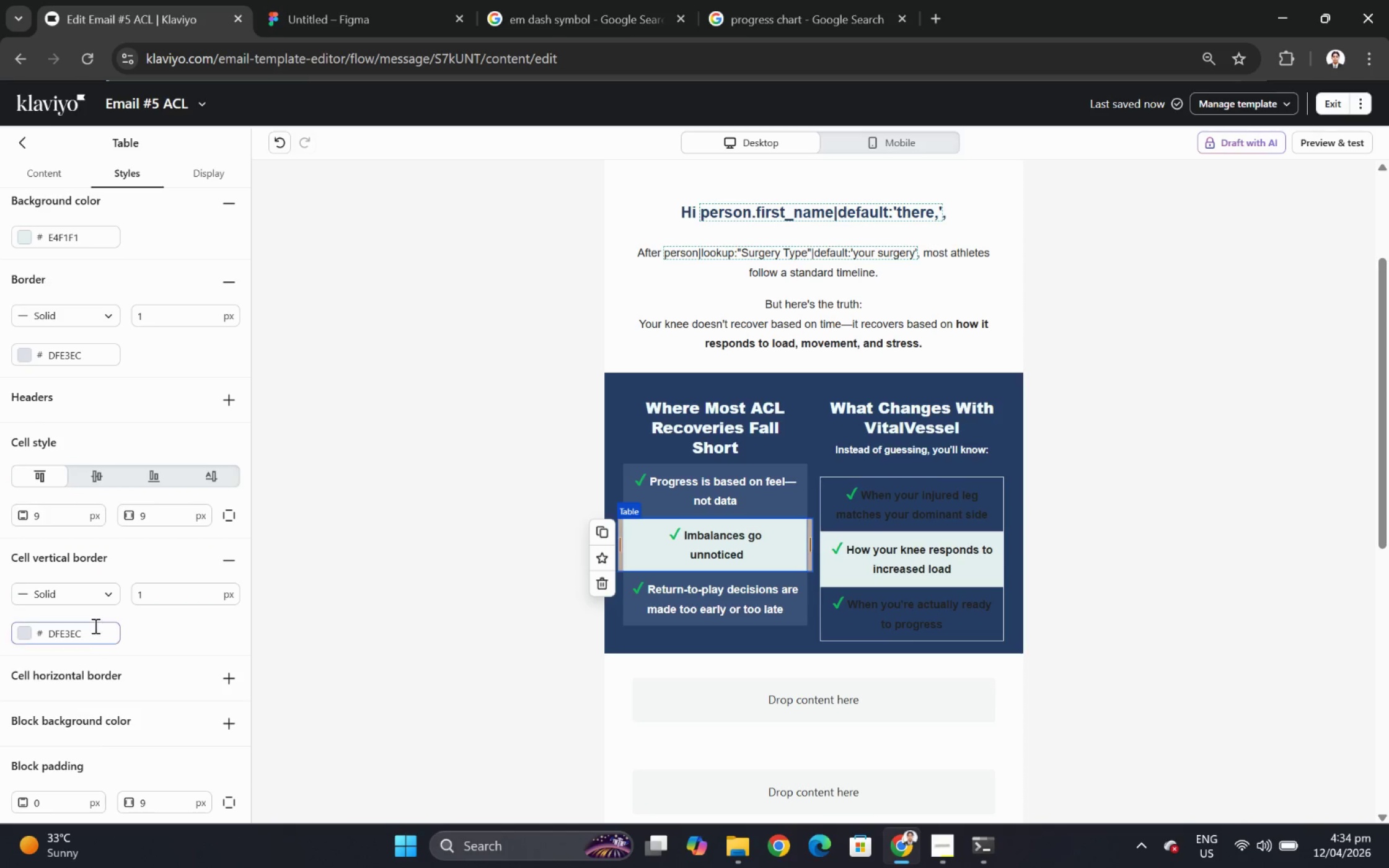 
double_click([94, 625])
 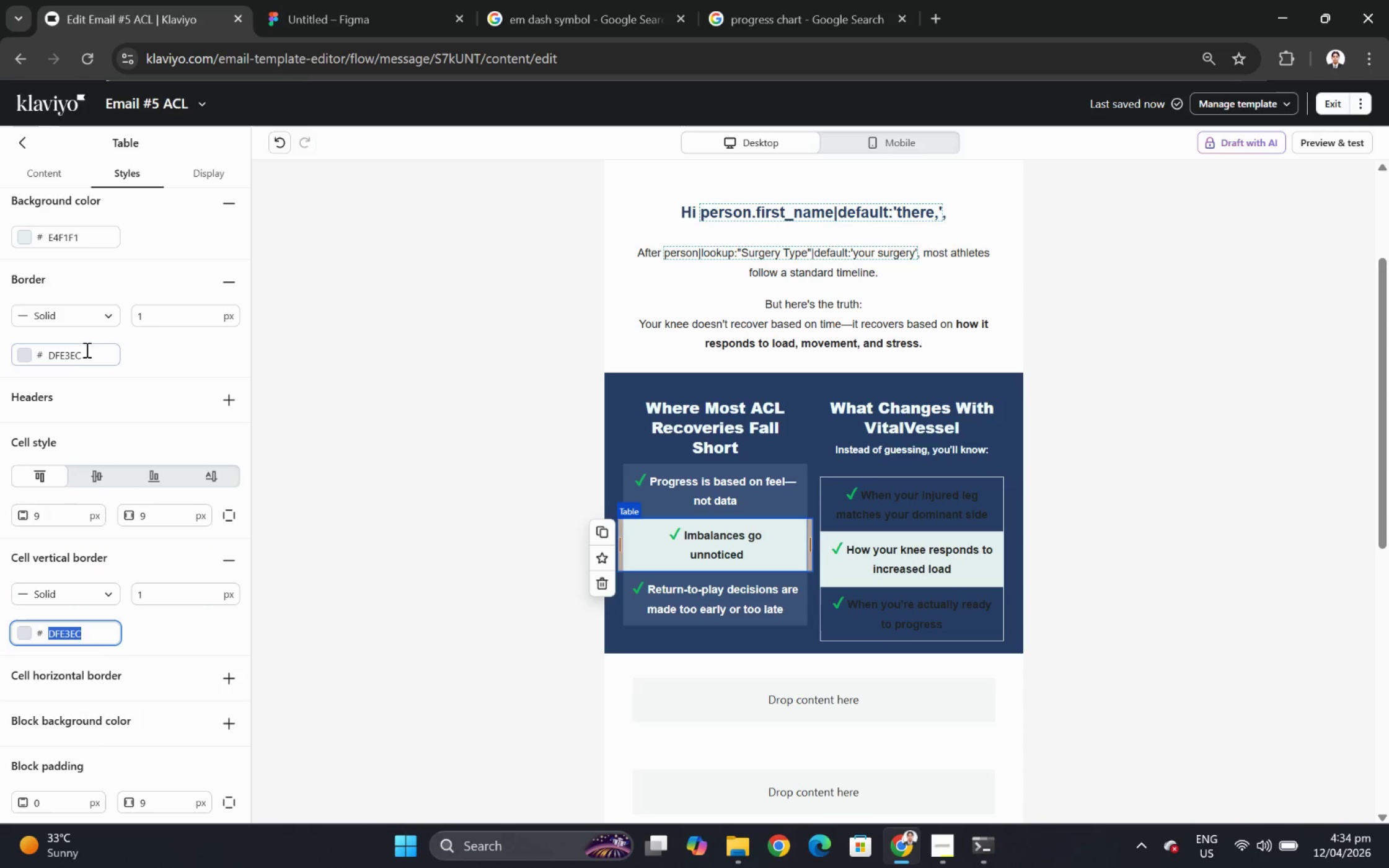 
double_click([86, 347])
 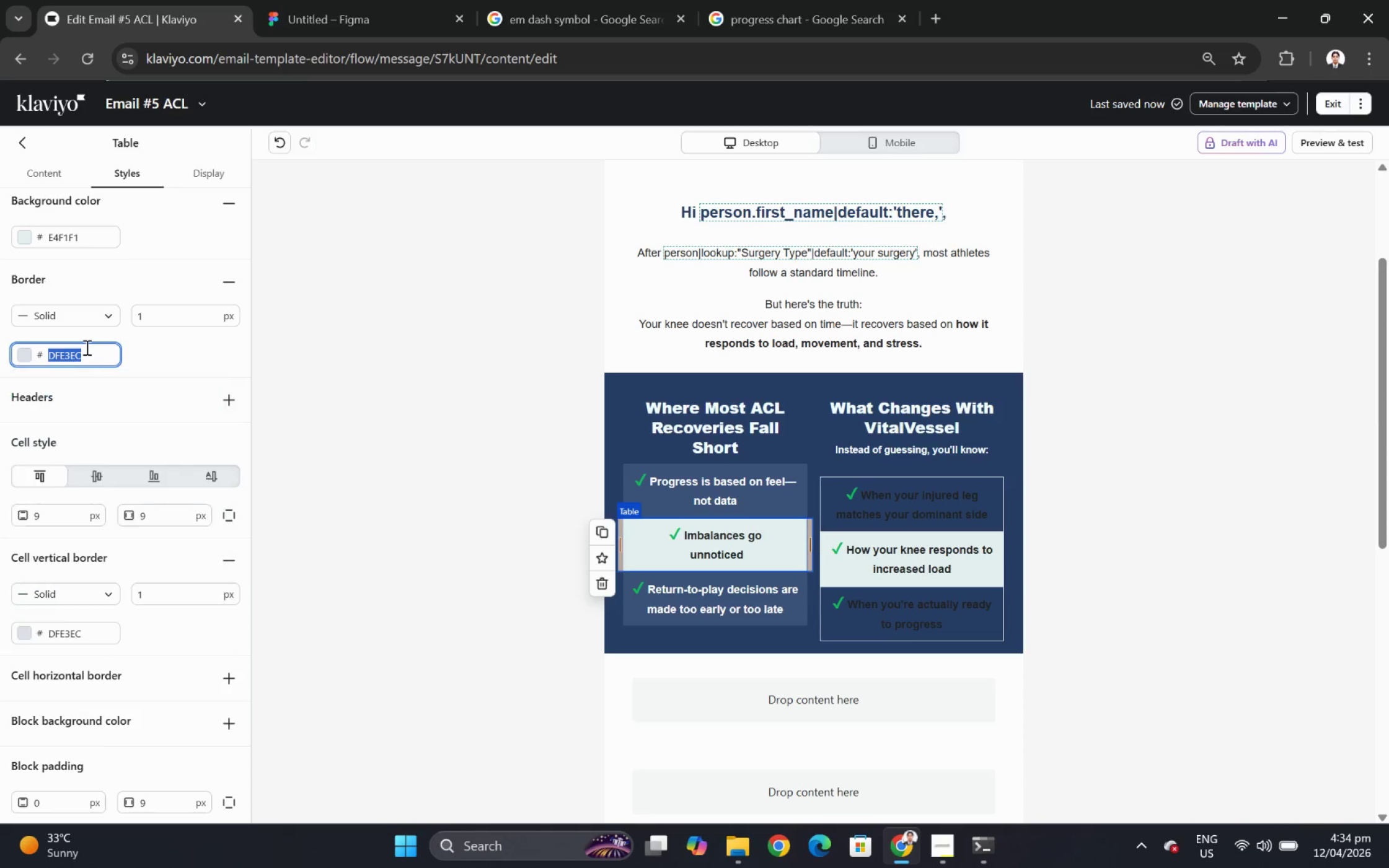 
key(Control+C)
 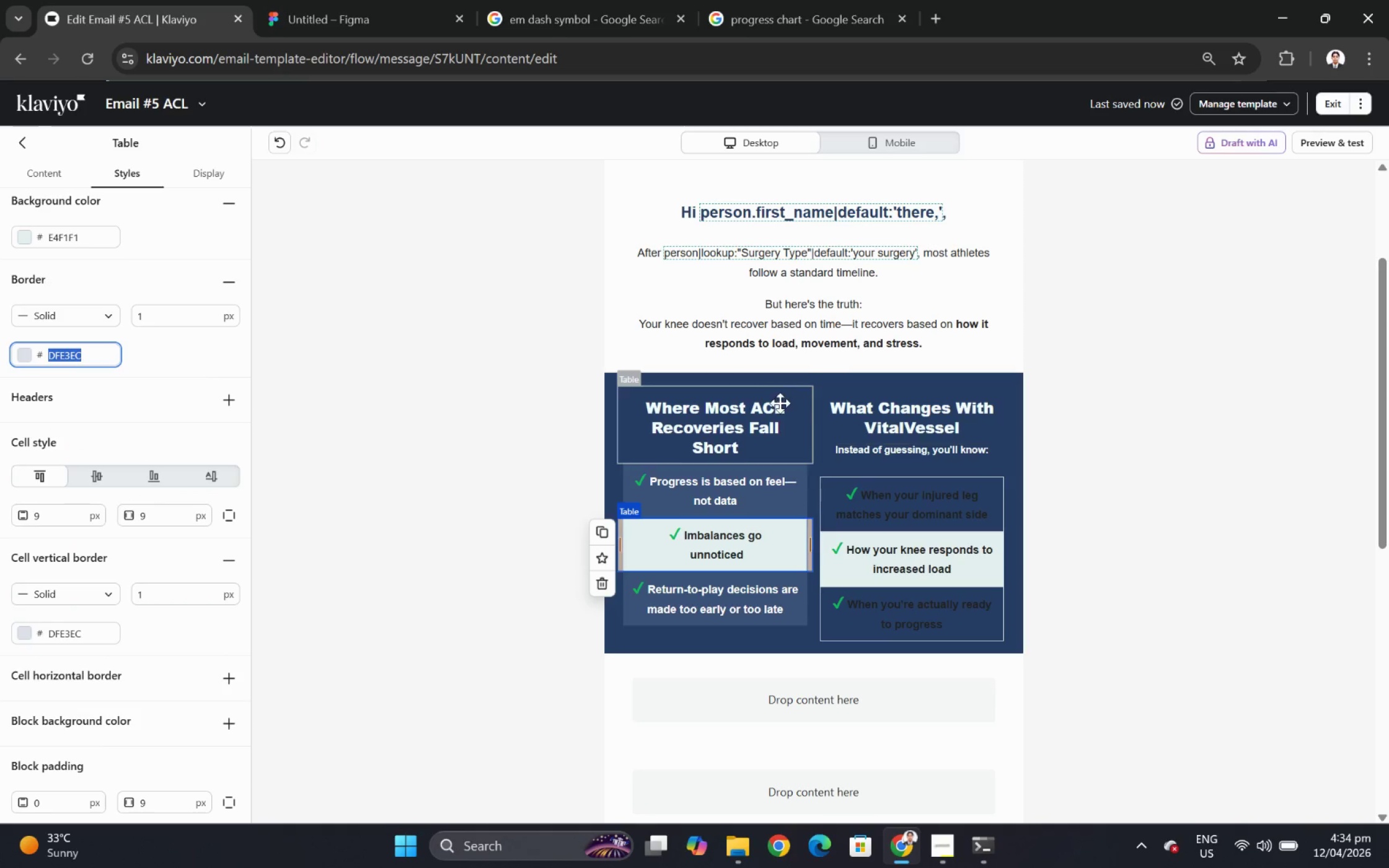 
left_click([772, 406])
 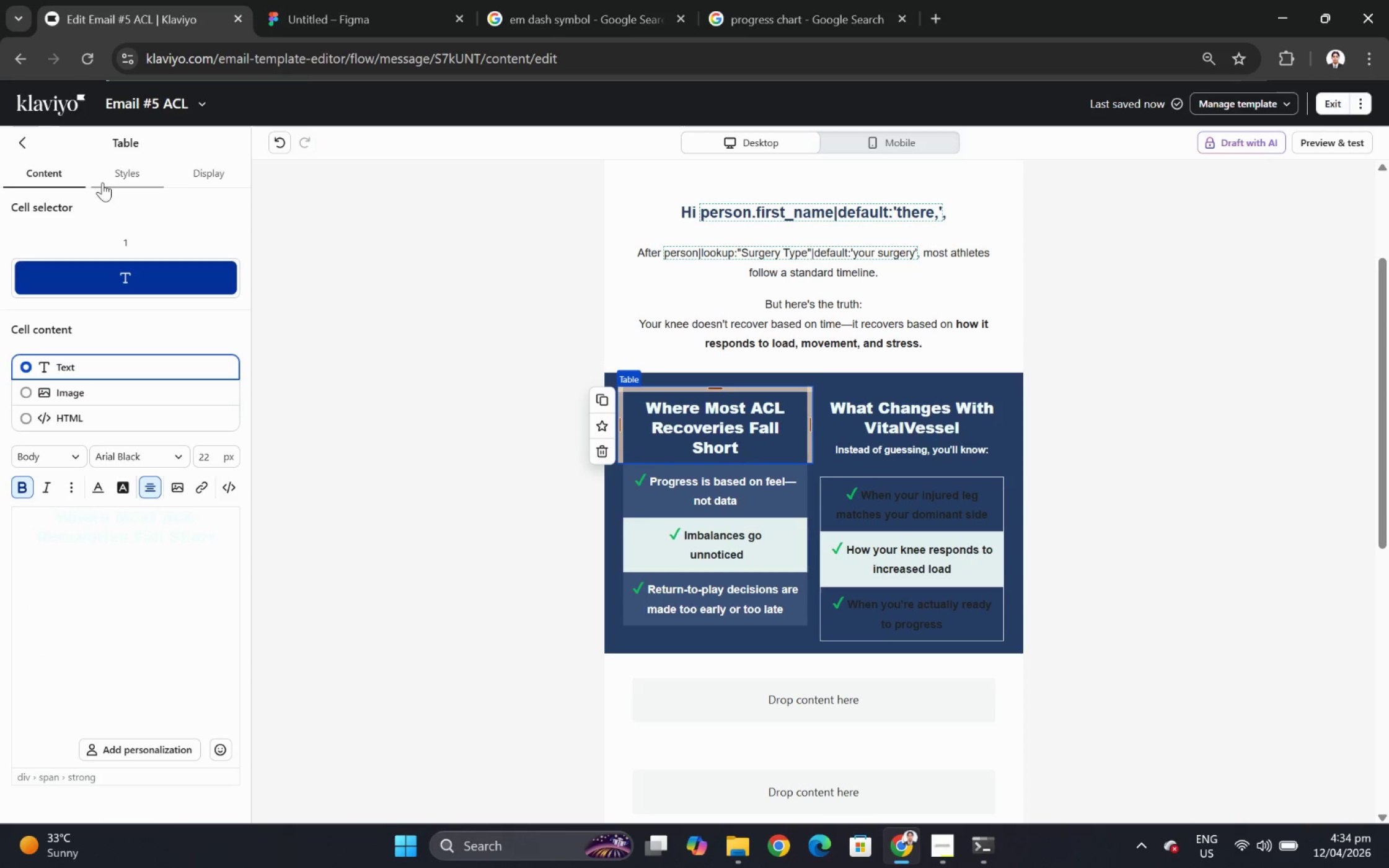 
scroll: coordinate [92, 457], scroll_direction: down, amount: 3.0
 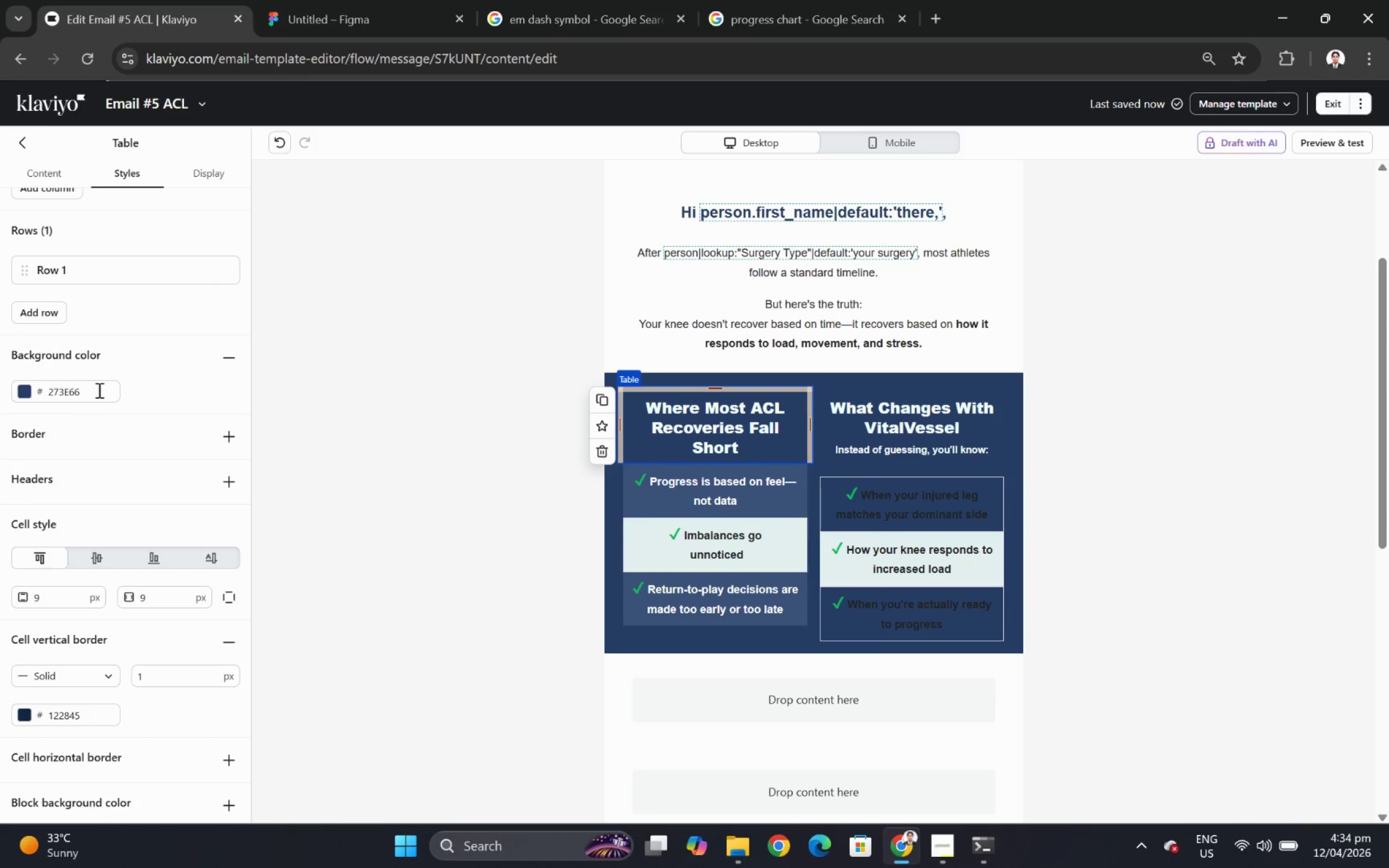 
double_click([99, 385])
 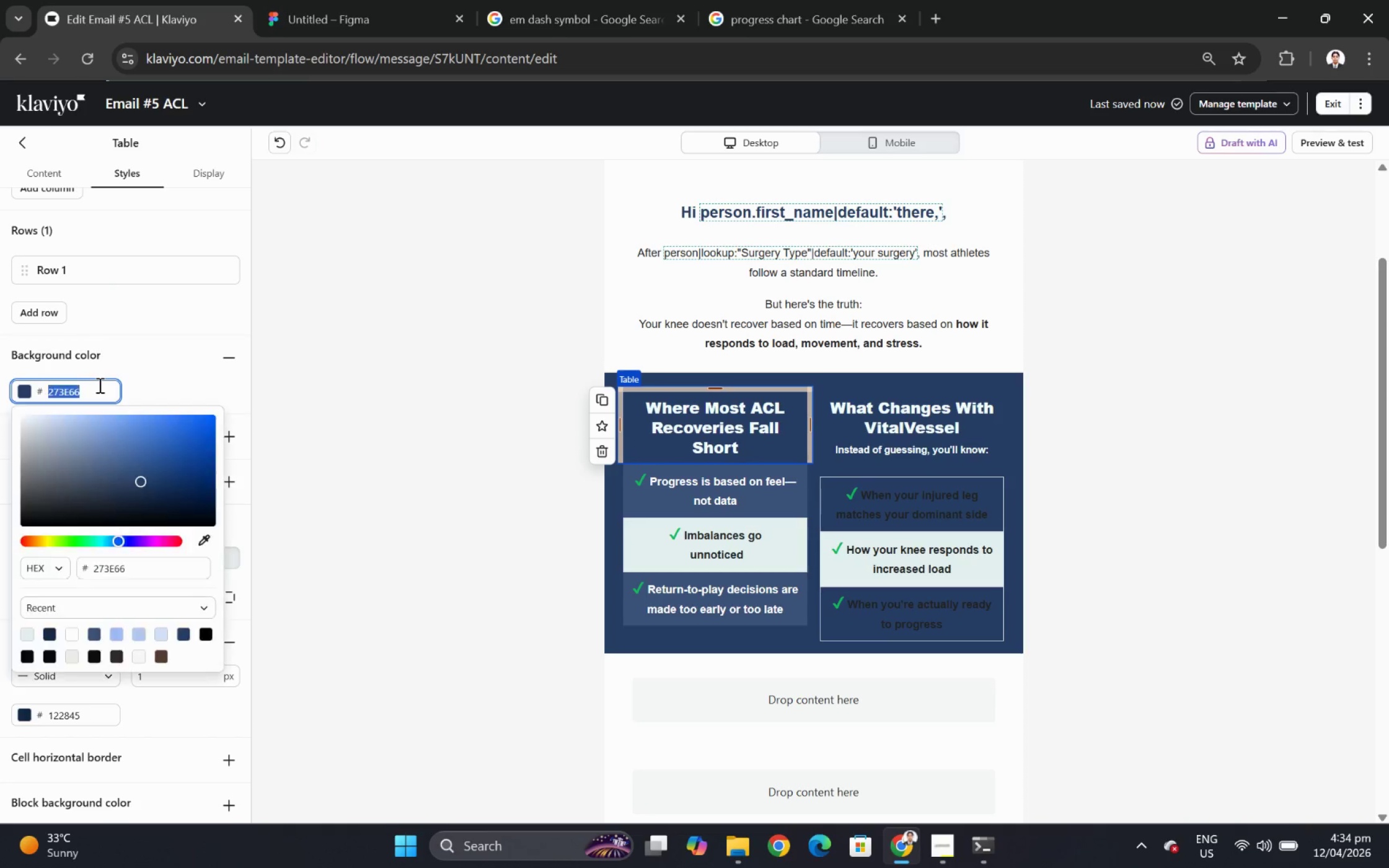 
key(Control+ControlLeft)
 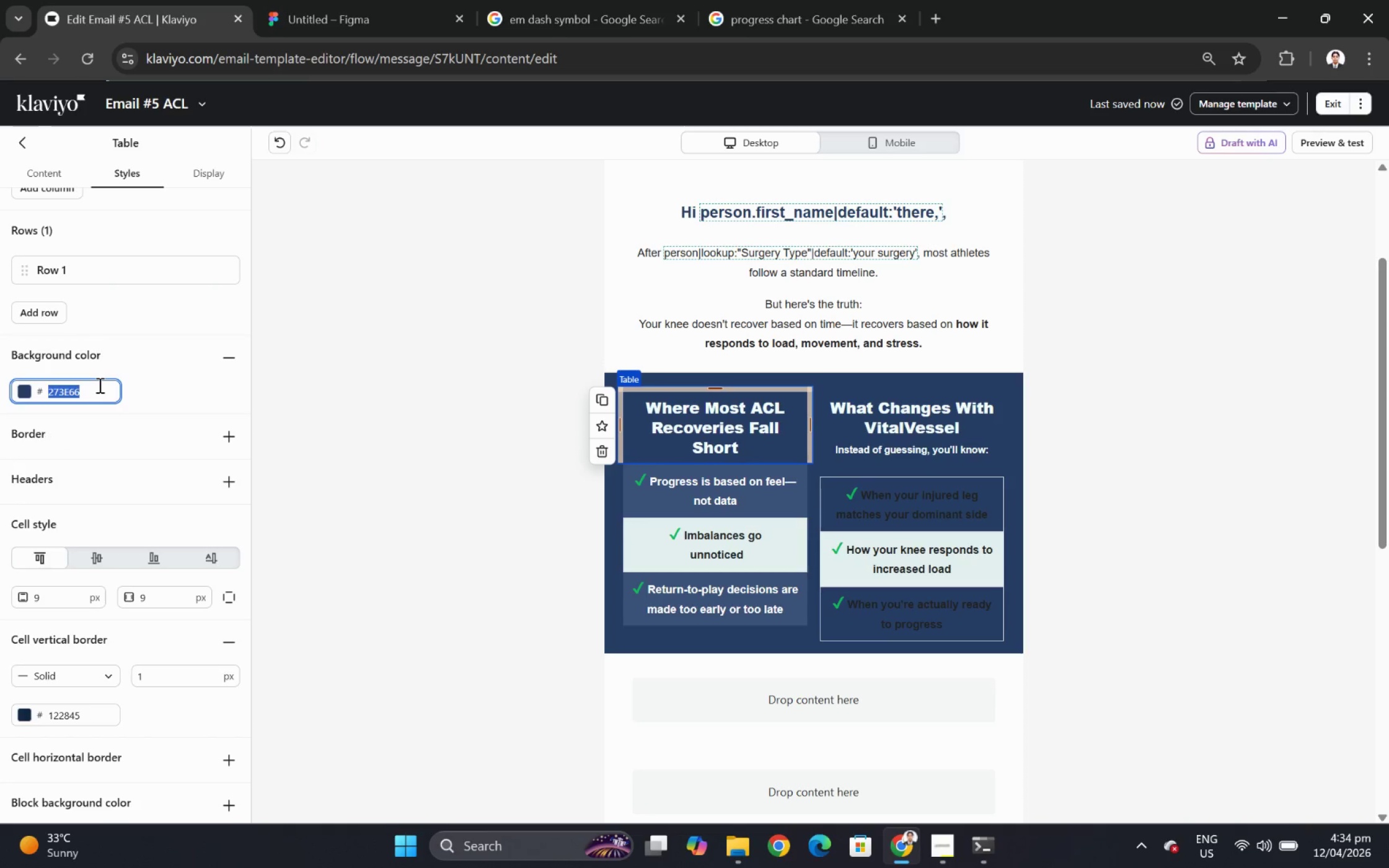 
key(Control+V)
 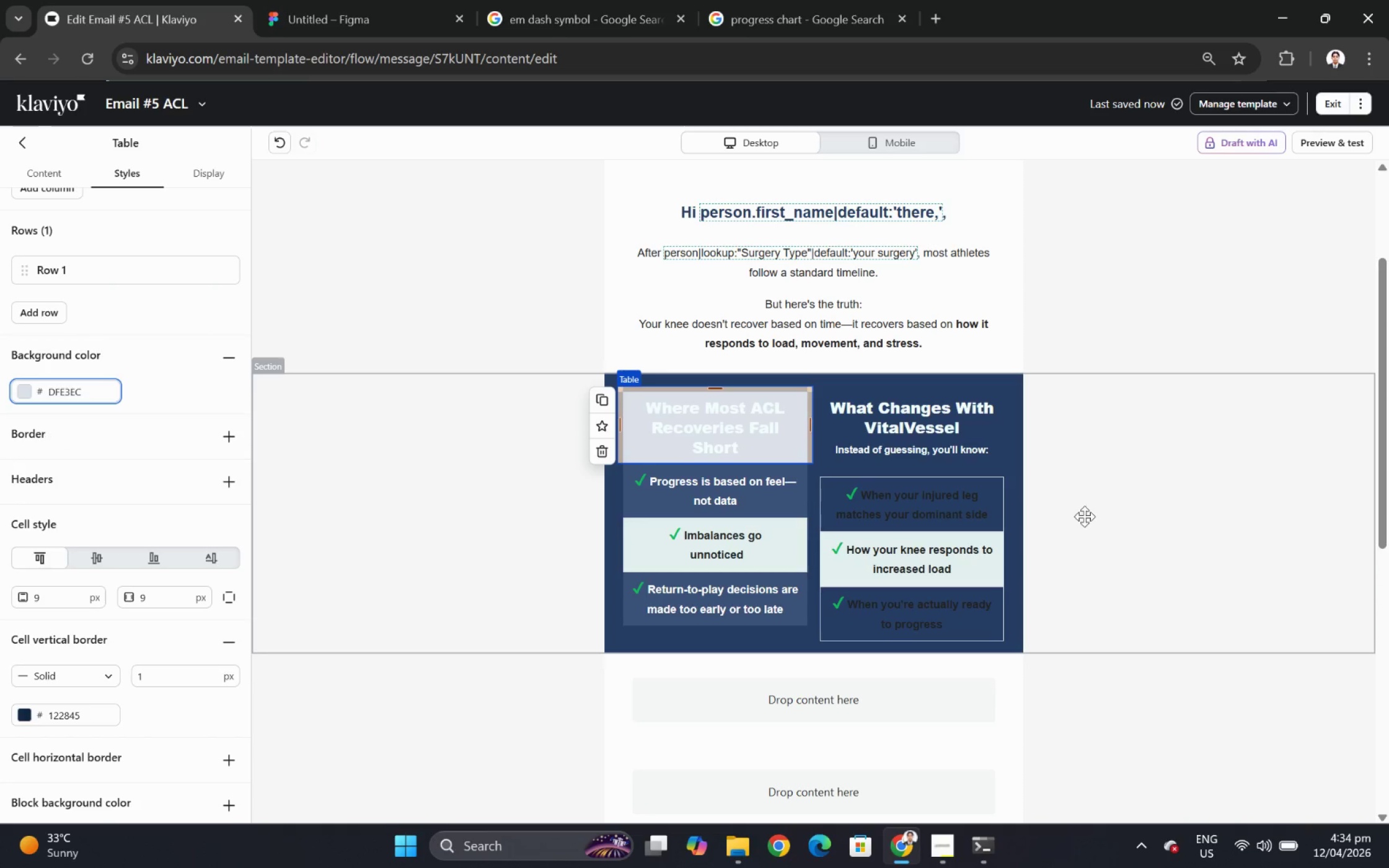 
left_click([1171, 530])
 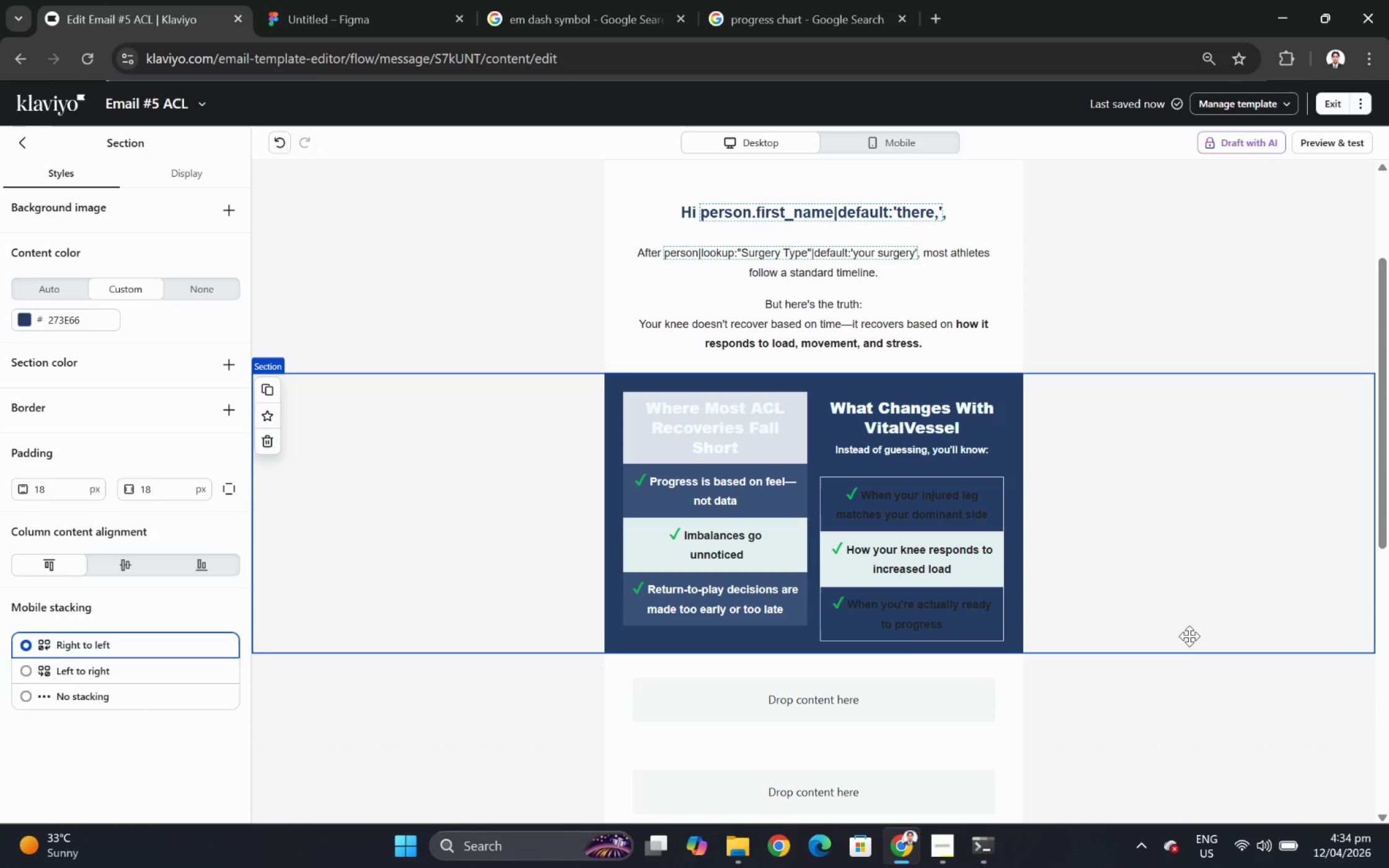 
scroll: coordinate [1187, 621], scroll_direction: up, amount: 2.0
 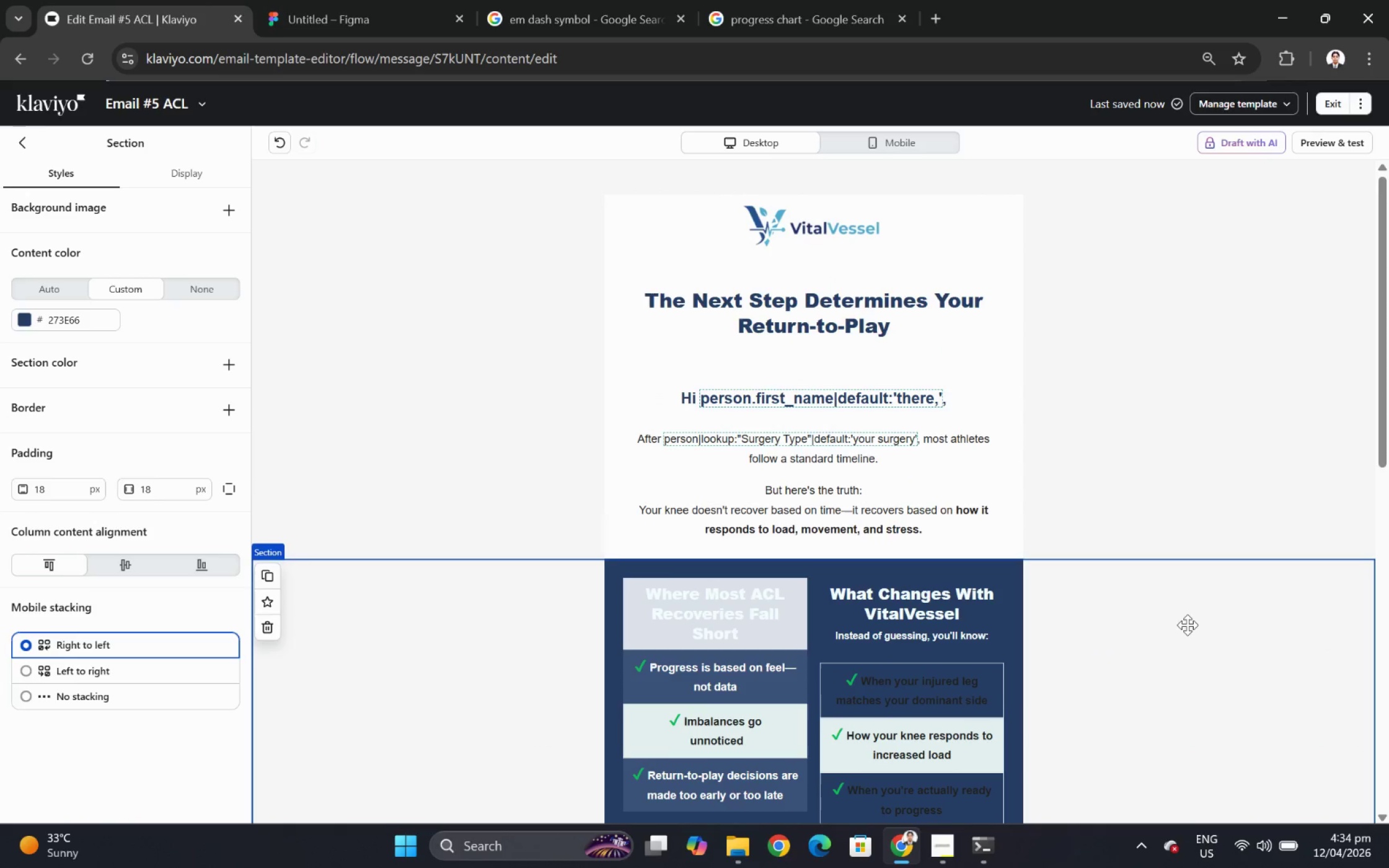 
hold_key(key=ControlLeft, duration=1.34)
scroll: coordinate [1192, 666], scroll_direction: down, amount: 2.0
 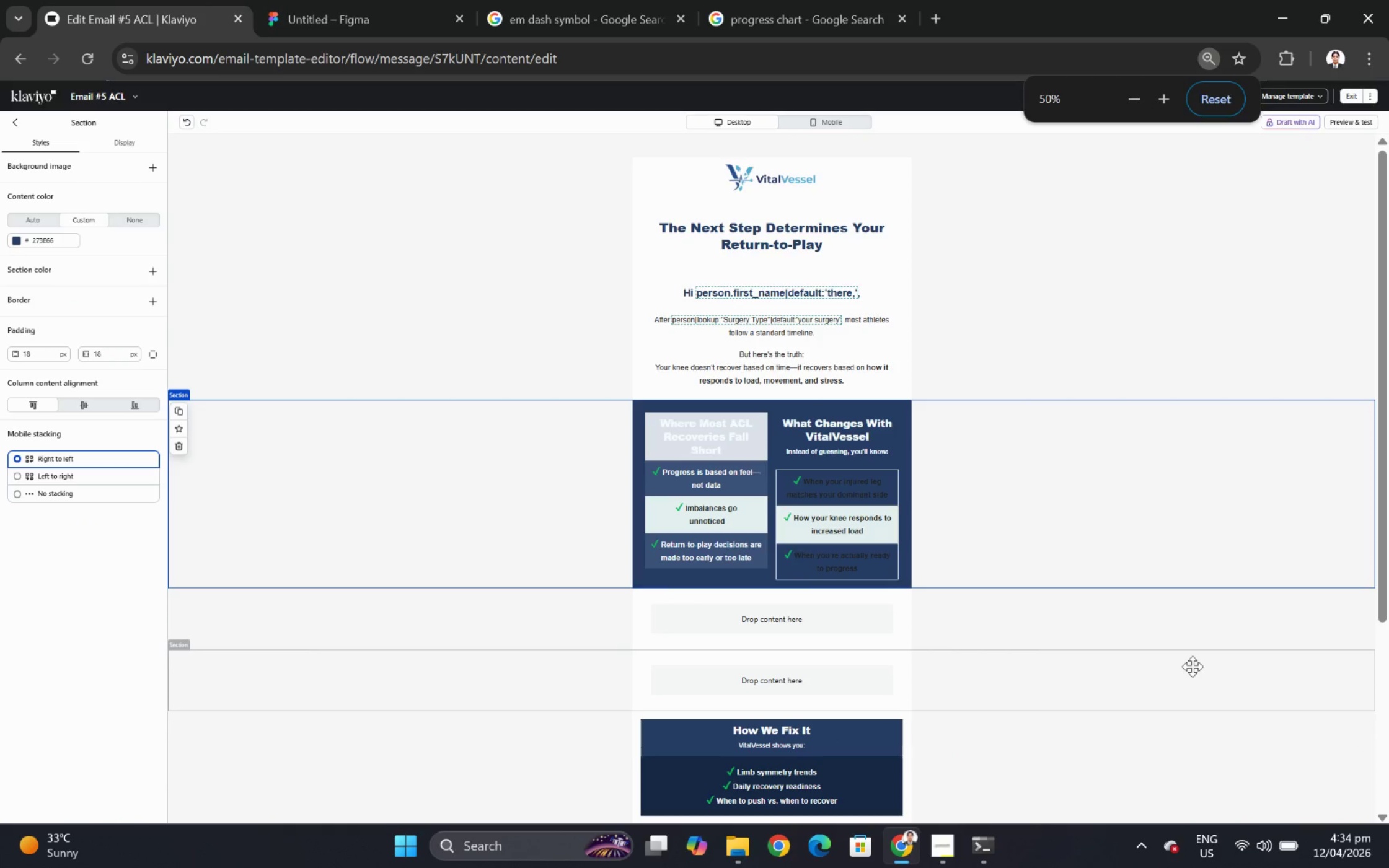 
scroll: coordinate [1192, 666], scroll_direction: up, amount: 1.0
 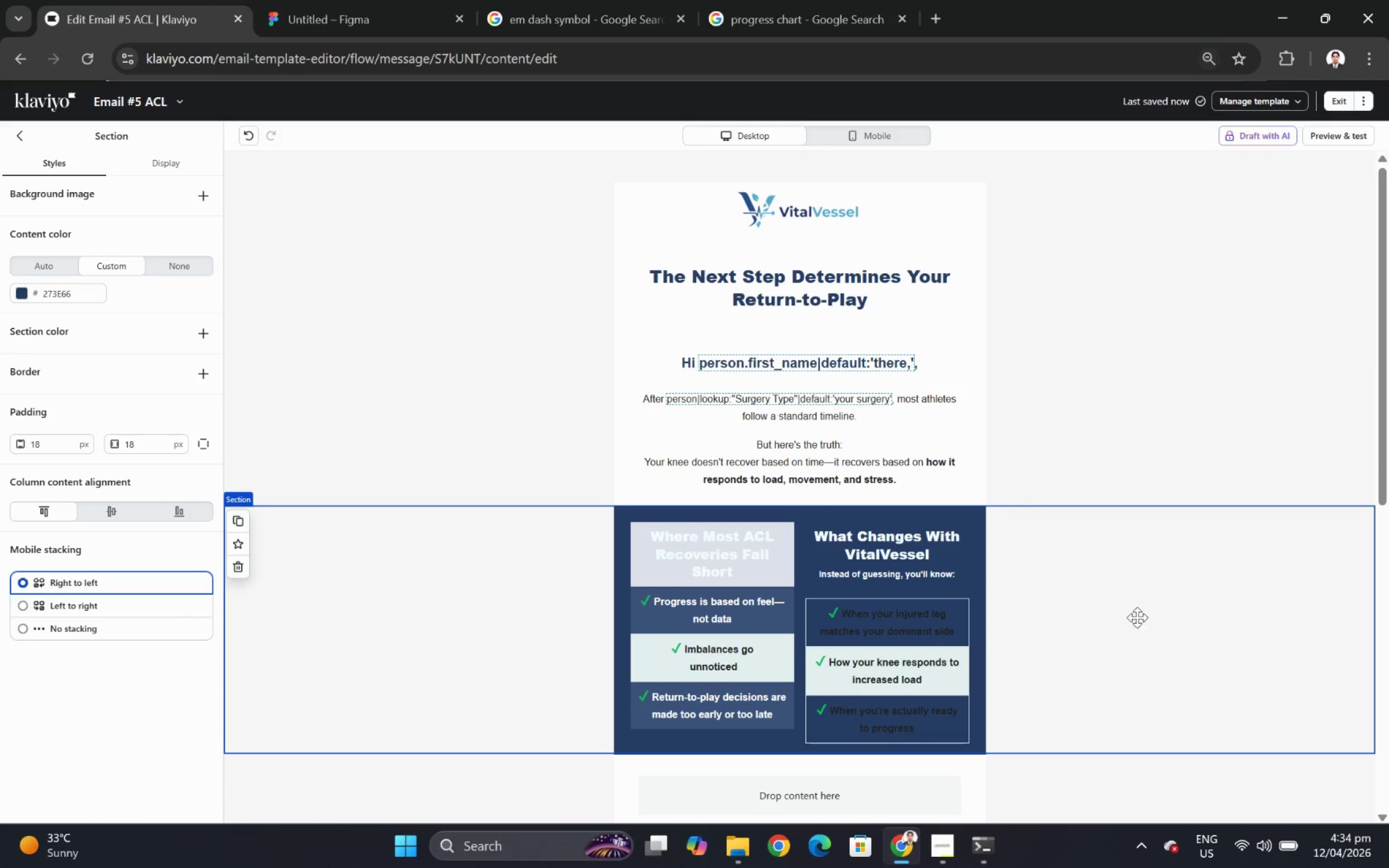 
left_click([785, 653])
 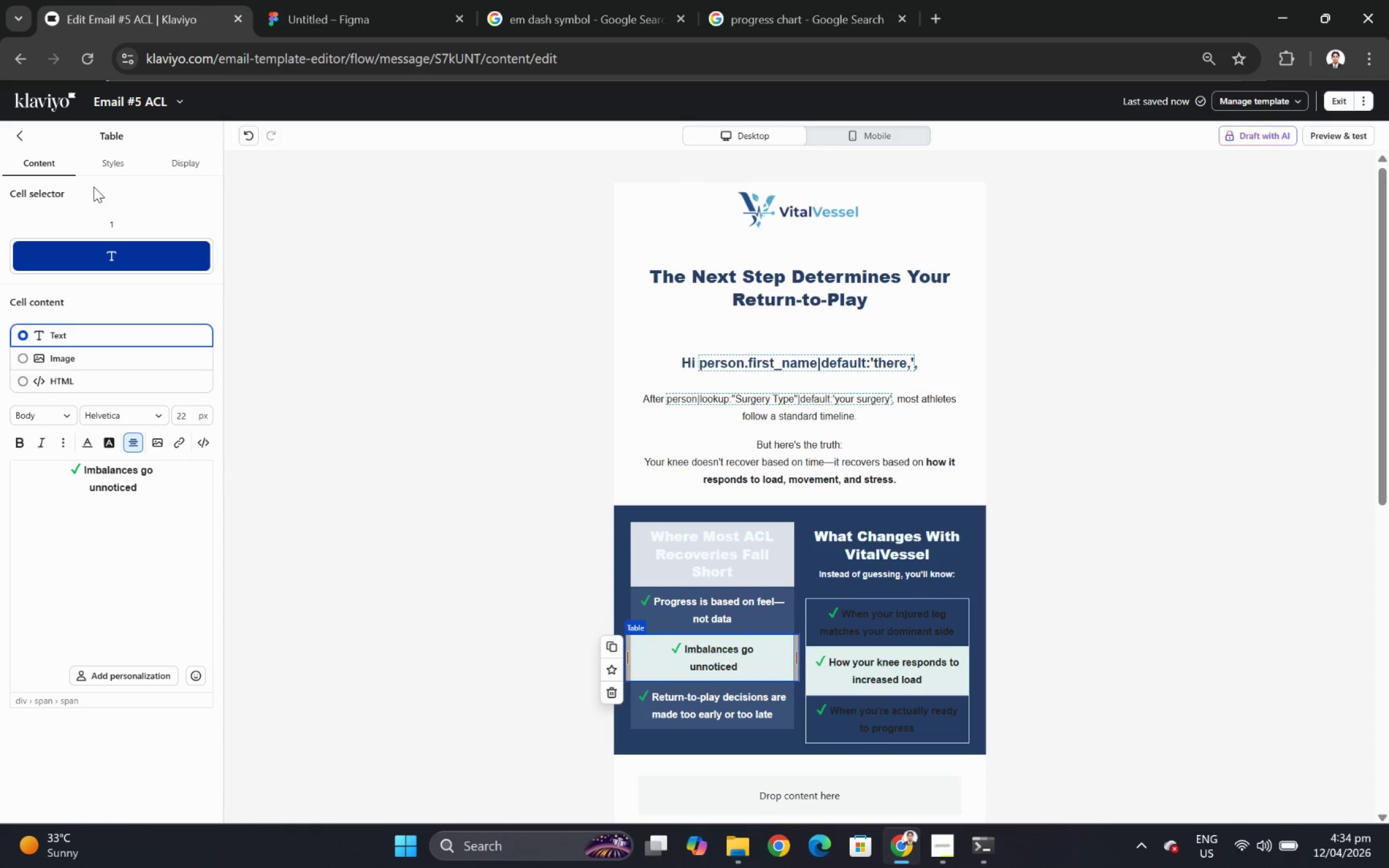 
left_click([103, 169])
 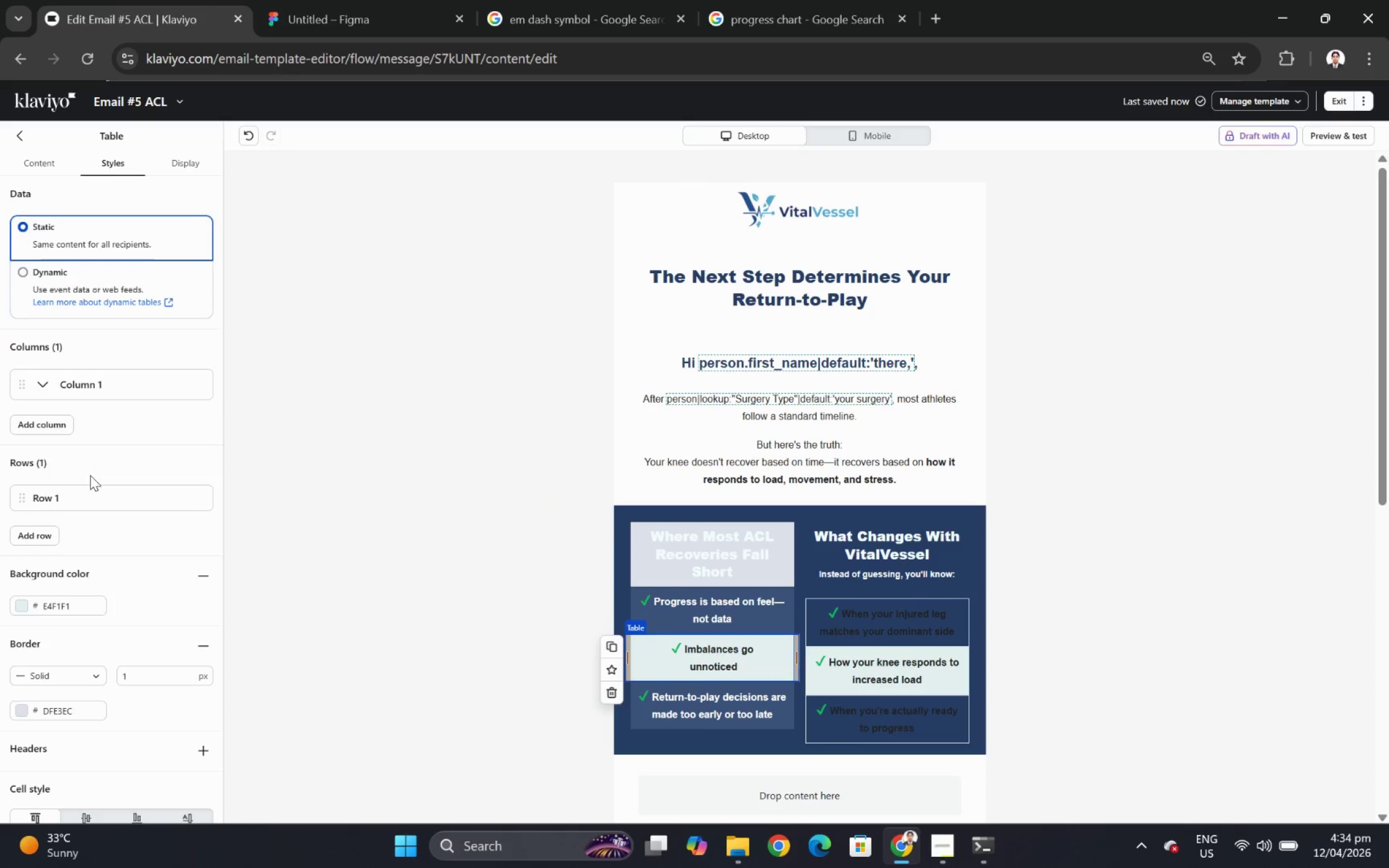 
scroll: coordinate [89, 470], scroll_direction: down, amount: 5.0
 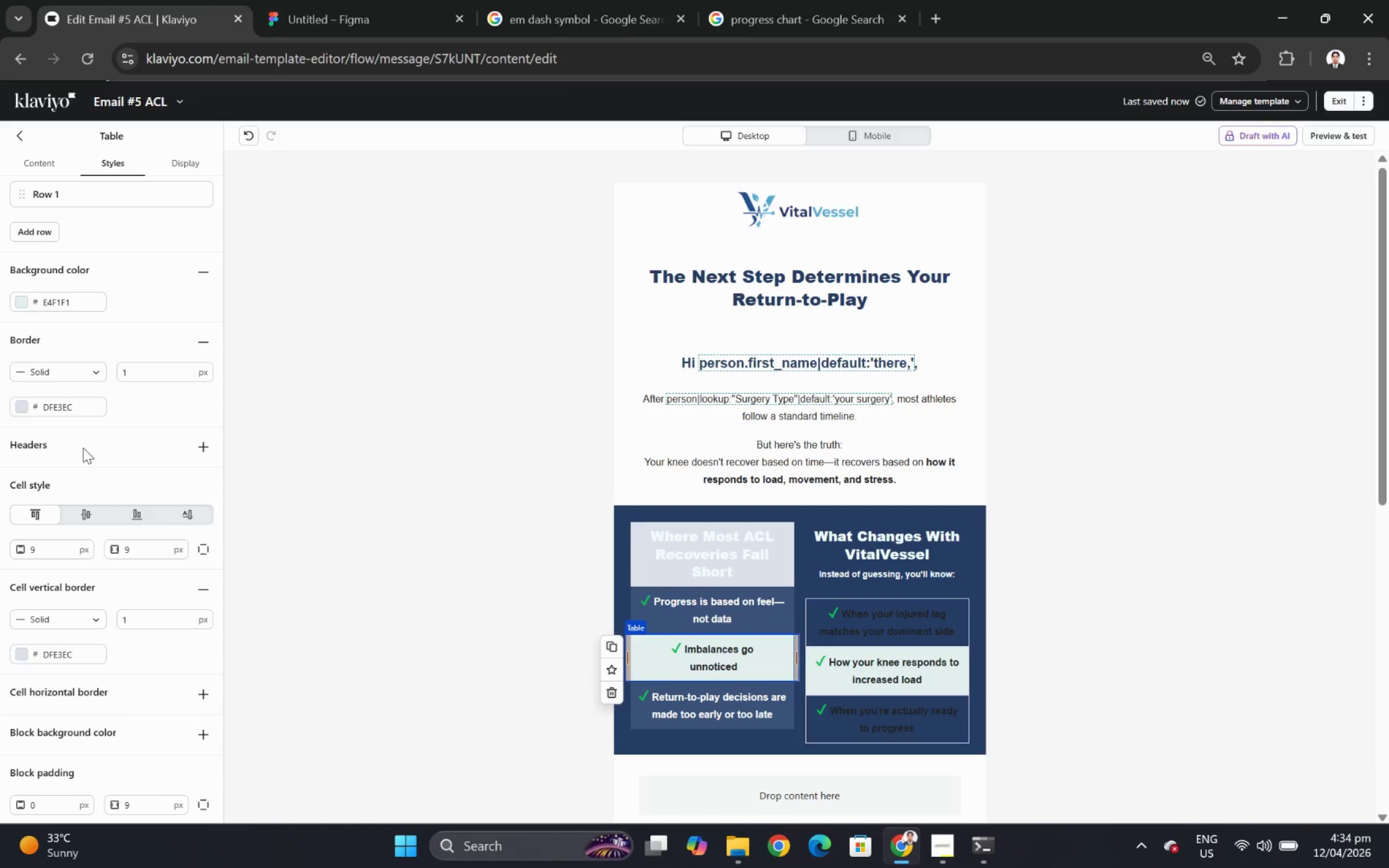 
left_click([82, 408])
 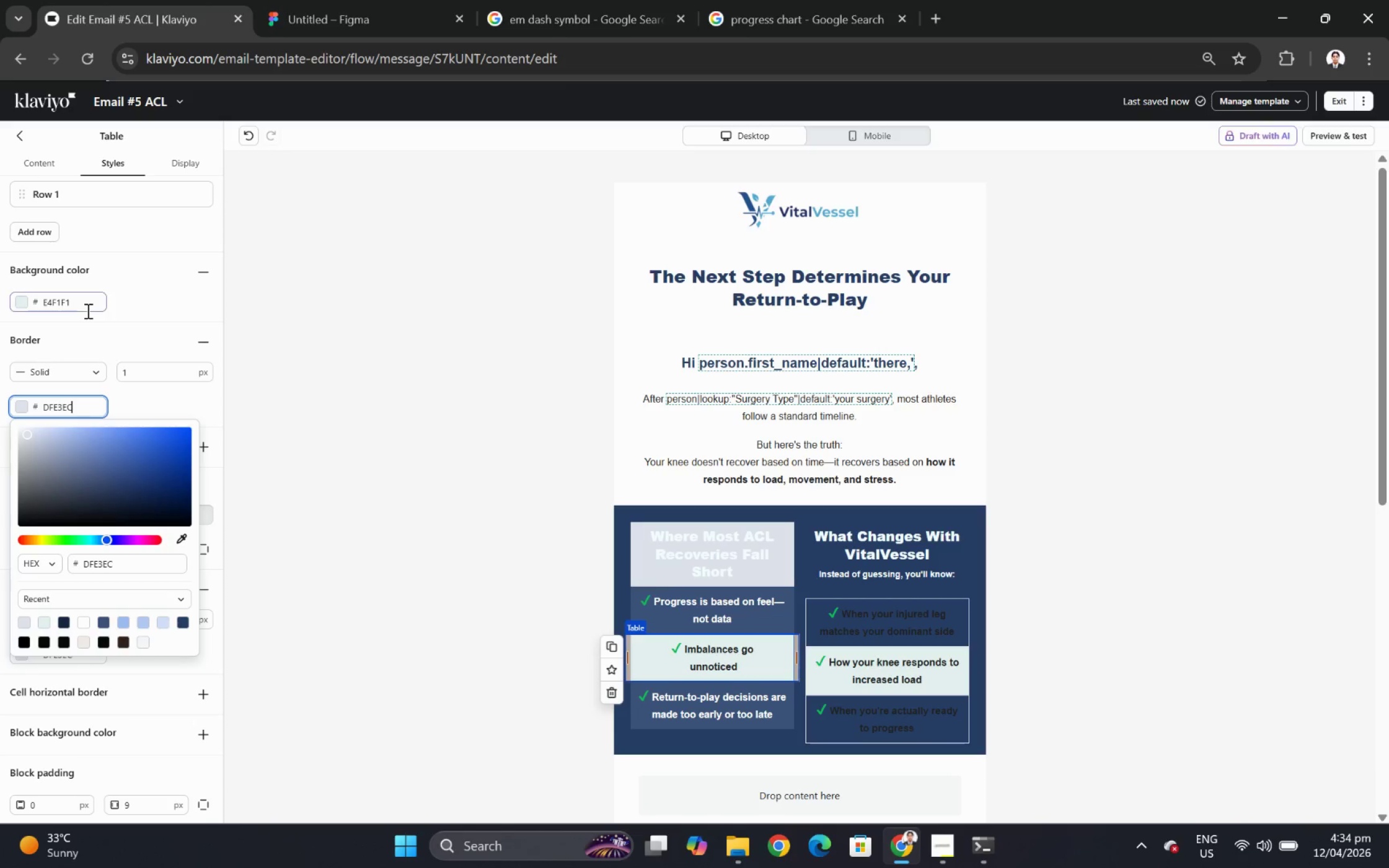 
double_click([87, 309])
 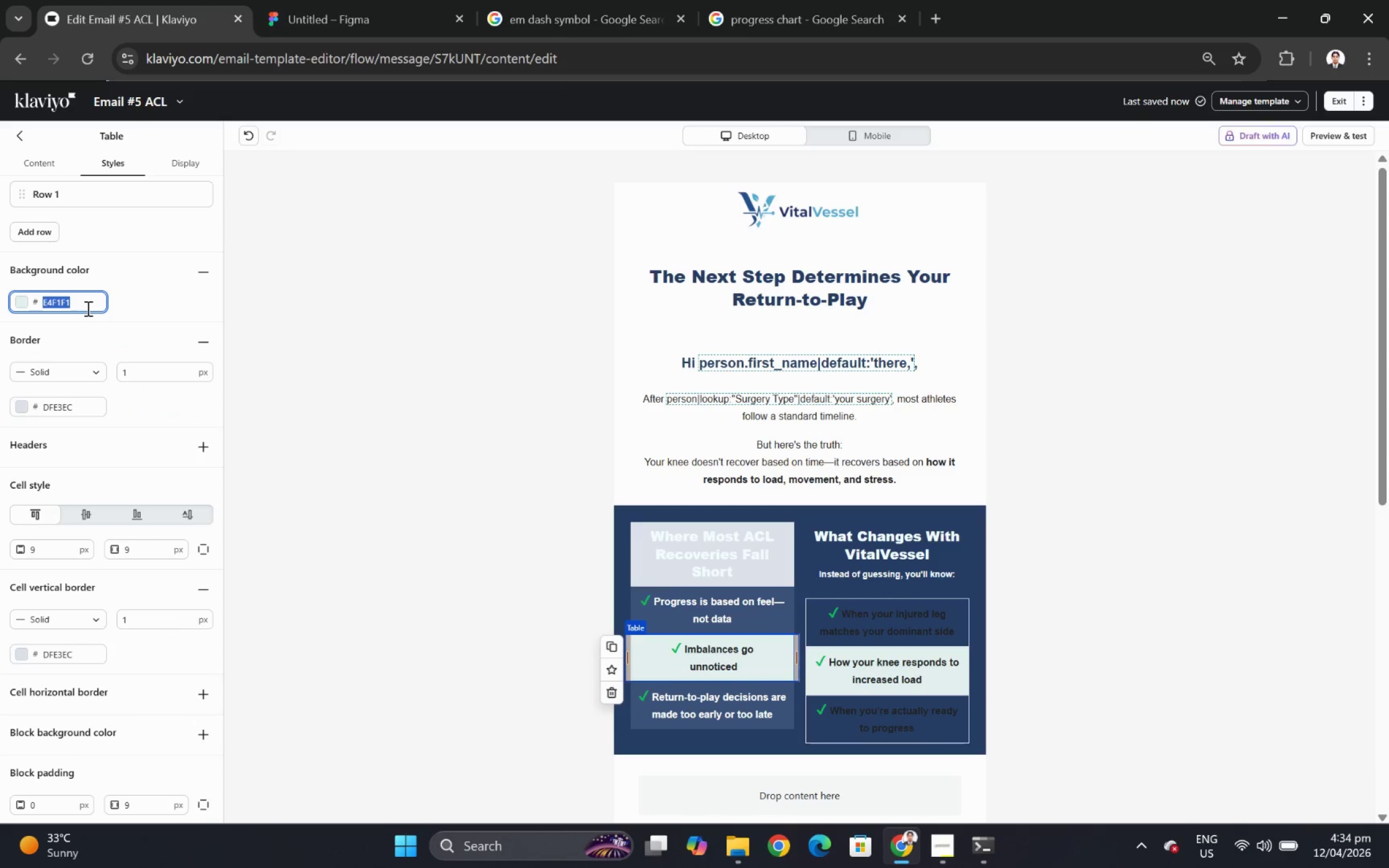 
key(Control+C)
 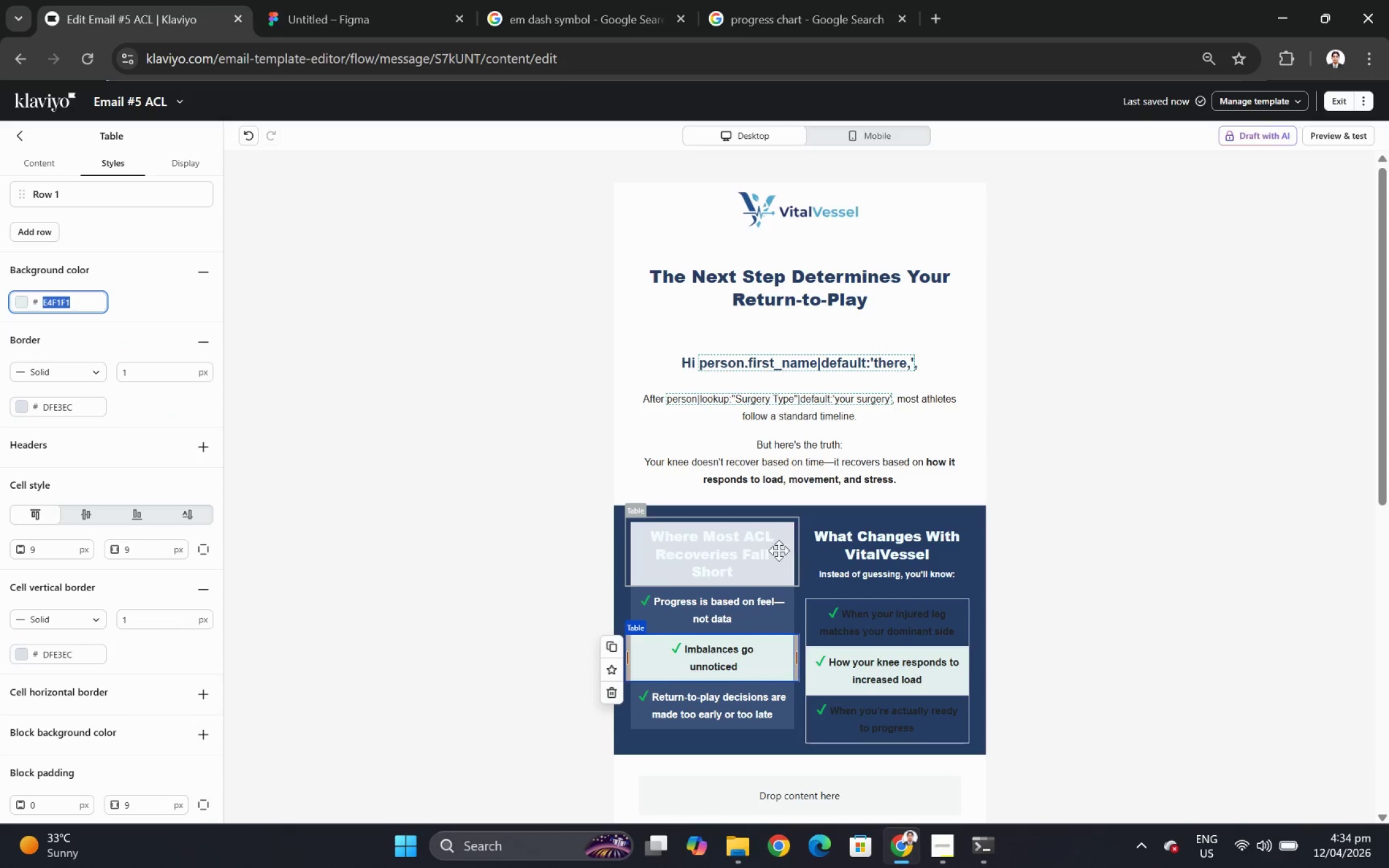 
left_click([778, 550])
 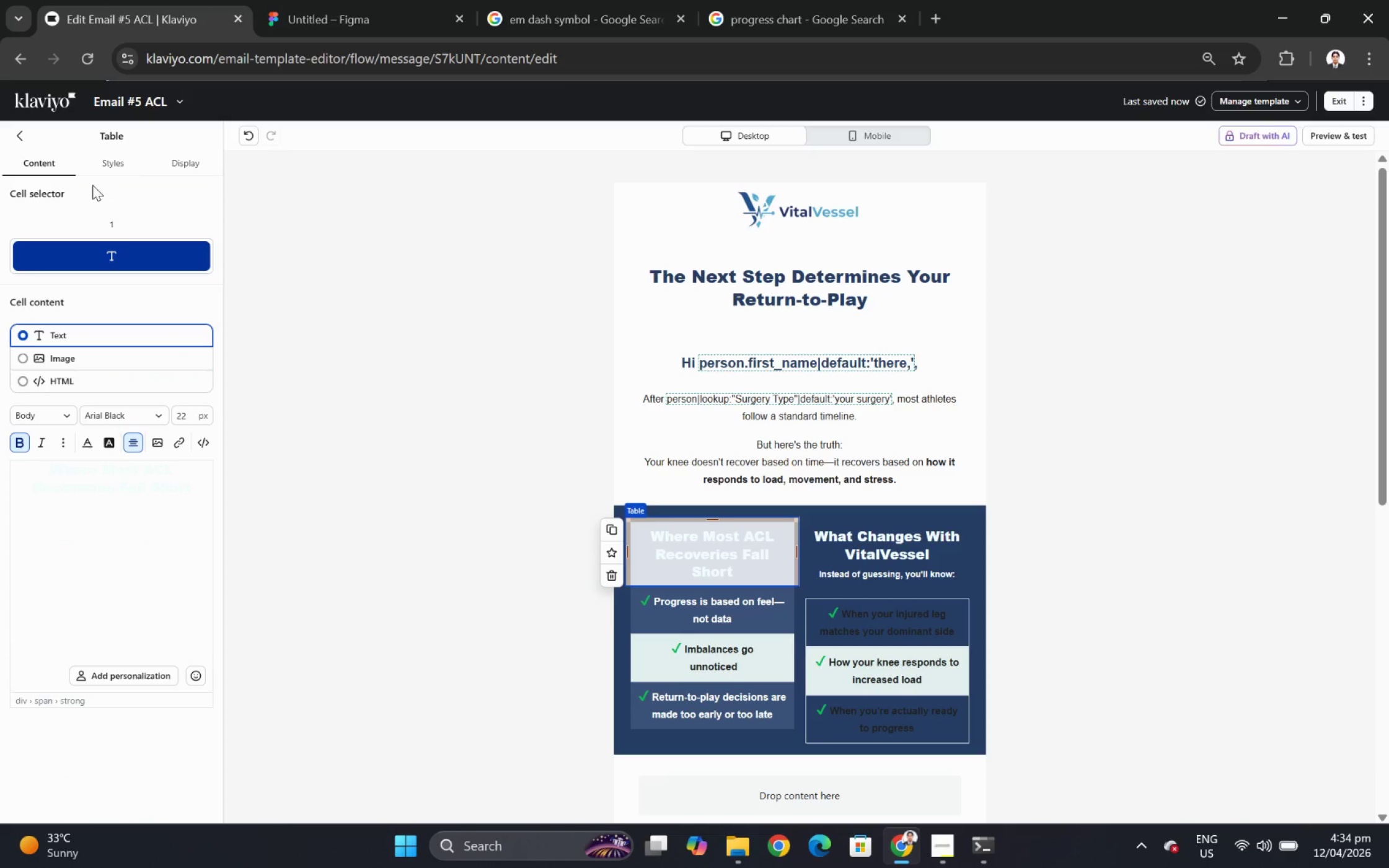 
left_click([107, 149])
 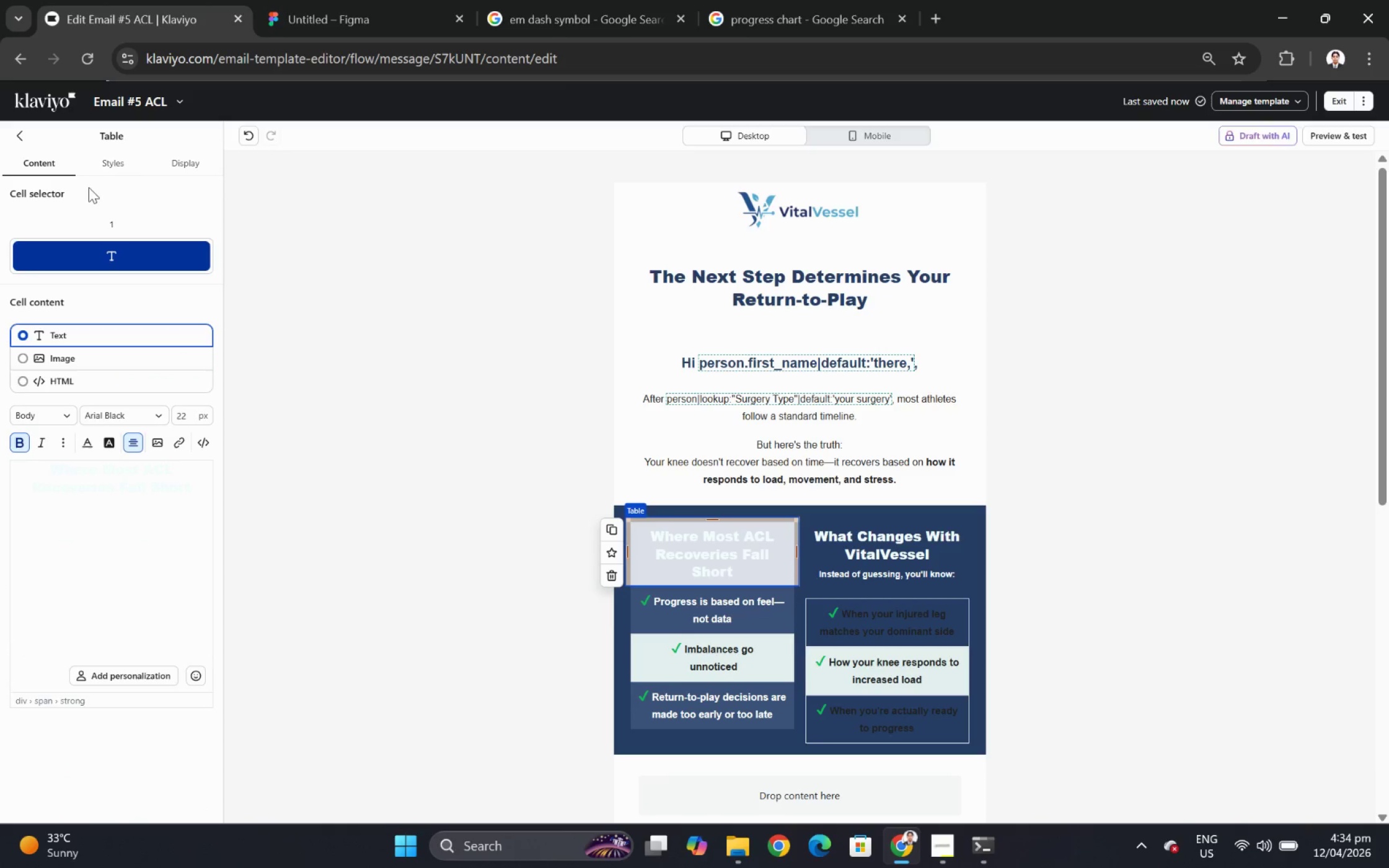 
left_click([97, 161])
 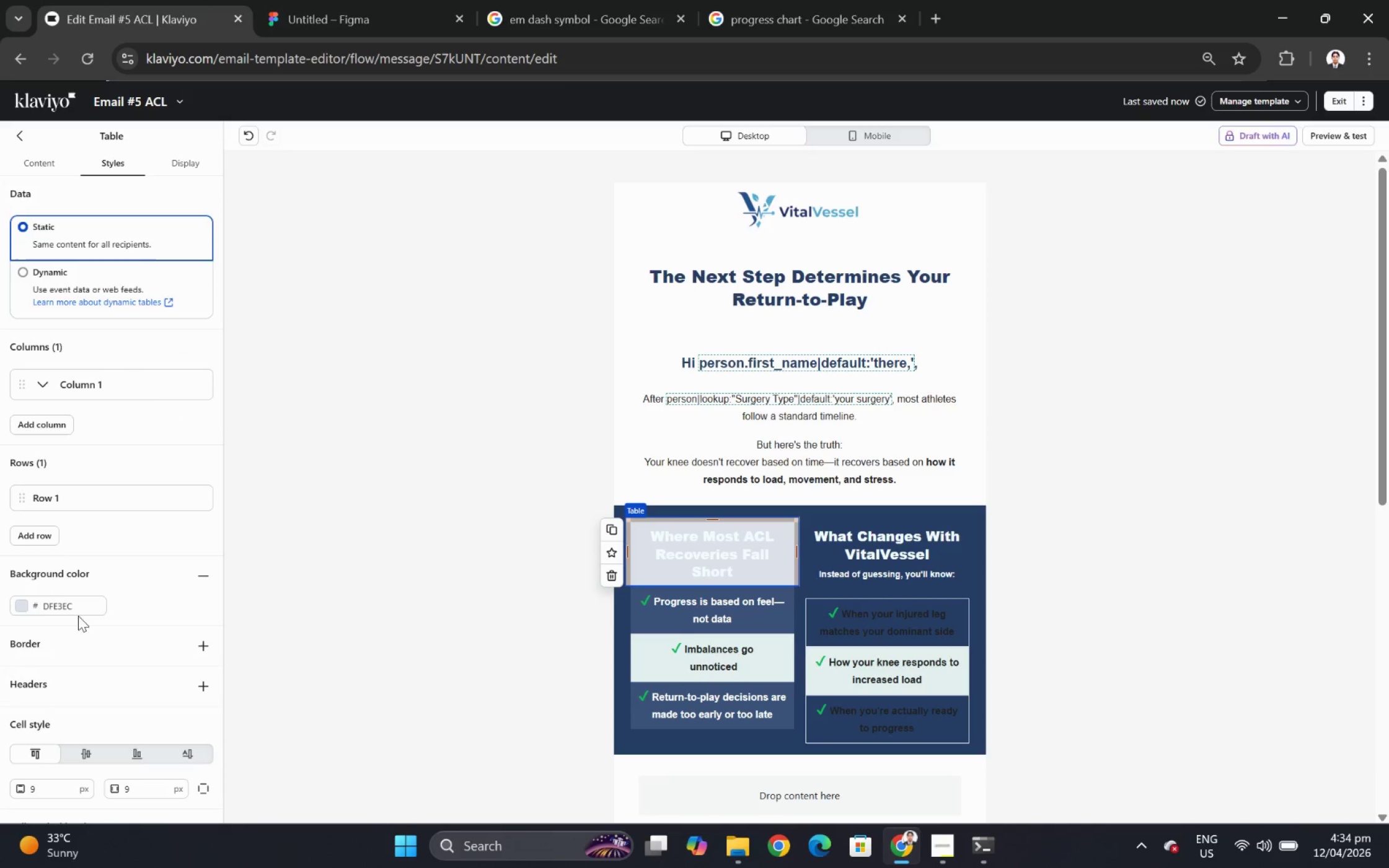 
double_click([80, 600])
 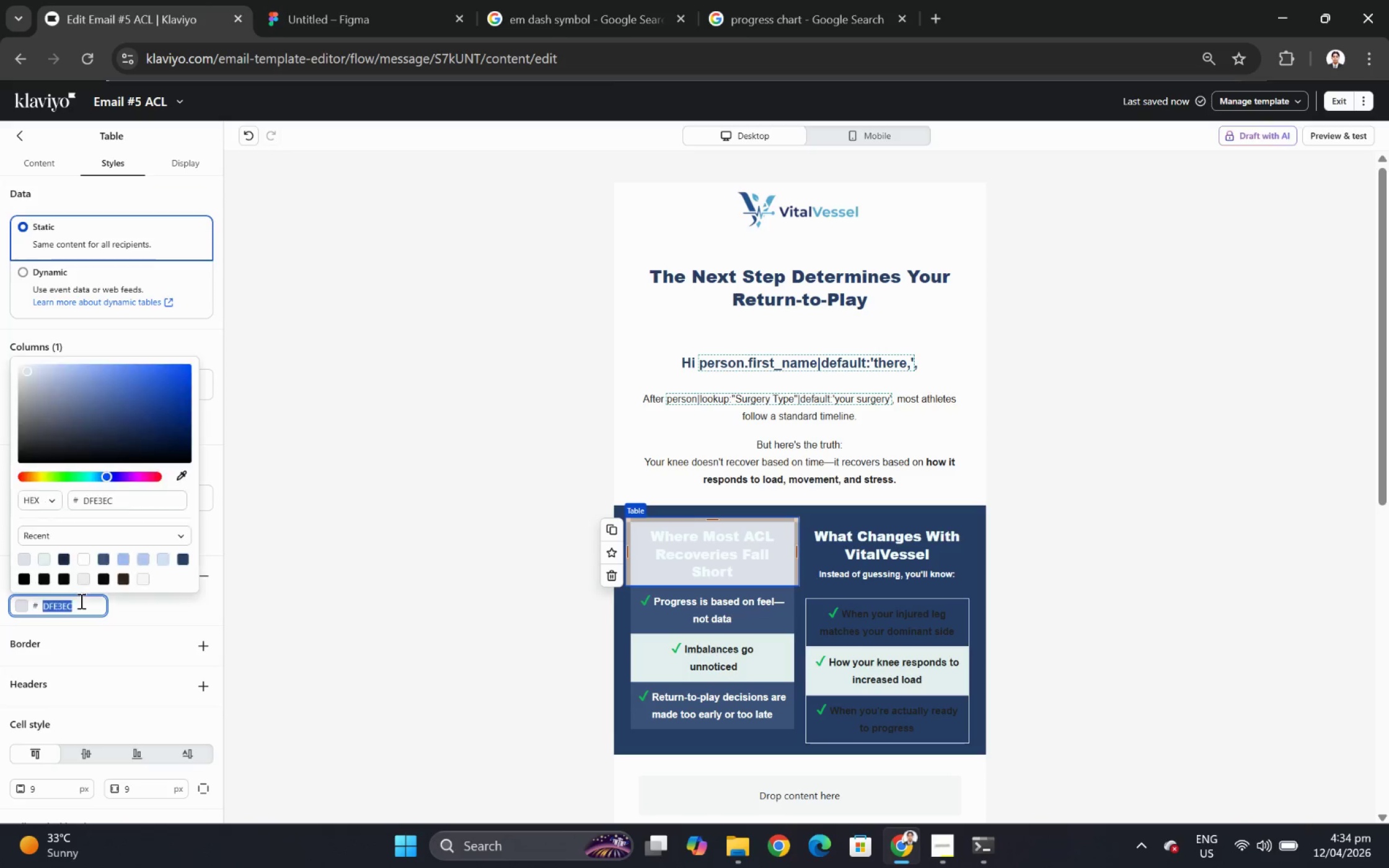 
key(Control+ControlLeft)
 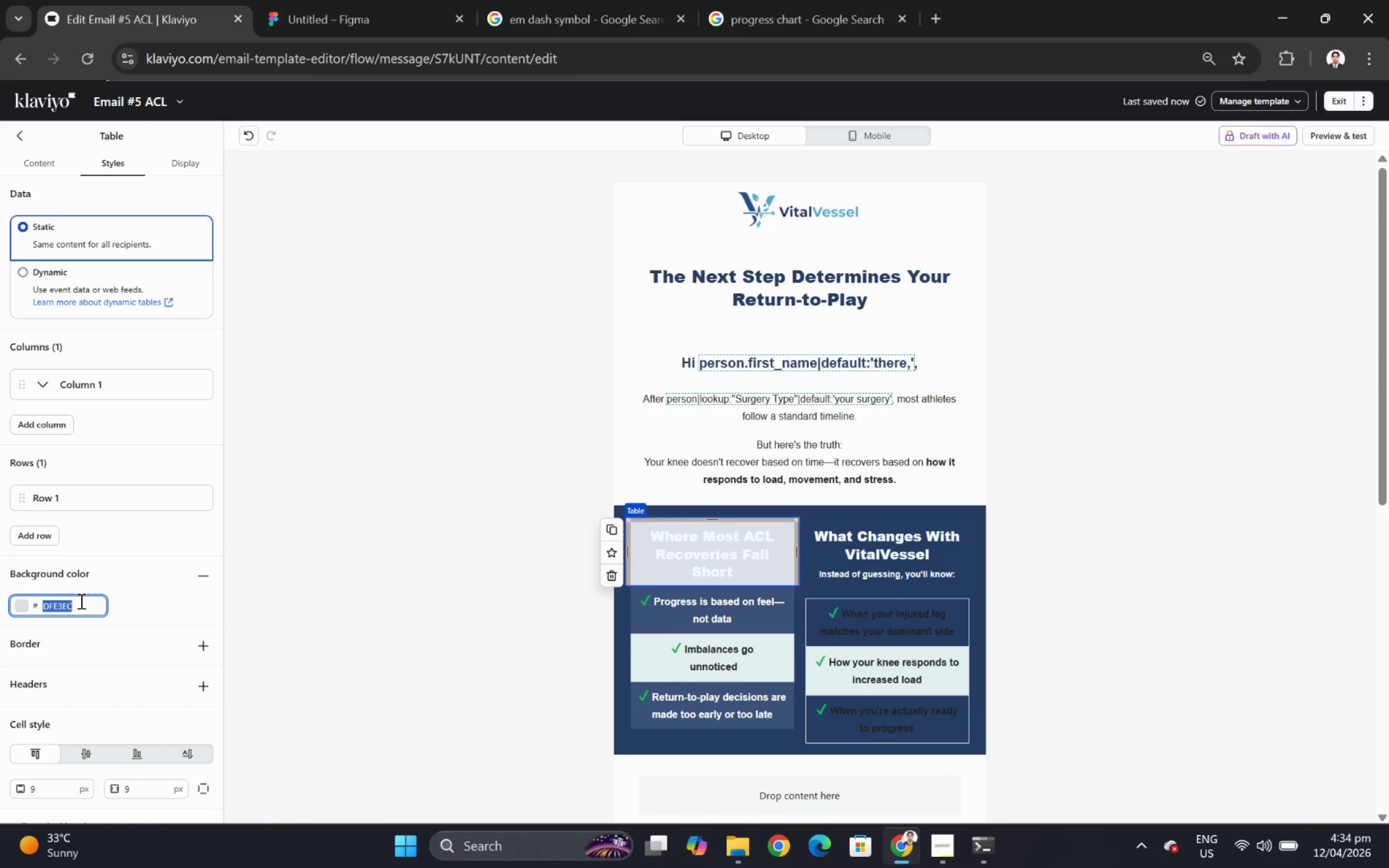 
key(Control+V)
 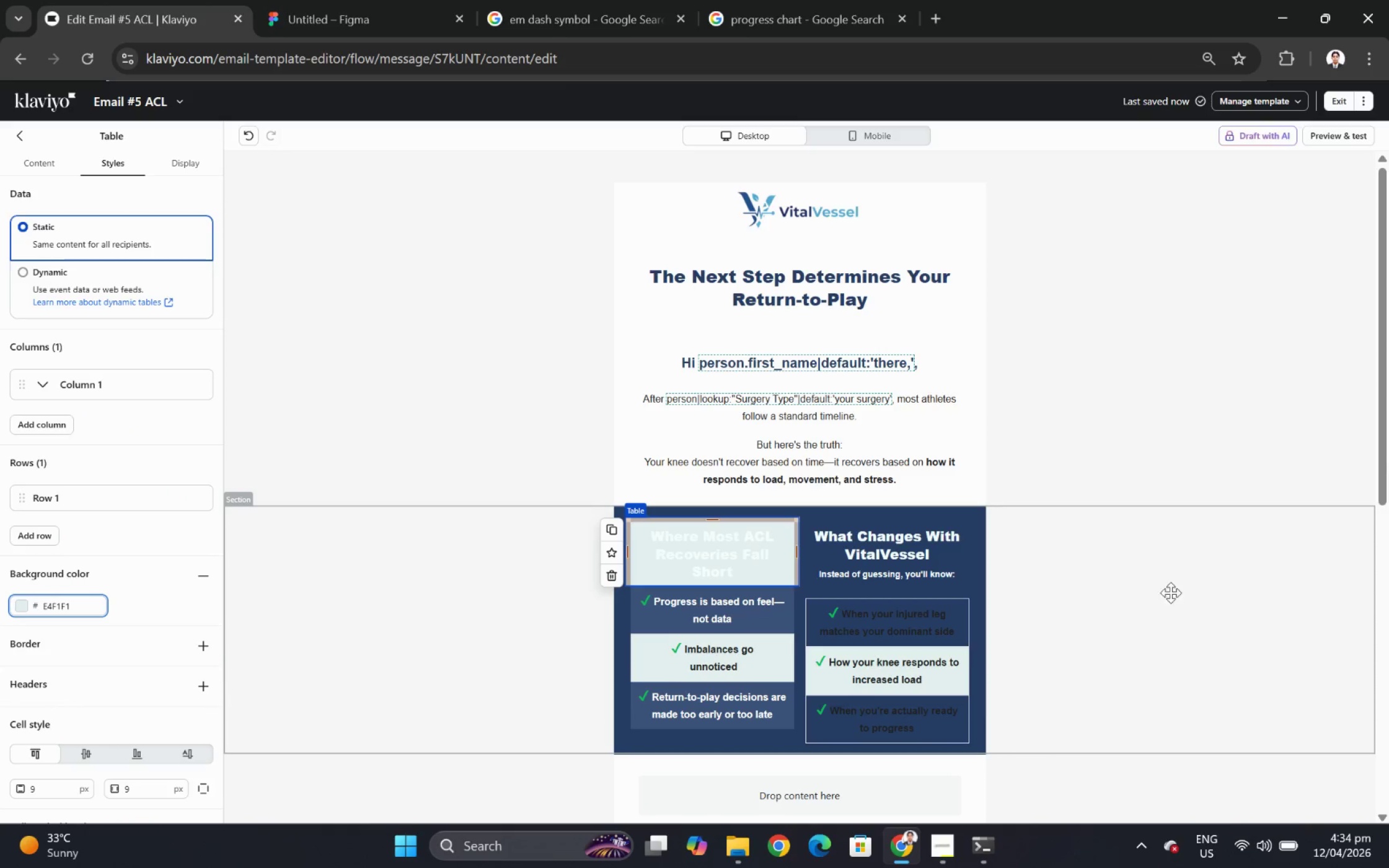 
left_click([1206, 636])
 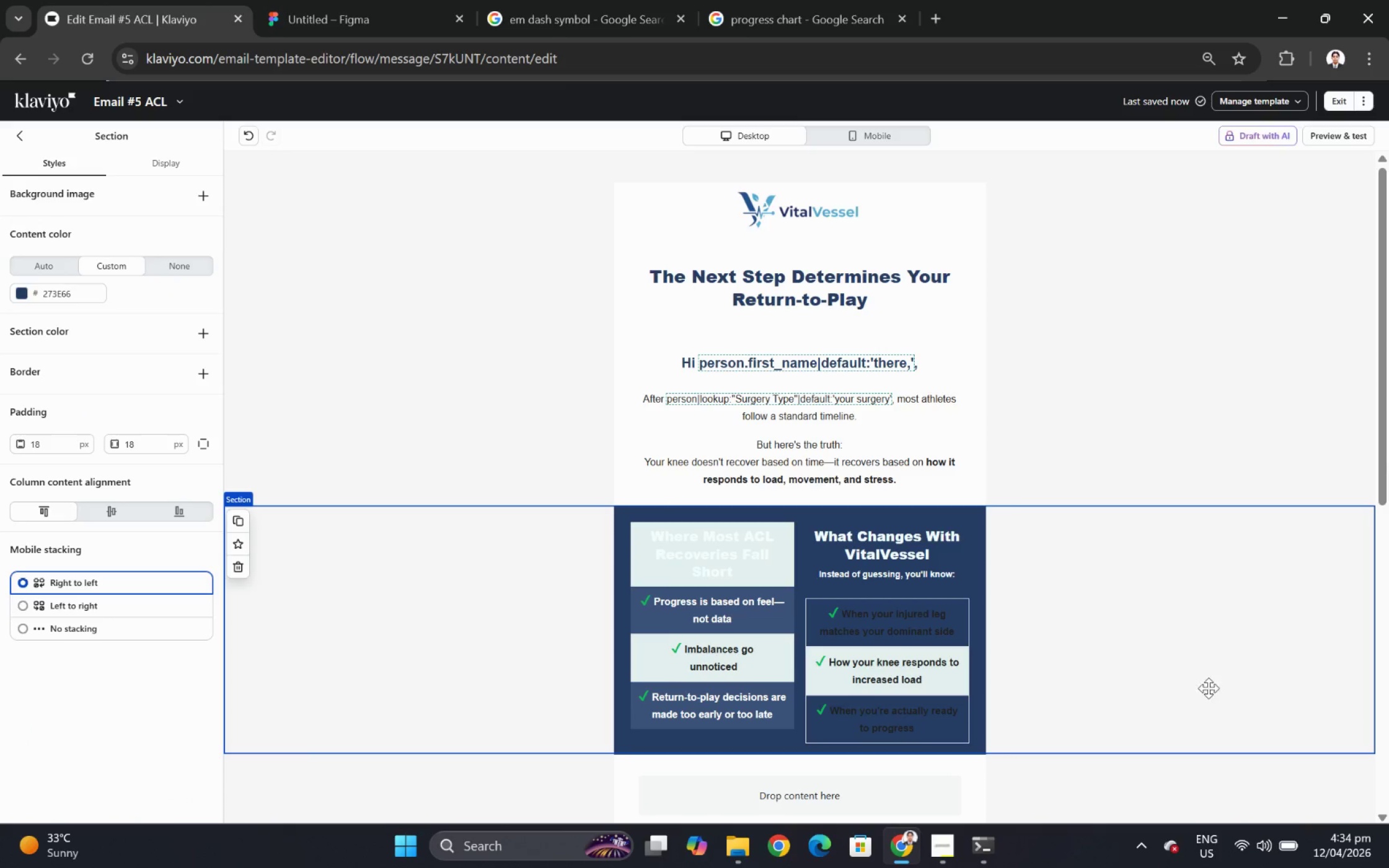 
double_click([731, 562])
 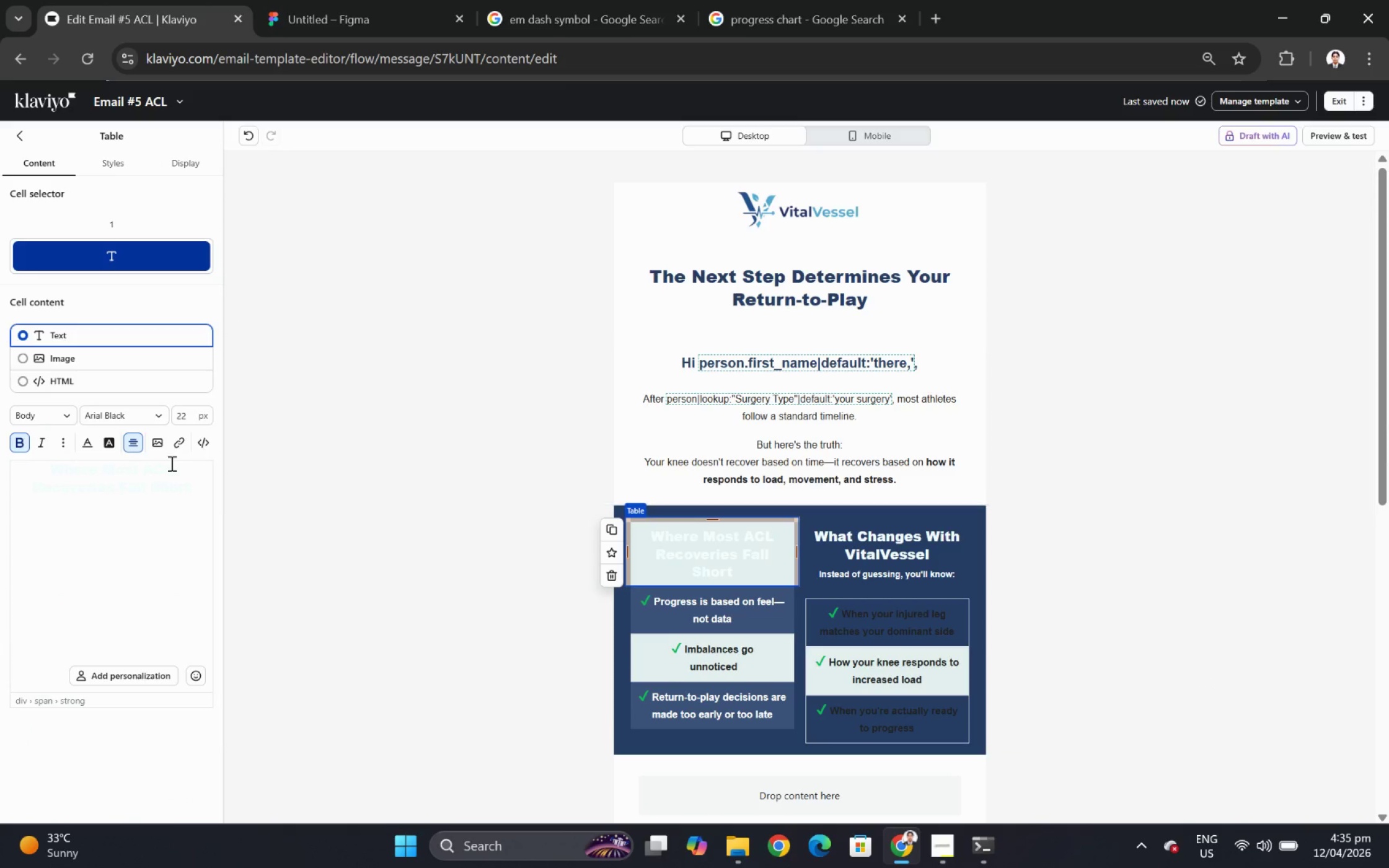 
double_click([152, 480])
 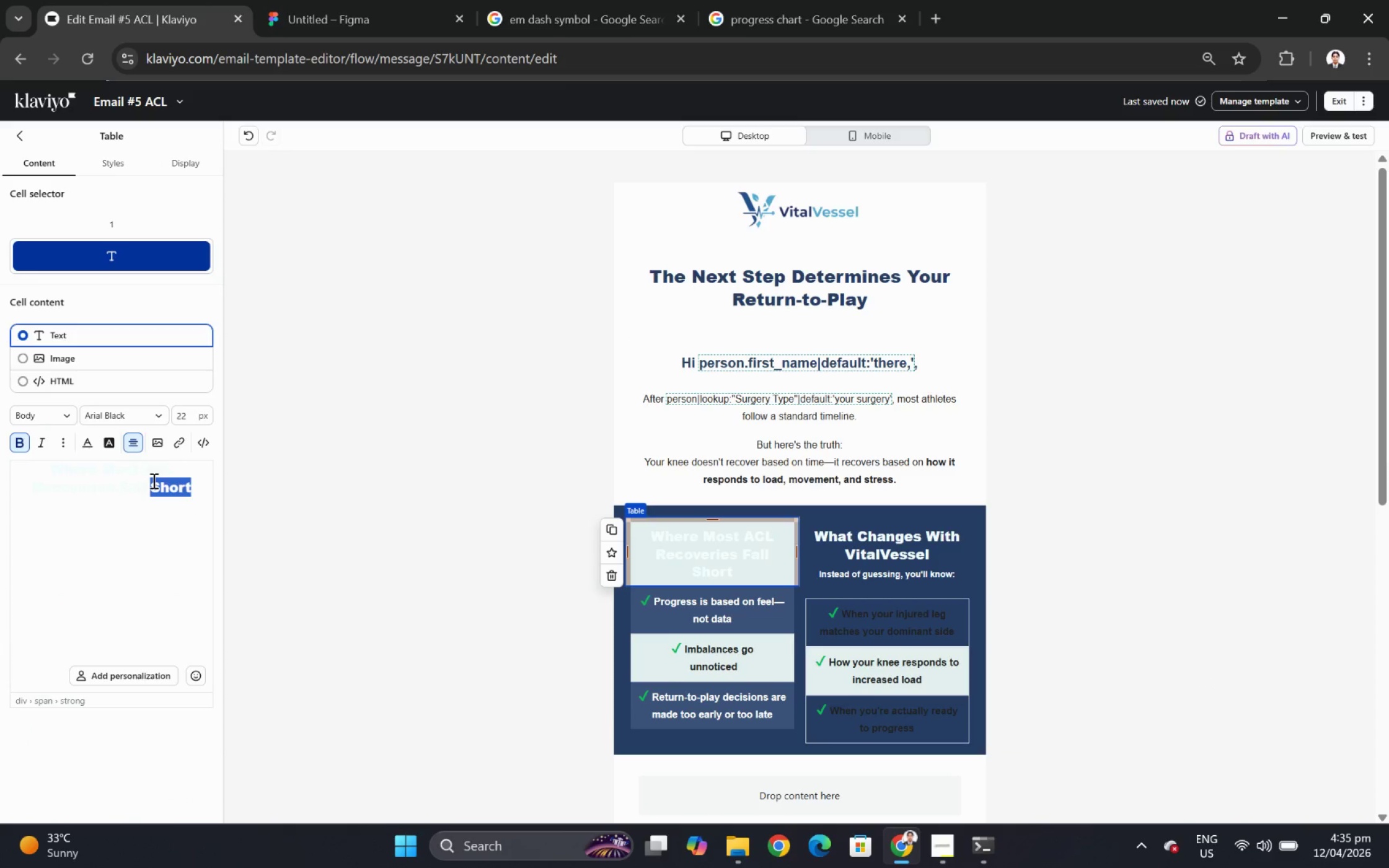 
triple_click([152, 480])
 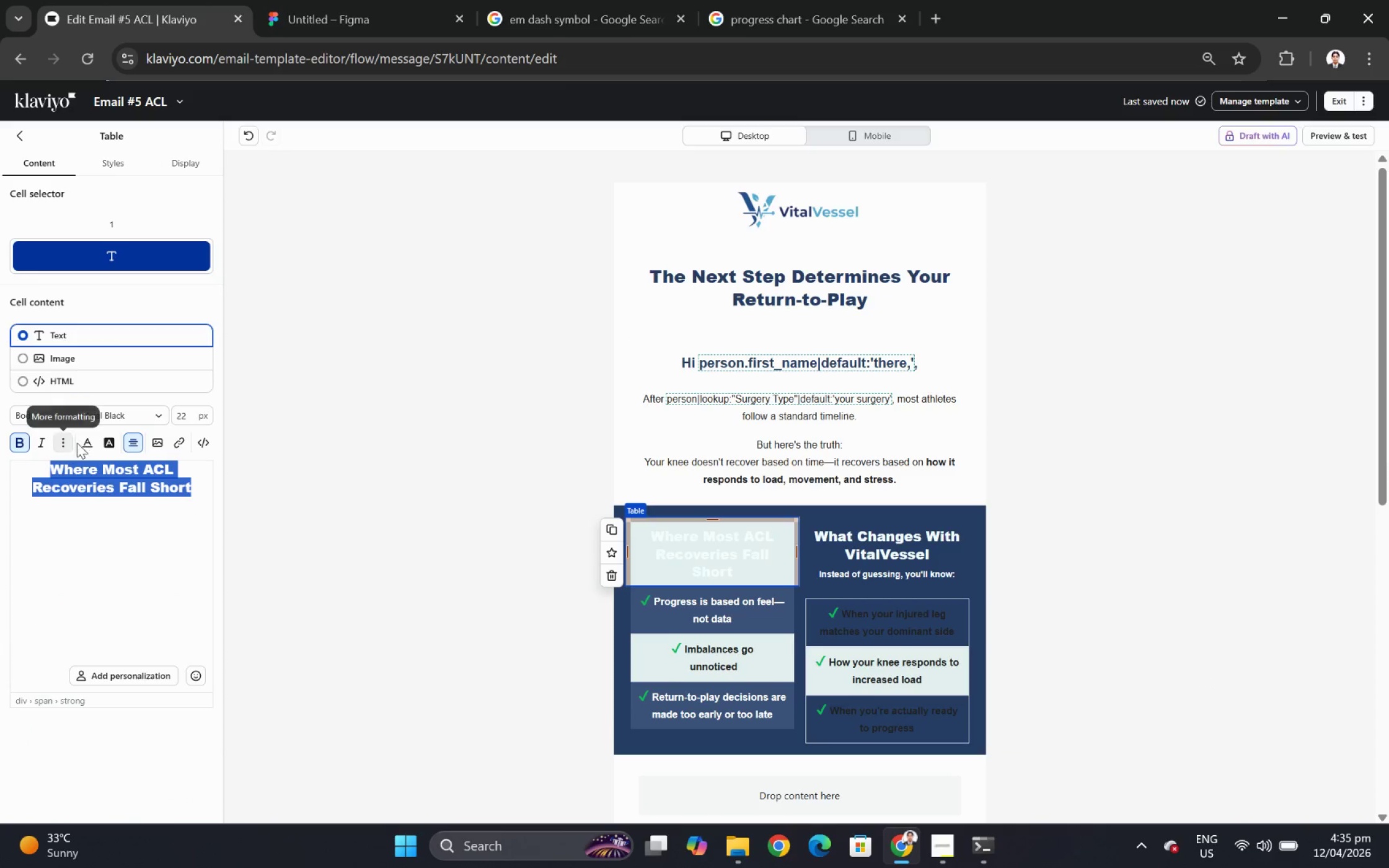 
left_click([84, 442])
 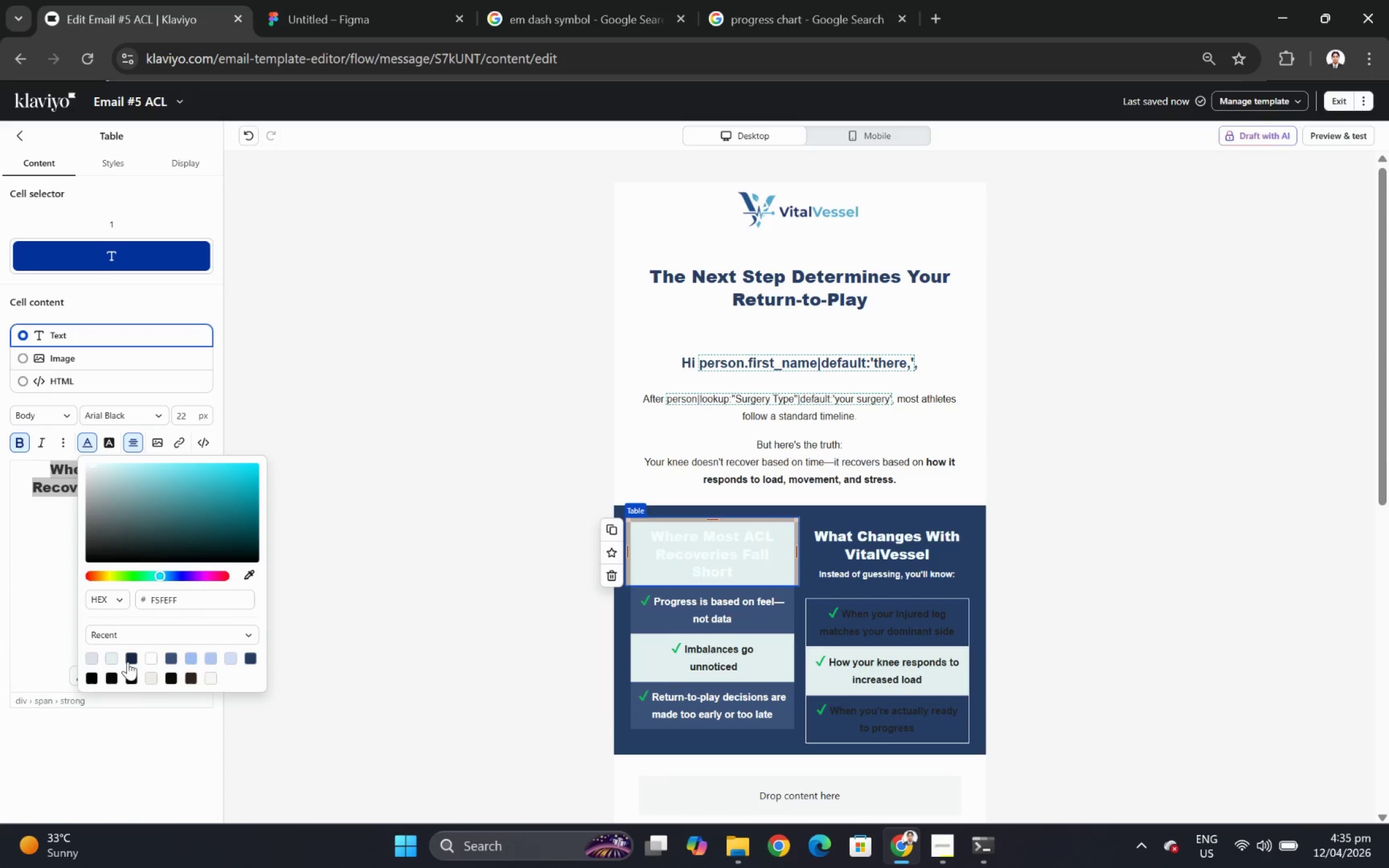 
left_click([130, 659])
 